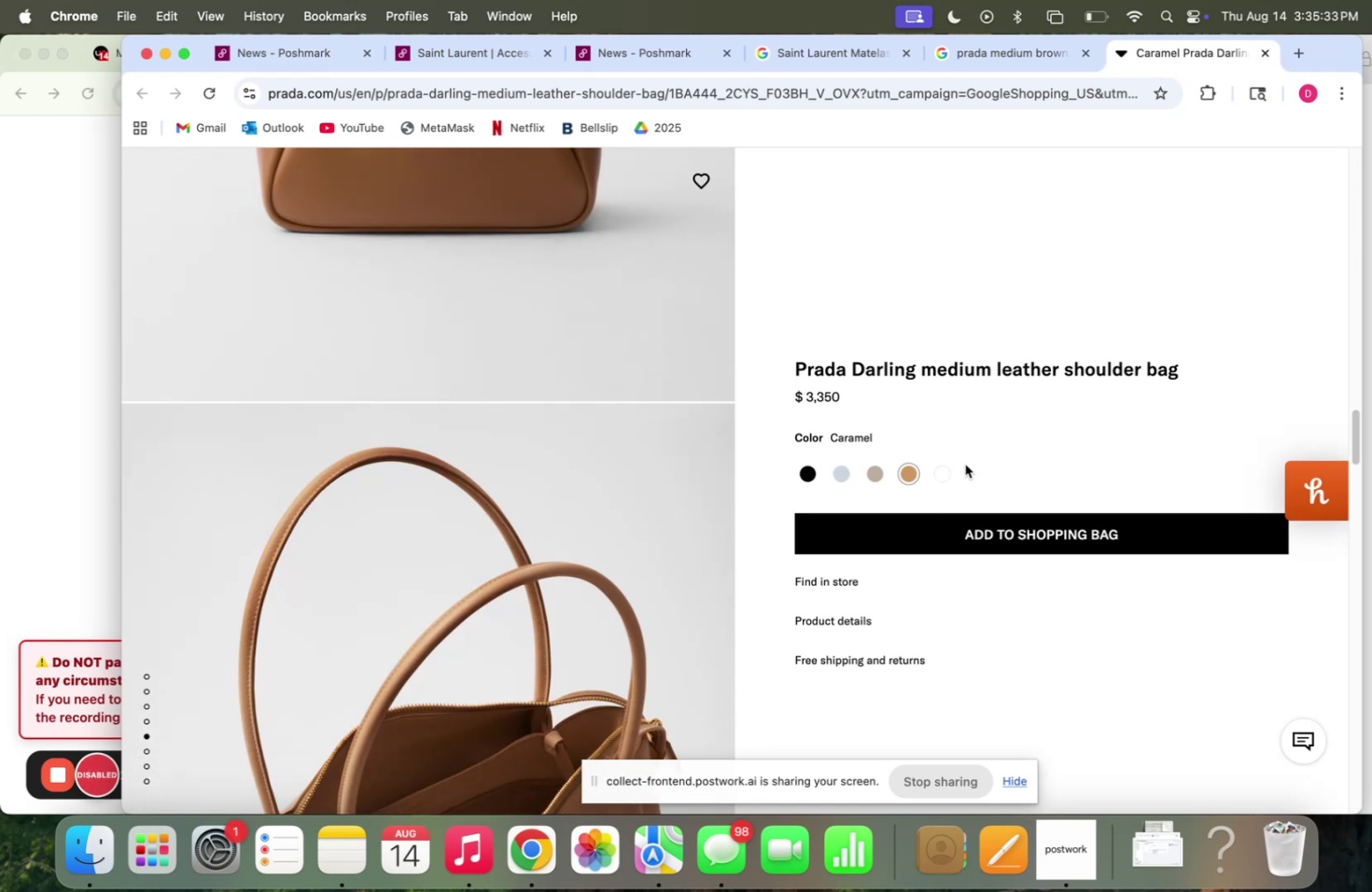 
scroll: coordinate [964, 462], scroll_direction: down, amount: 20.0
 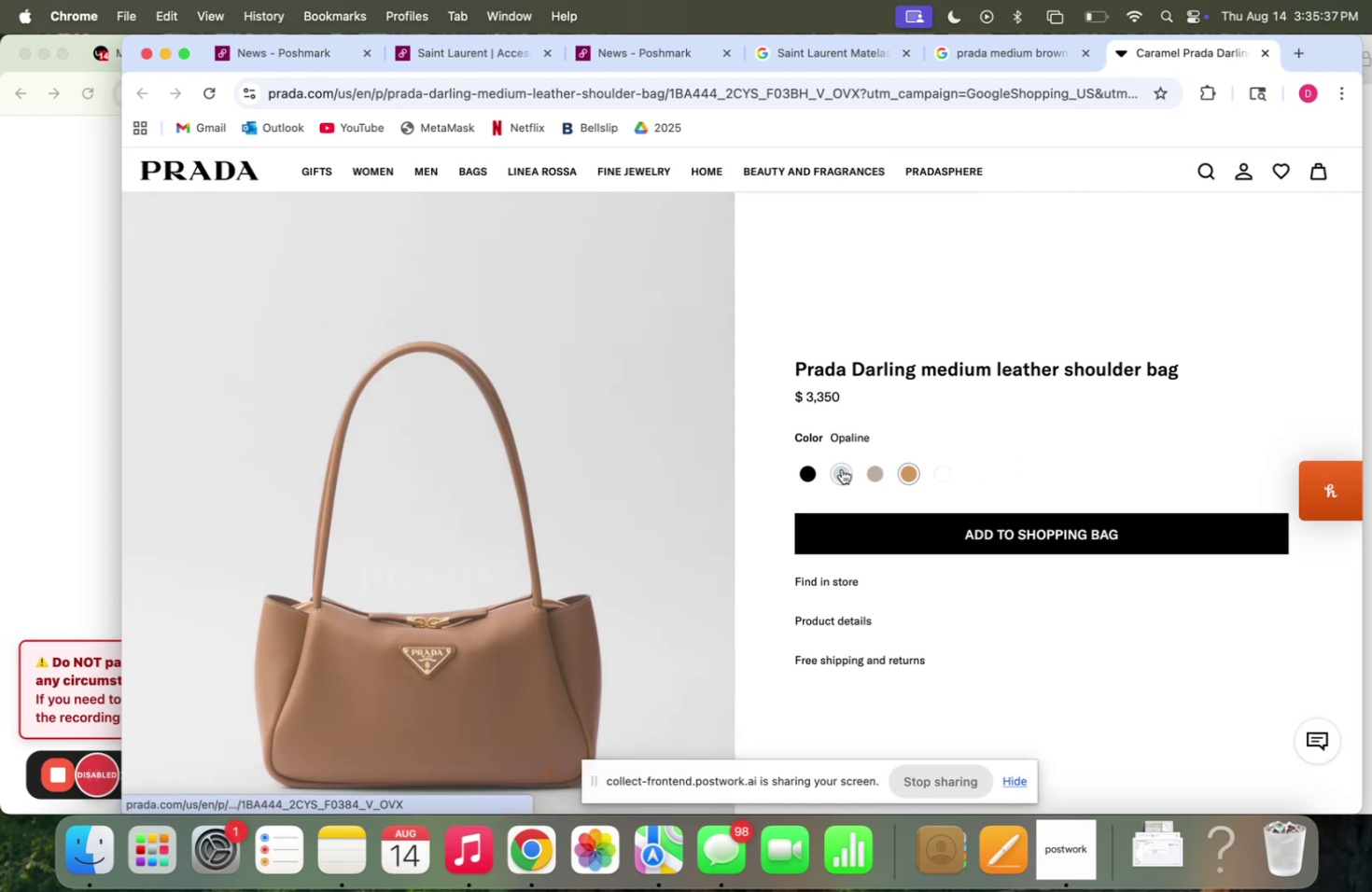 
left_click([841, 467])
 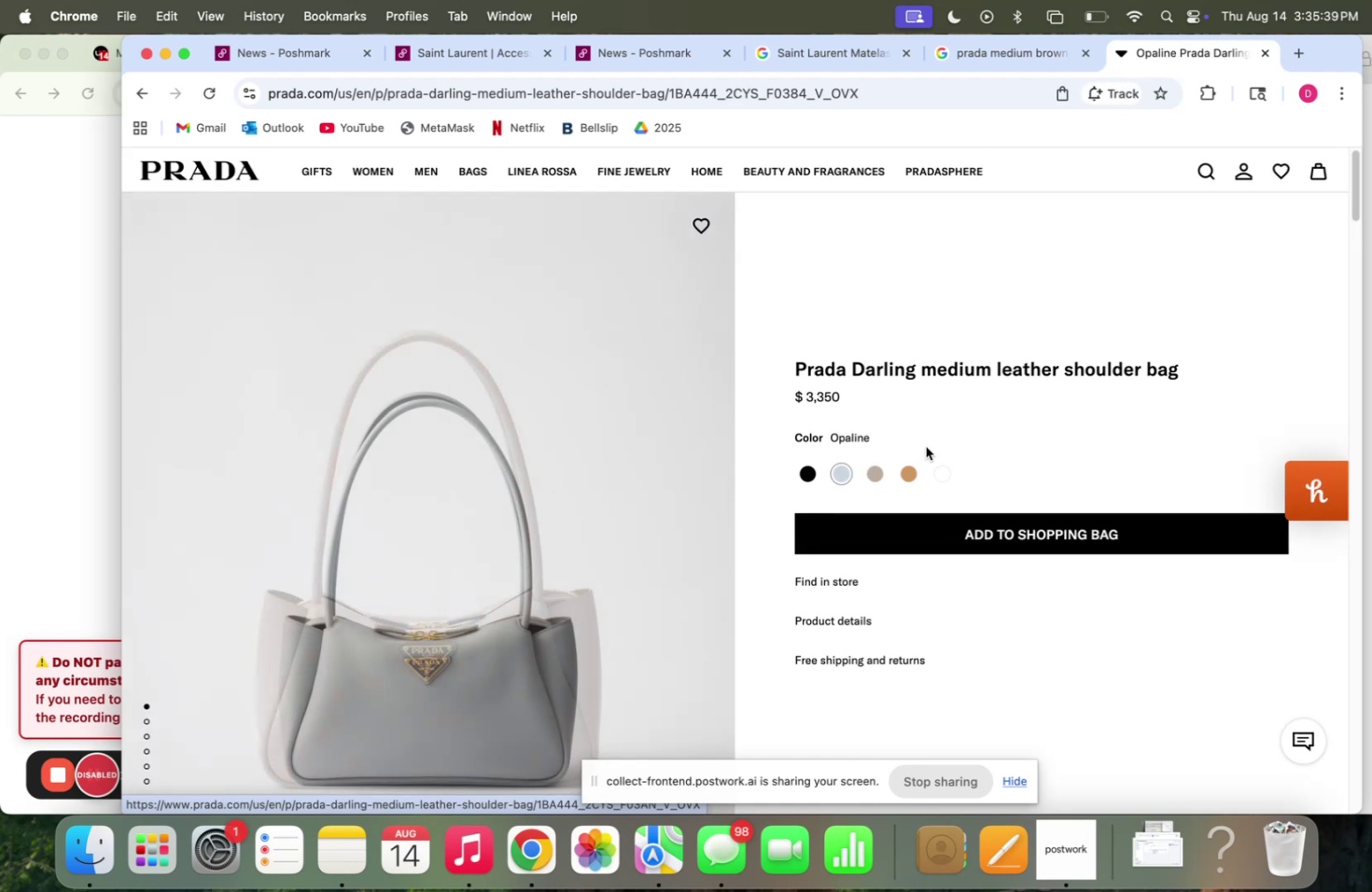 
scroll: coordinate [931, 440], scroll_direction: down, amount: 23.0
 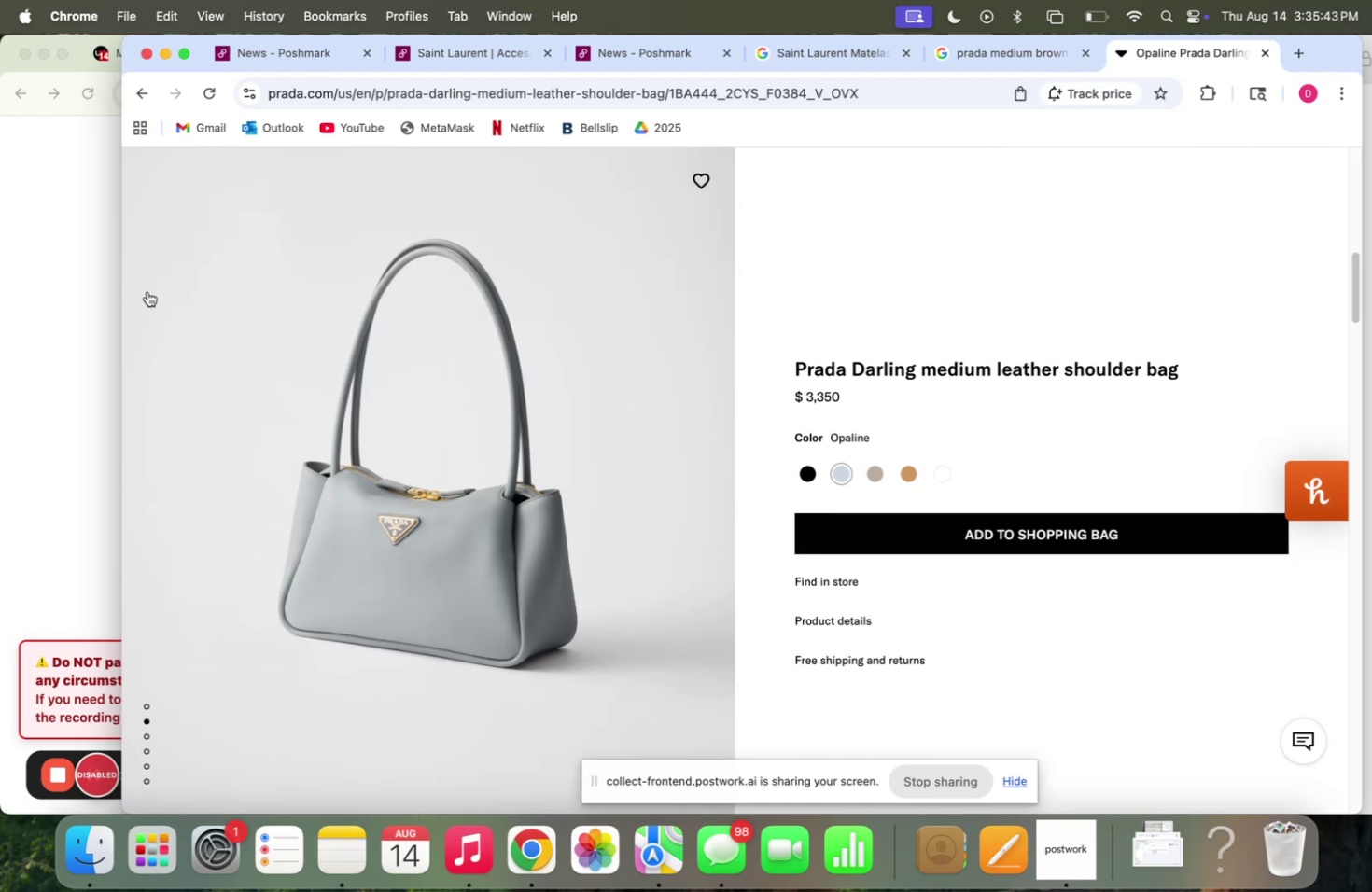 
left_click_drag(start_coordinate=[122, 247], to_coordinate=[98, 258])
 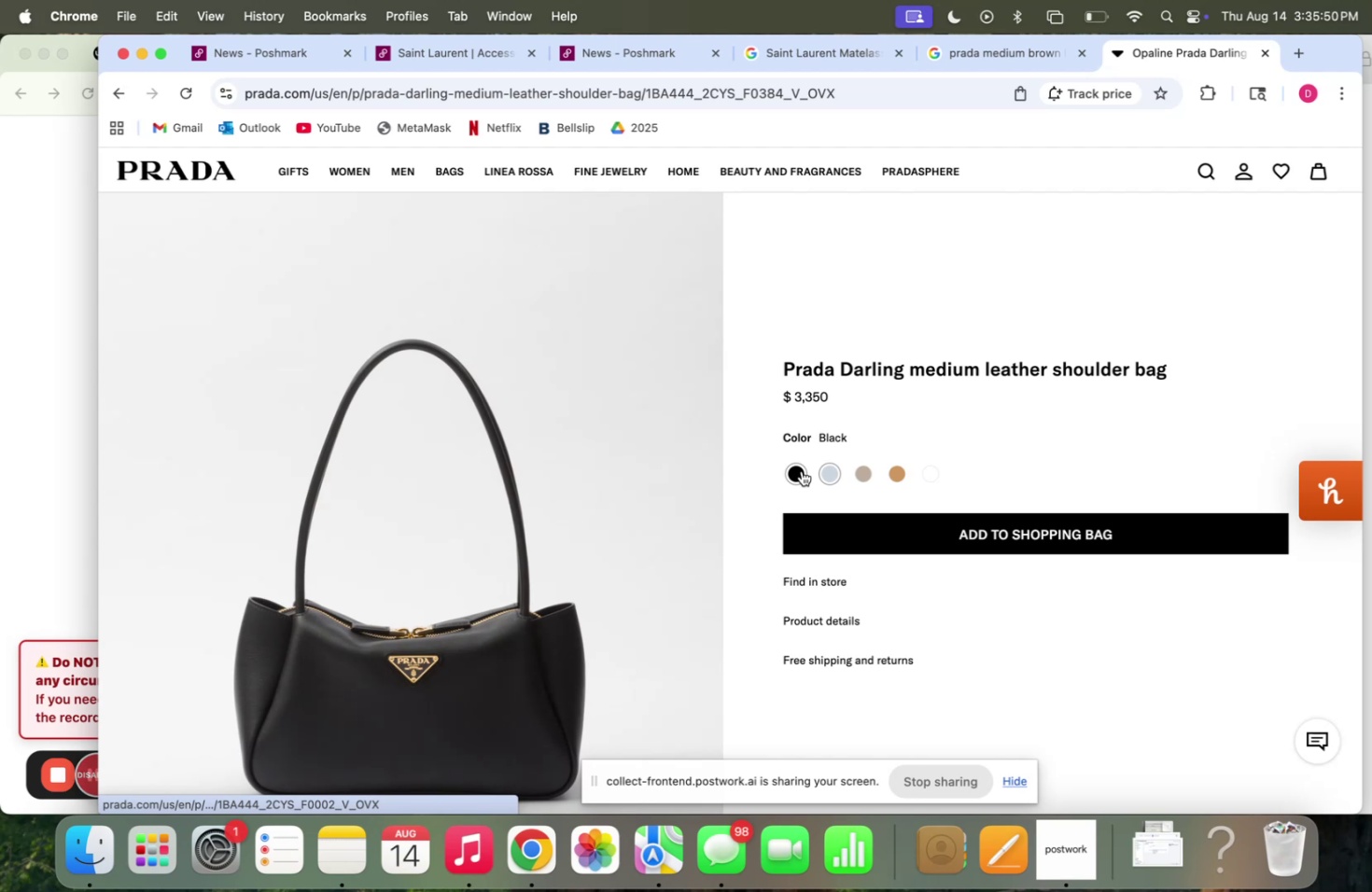 
wait(5.72)
 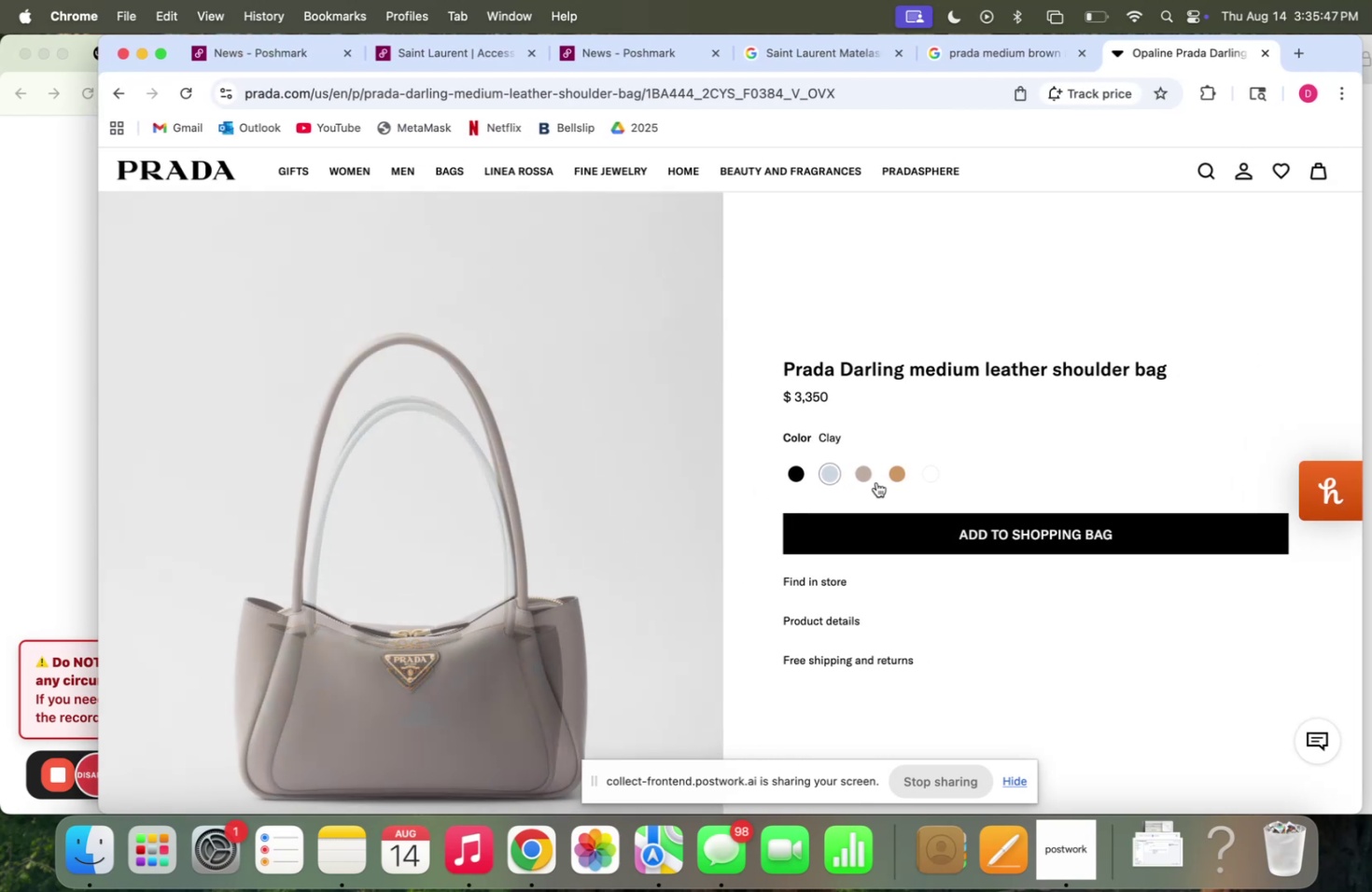 
left_click([764, 93])
 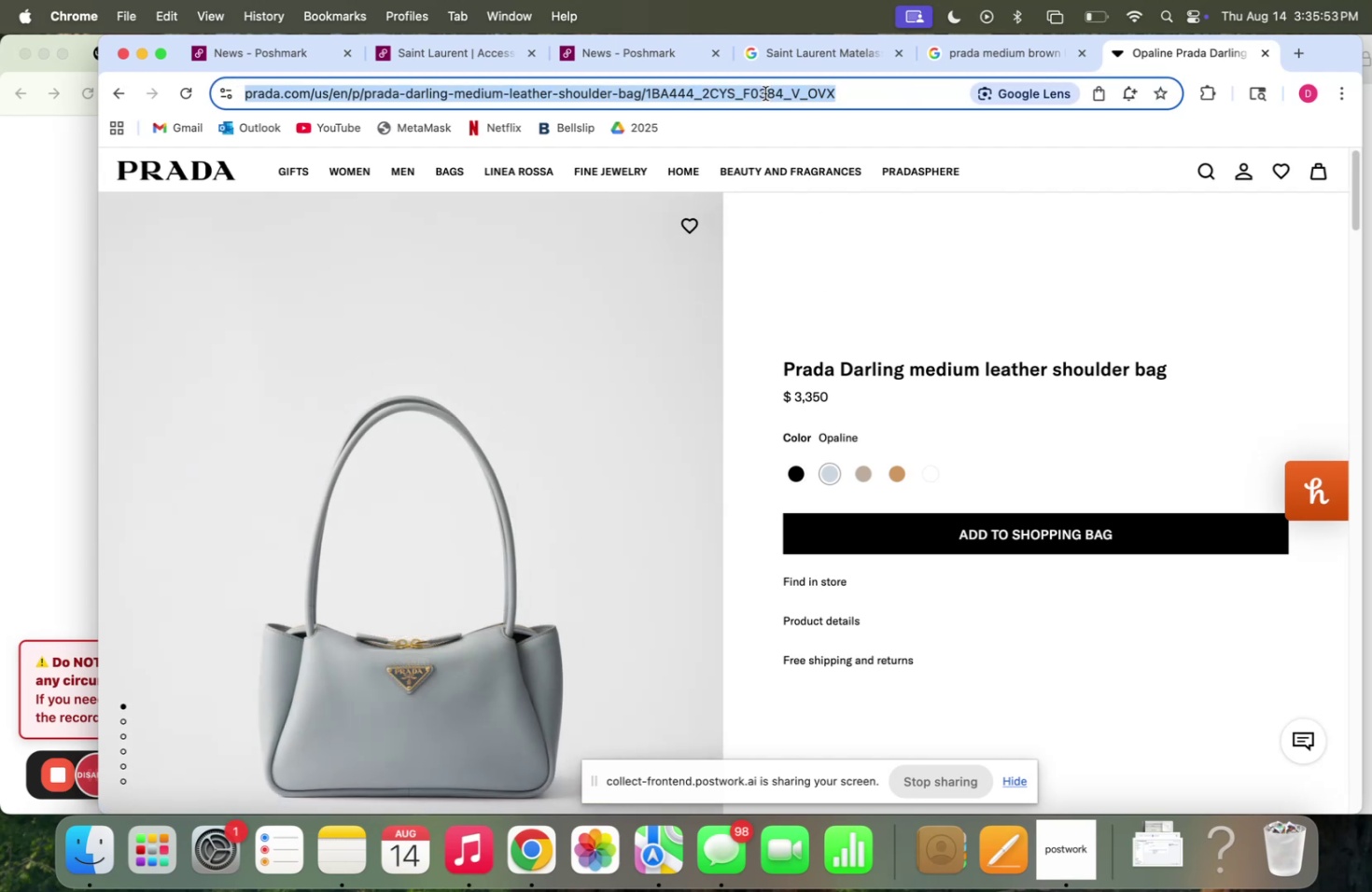 
type(polene)
 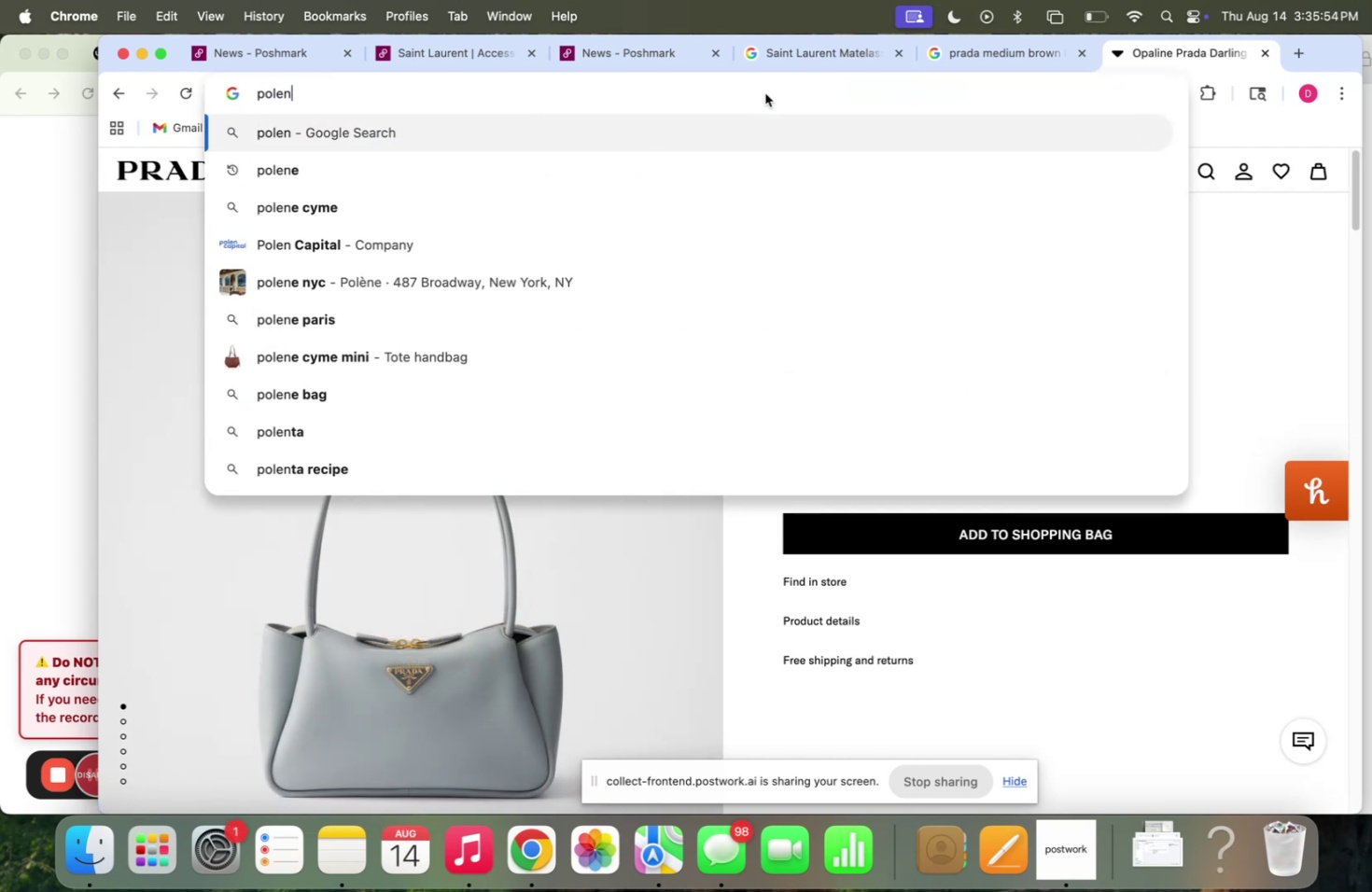 
key(Enter)
 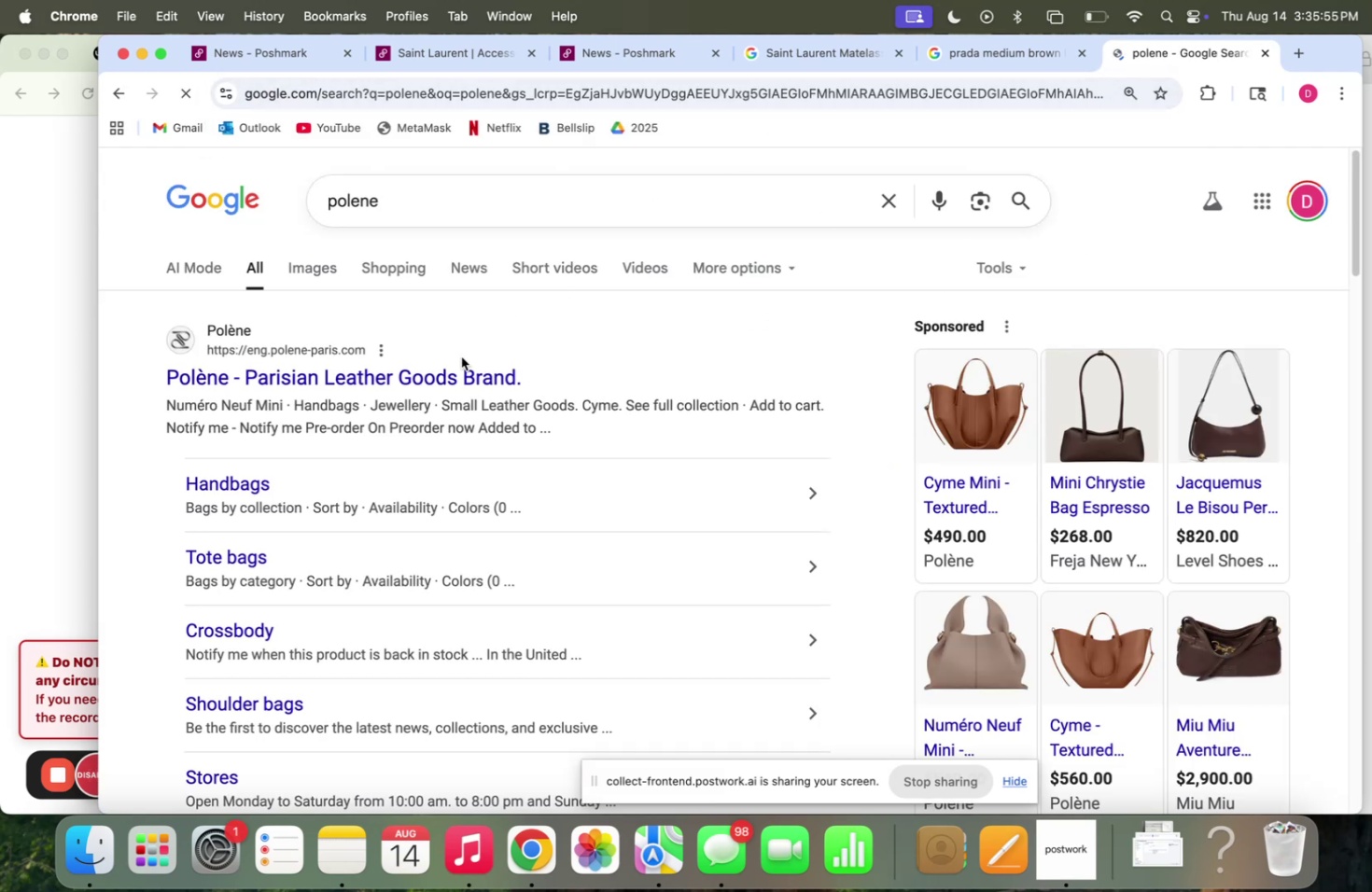 
left_click([451, 372])
 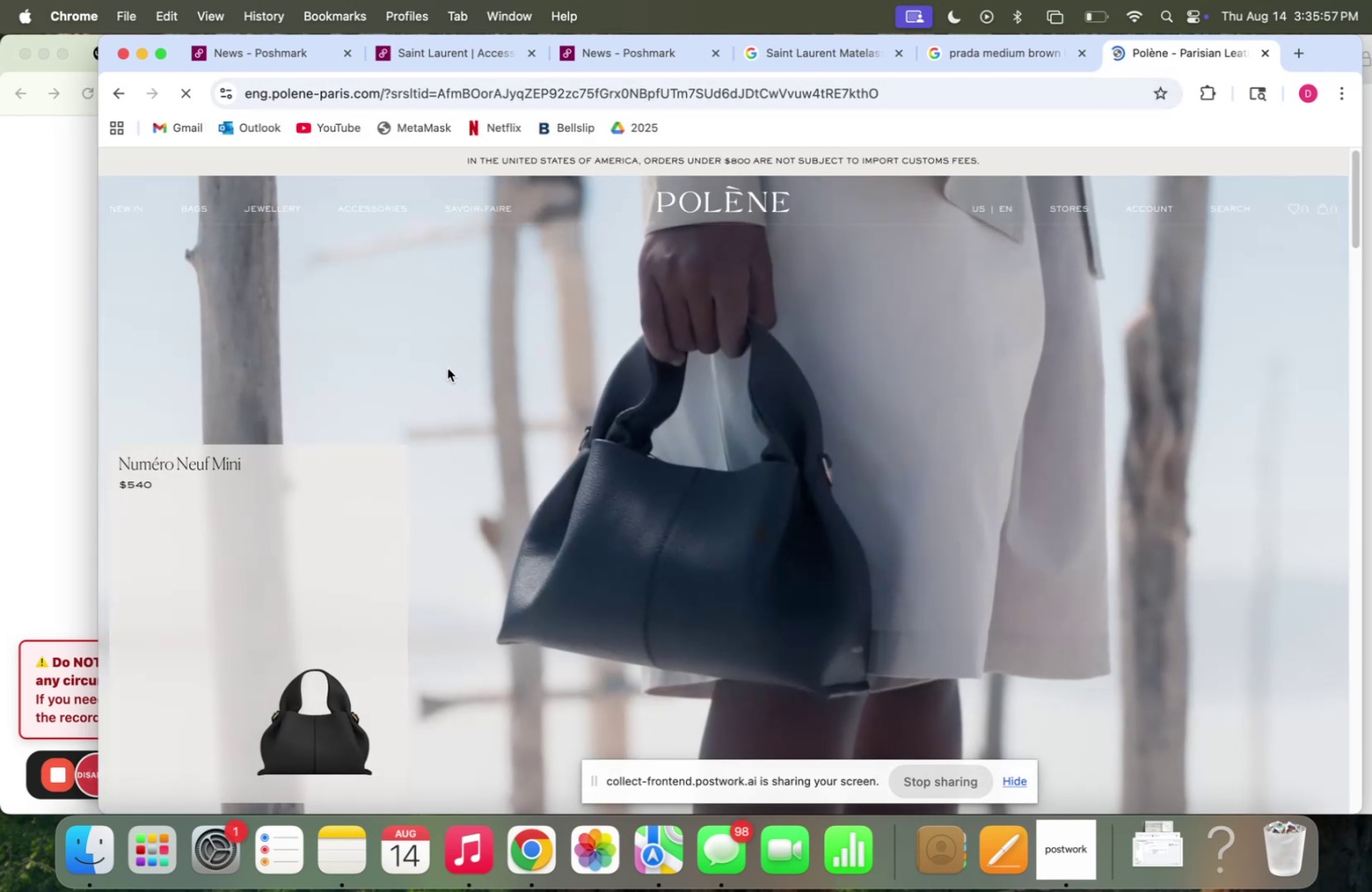 
mouse_move([377, 249])
 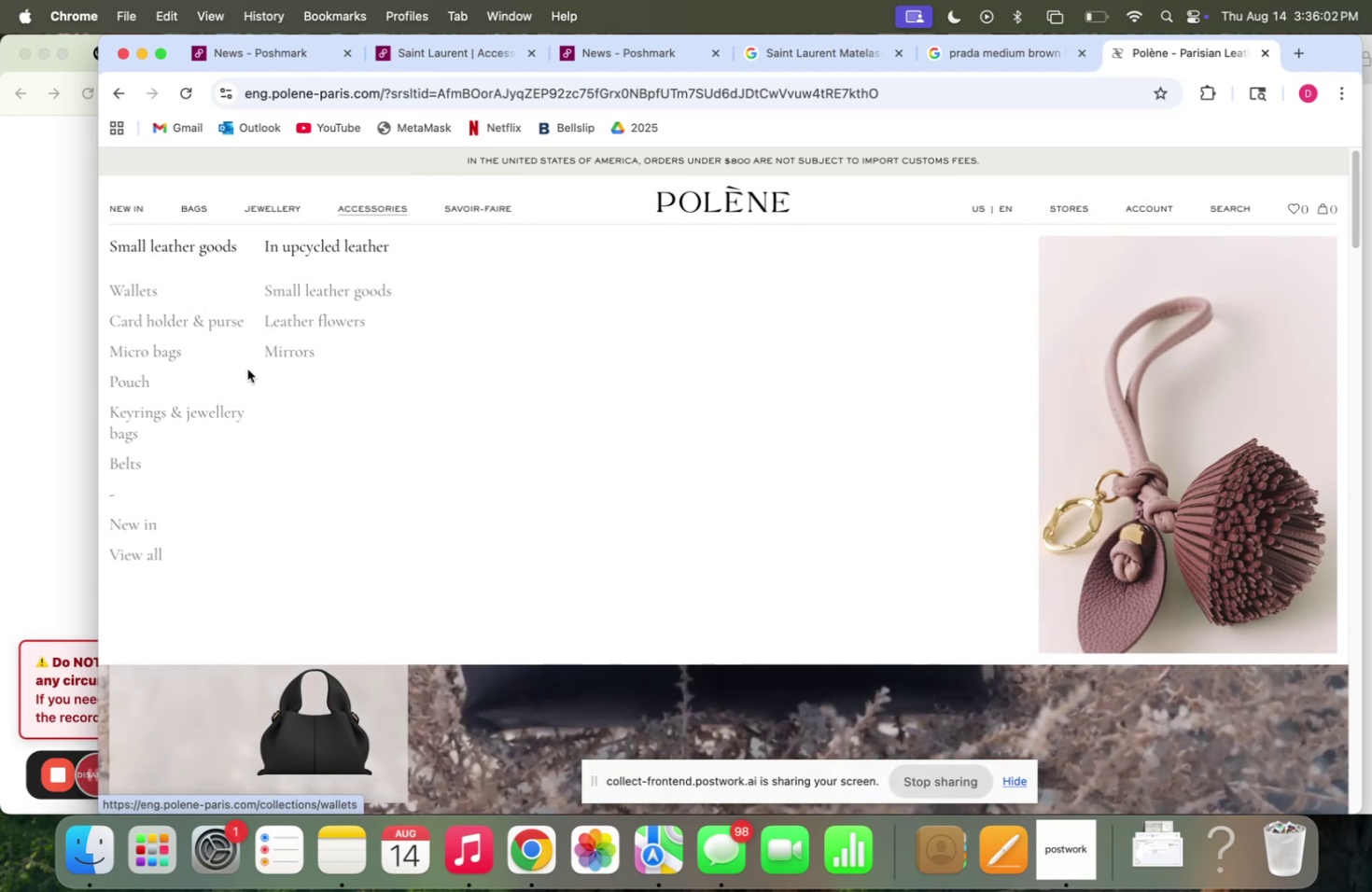 
mouse_move([197, 382])
 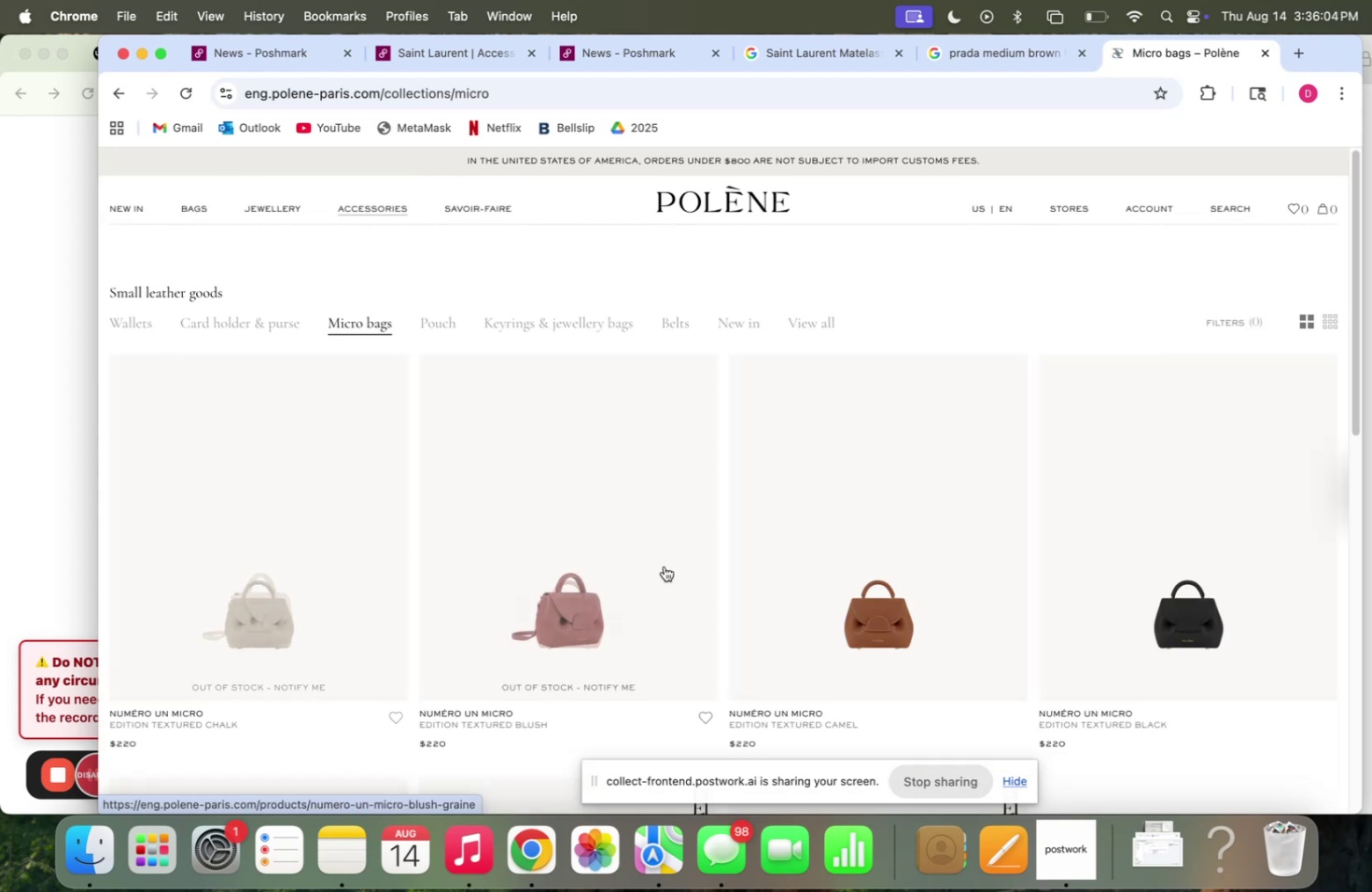 
scroll: coordinate [665, 562], scroll_direction: down, amount: 19.0
 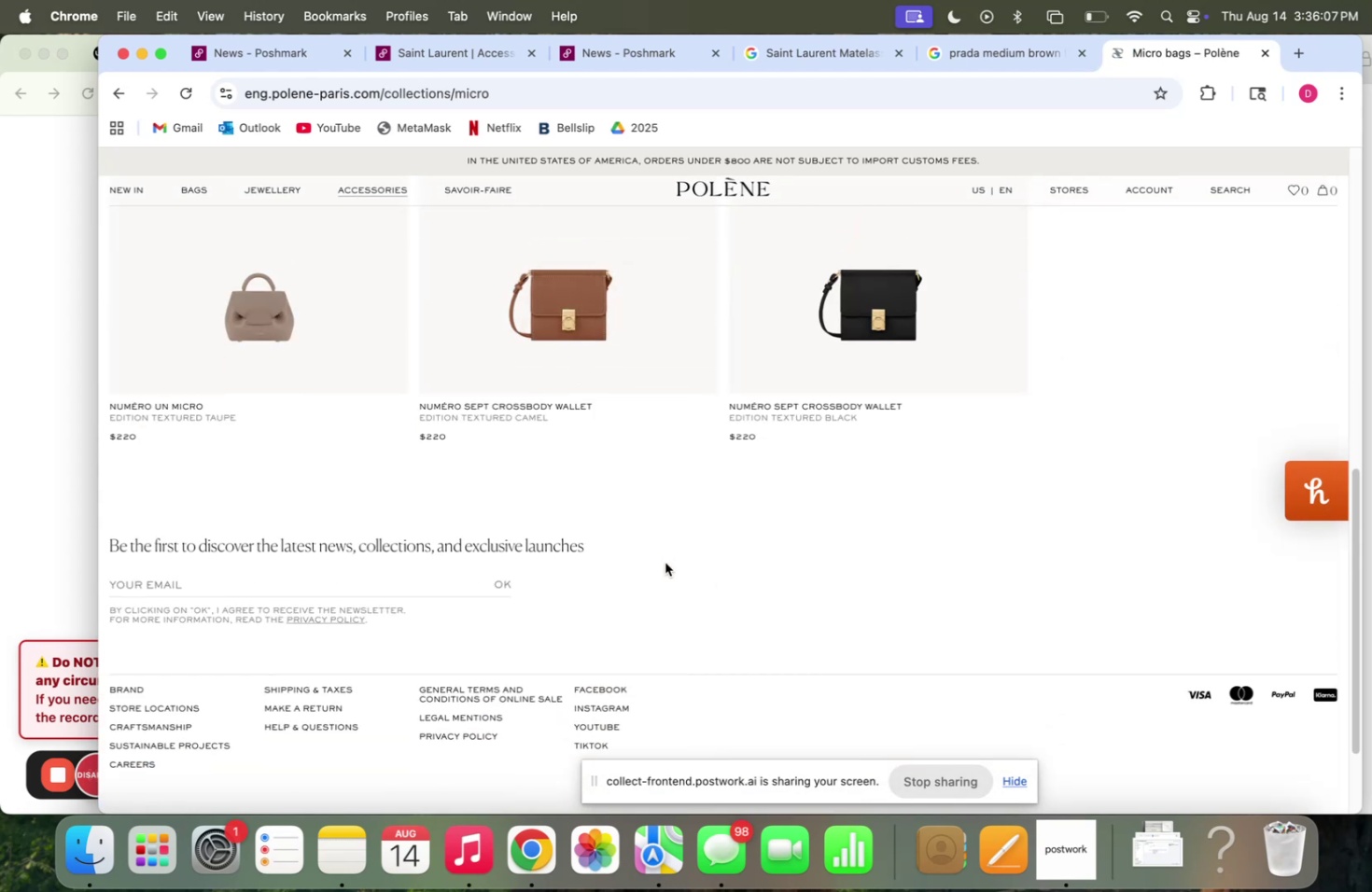 
scroll: coordinate [665, 562], scroll_direction: up, amount: 21.0
 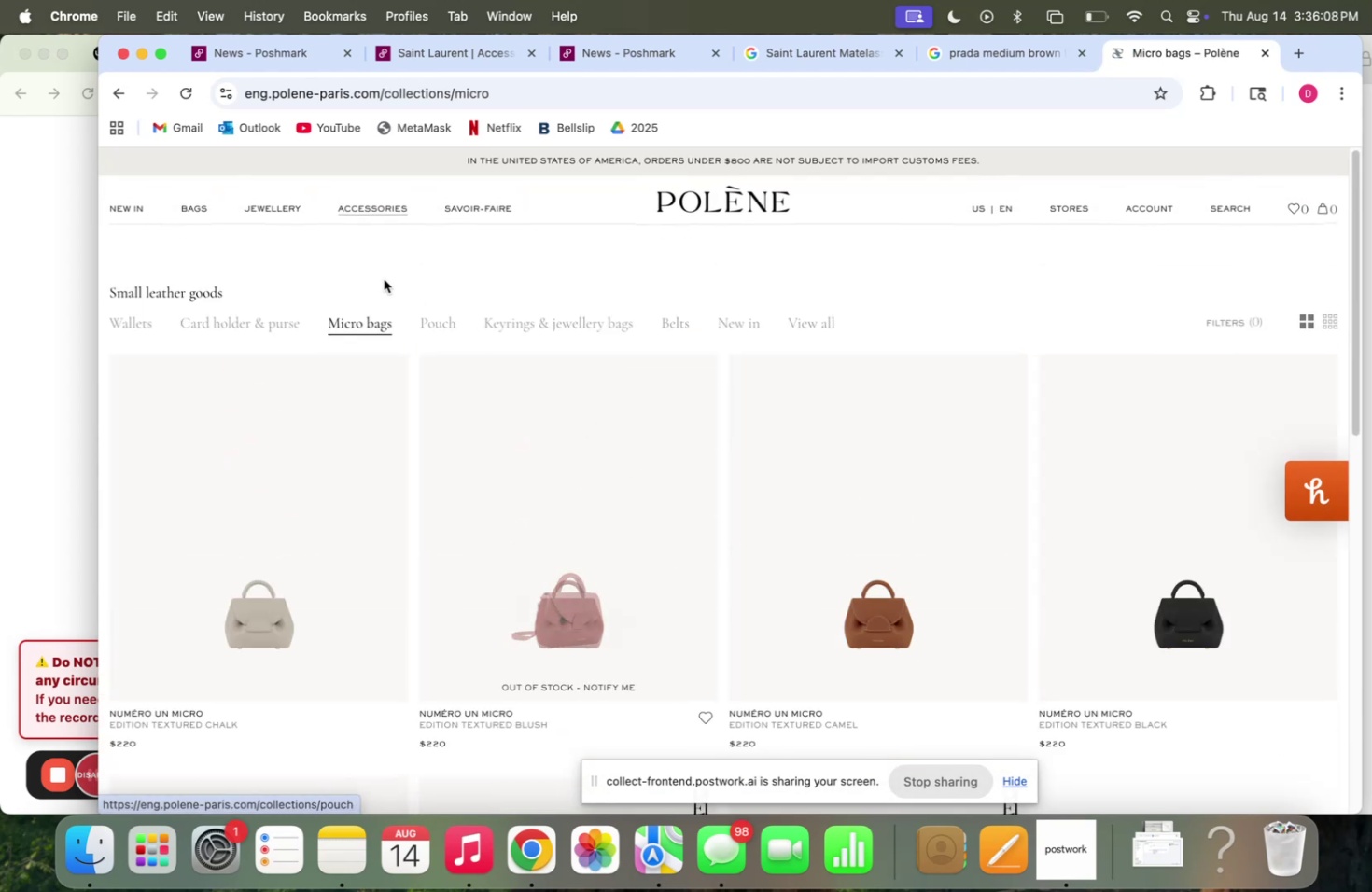 
mouse_move([245, 214])
 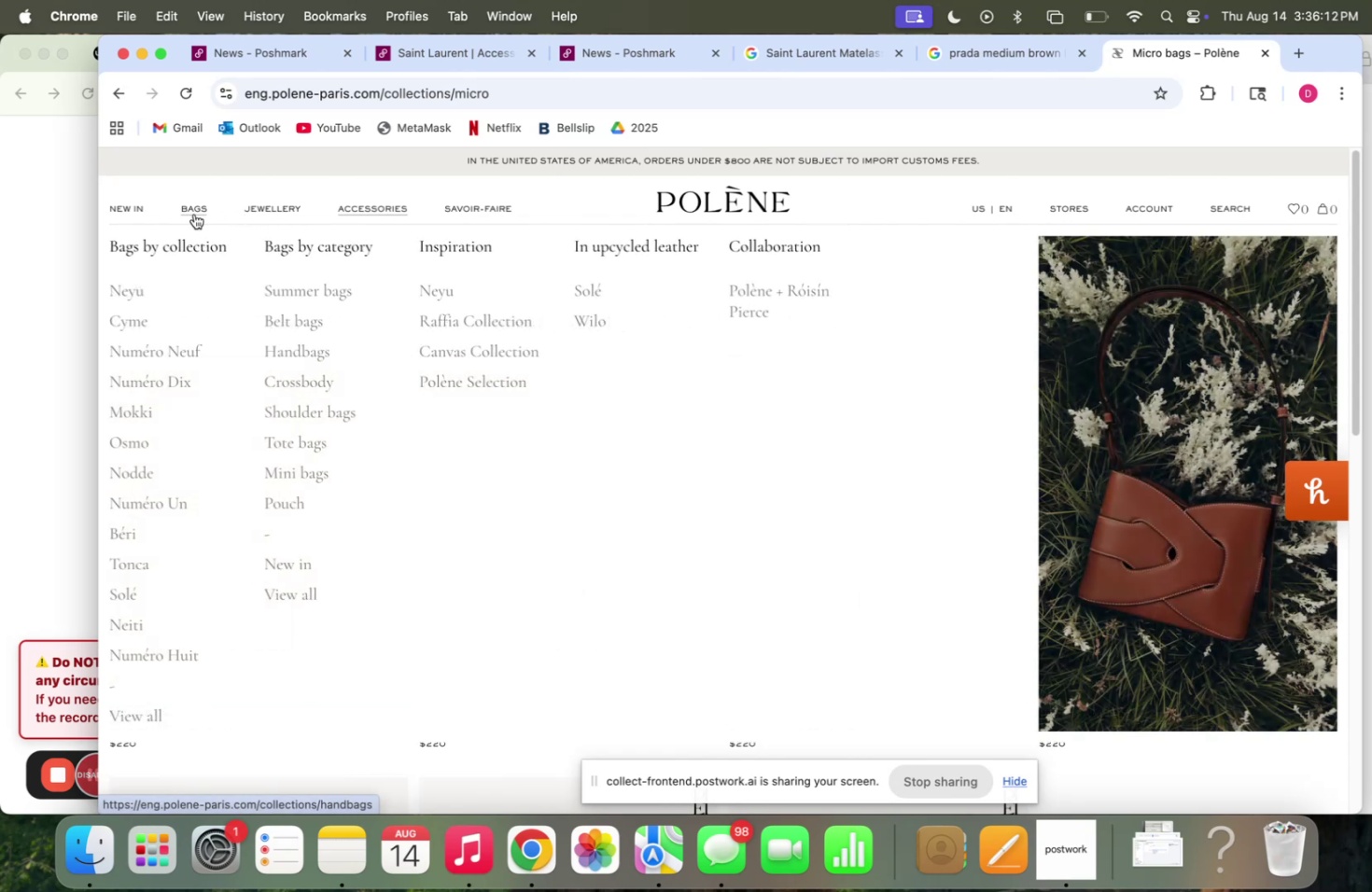 
left_click([194, 214])
 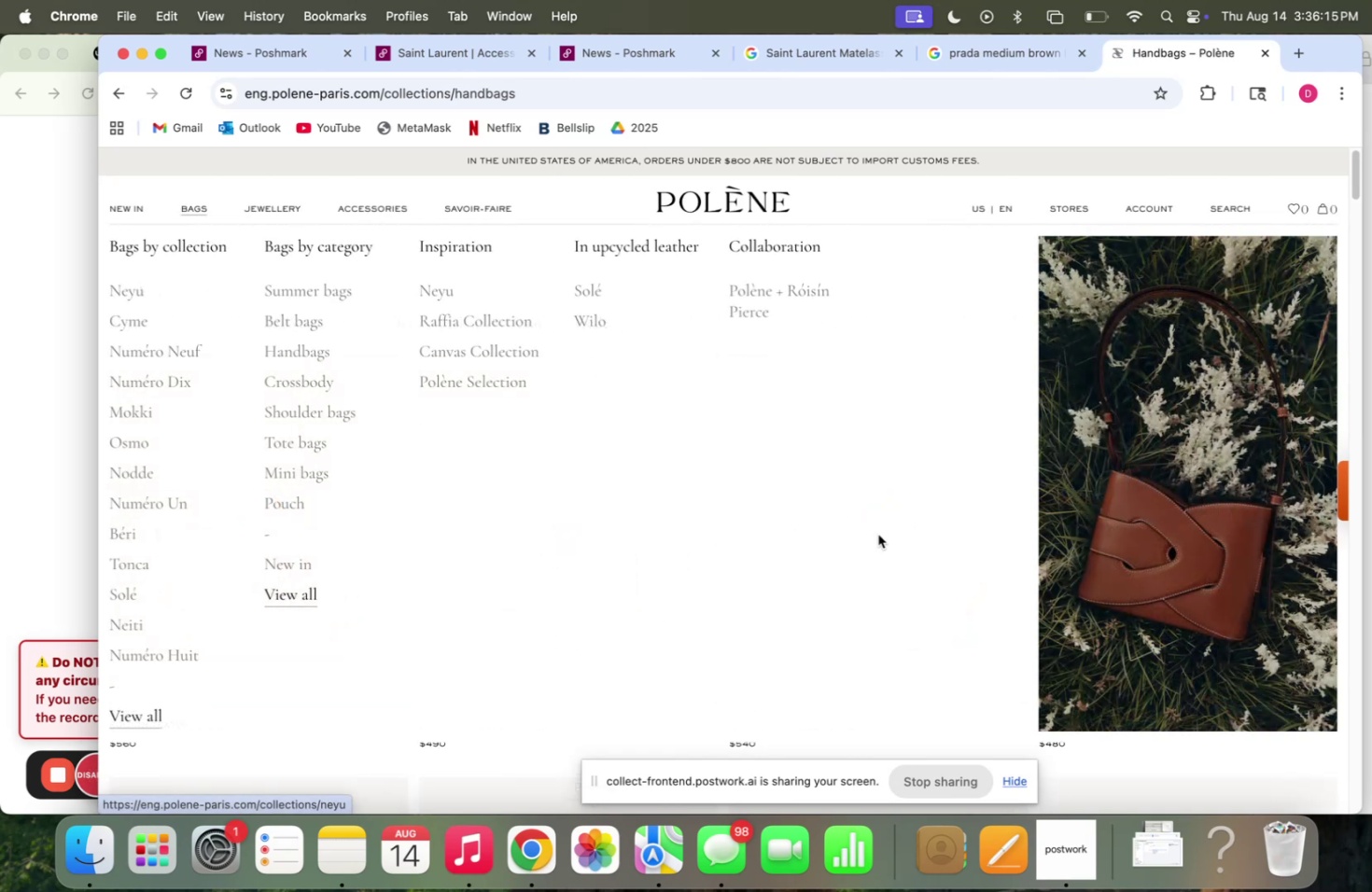 
scroll: coordinate [1199, 460], scroll_direction: down, amount: 5.0
 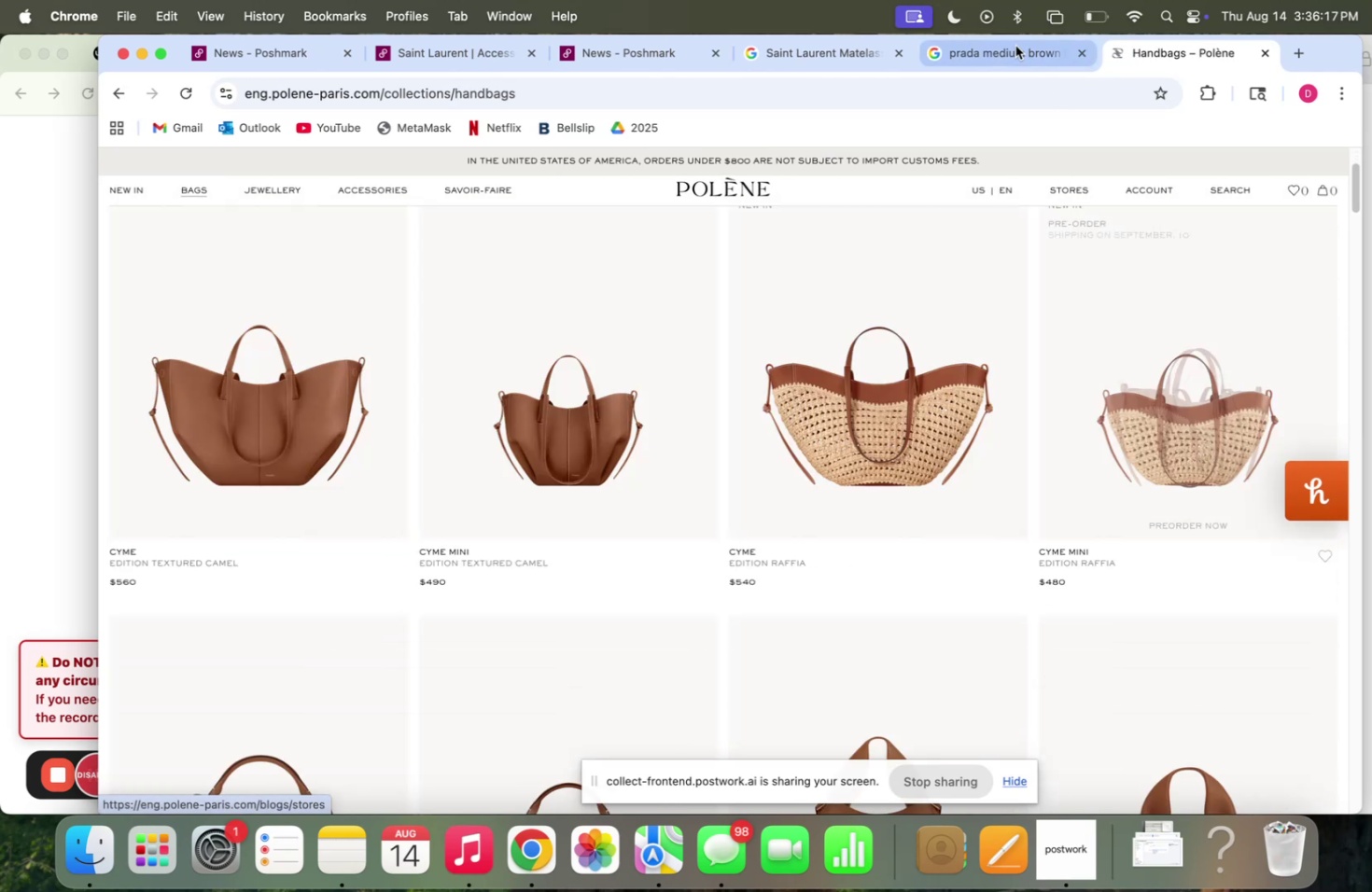 
left_click([1004, 49])
 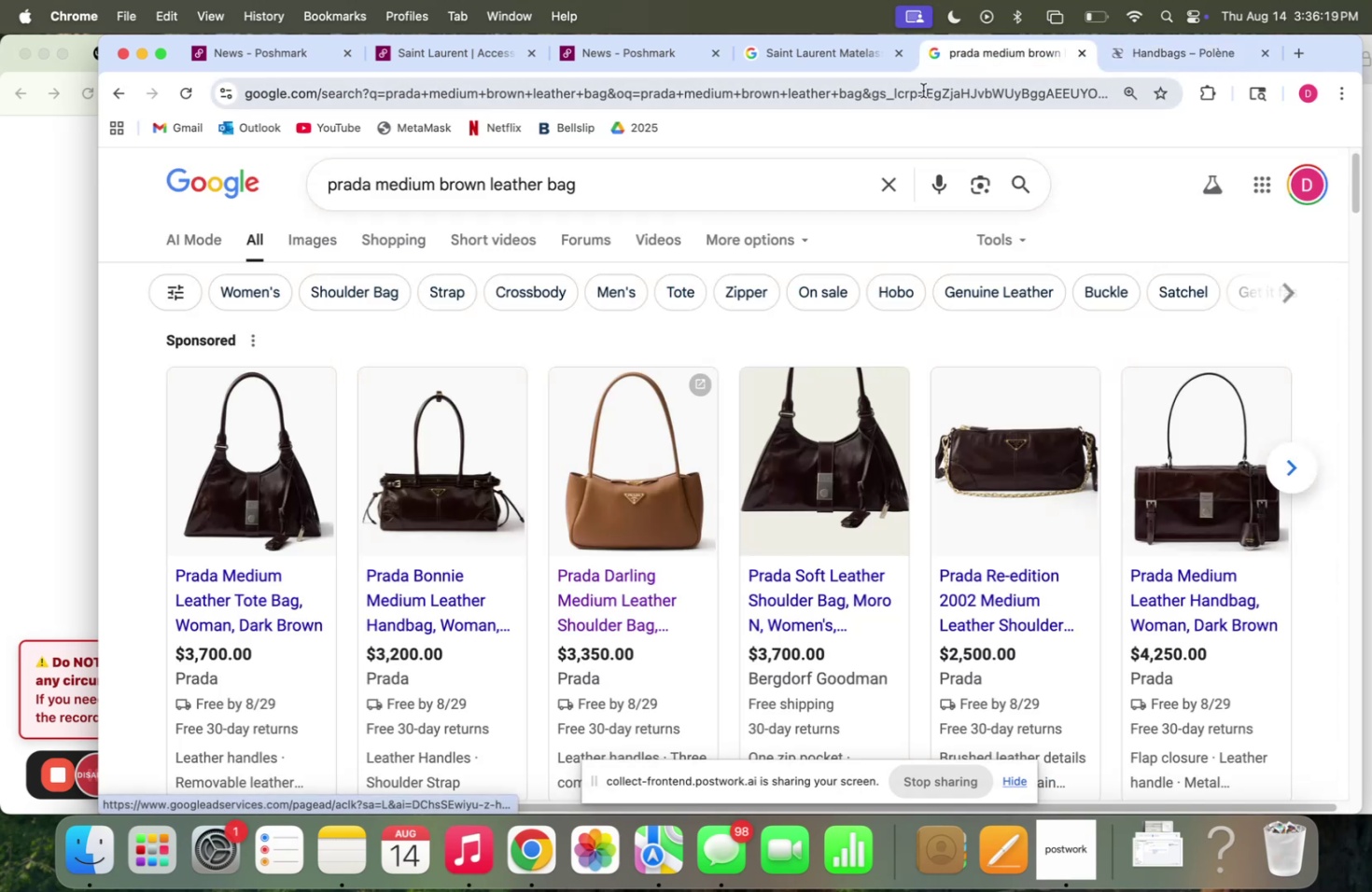 
left_click([922, 91])
 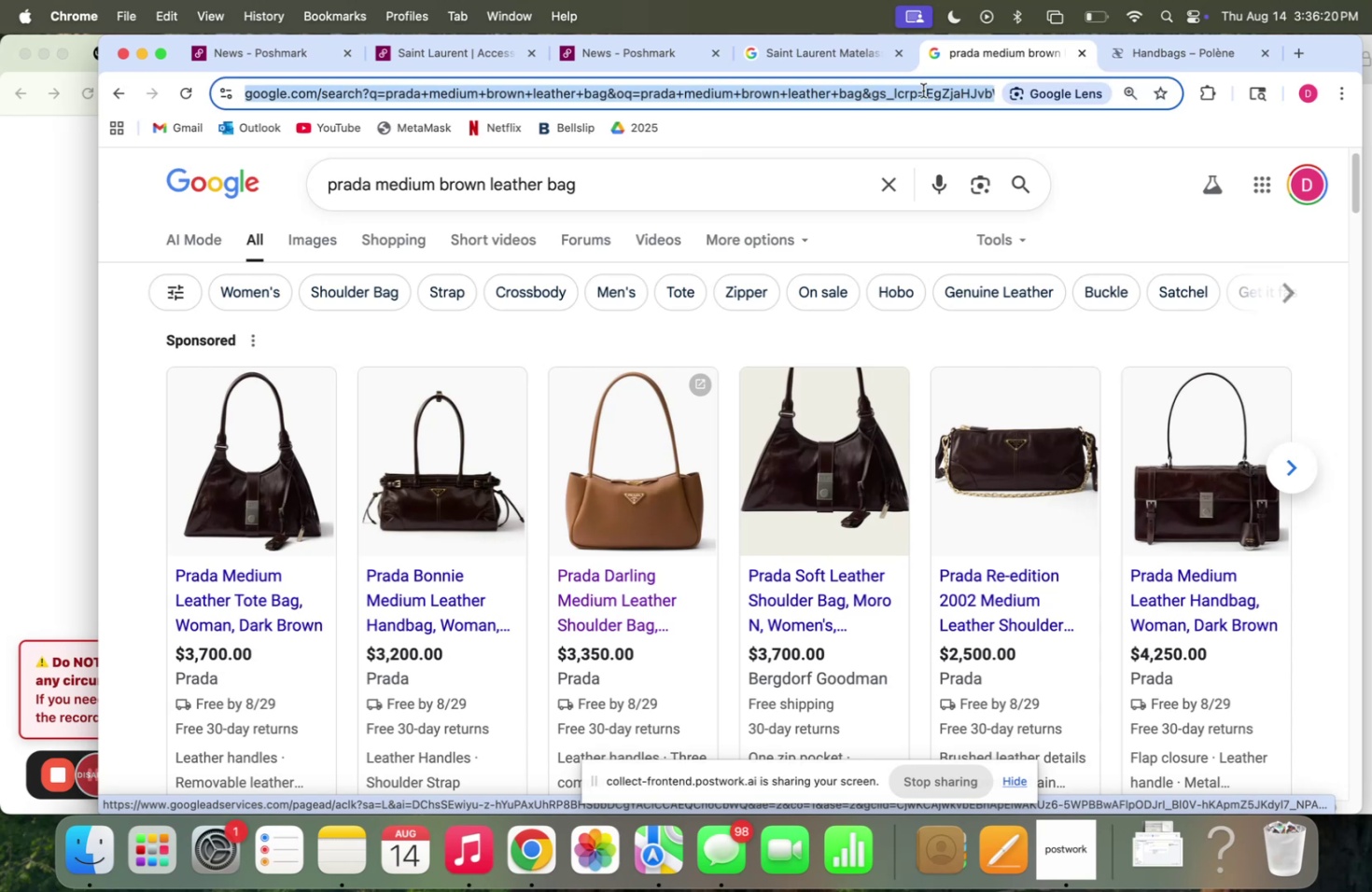 
type(celine)
 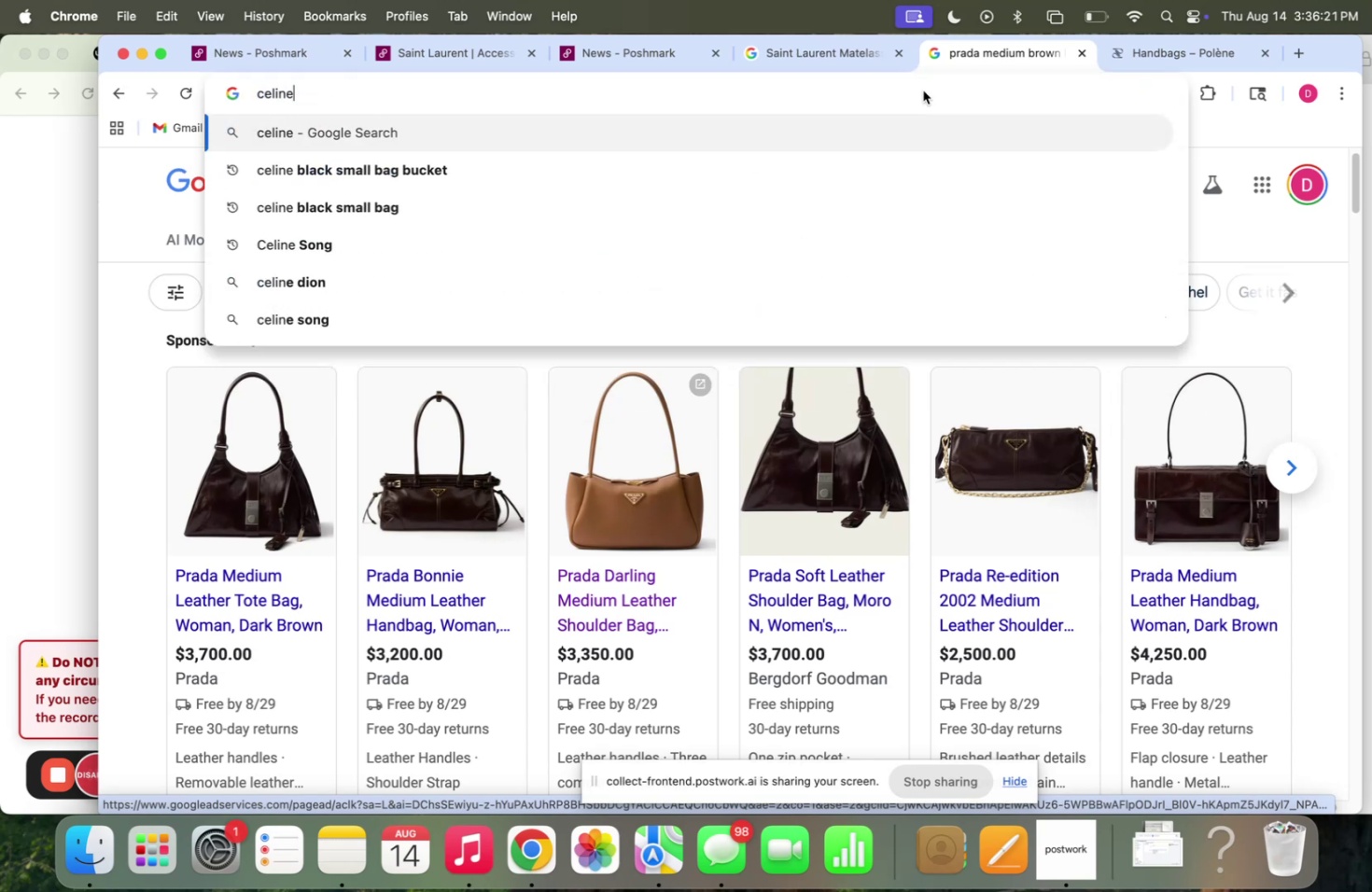 
key(Enter)
 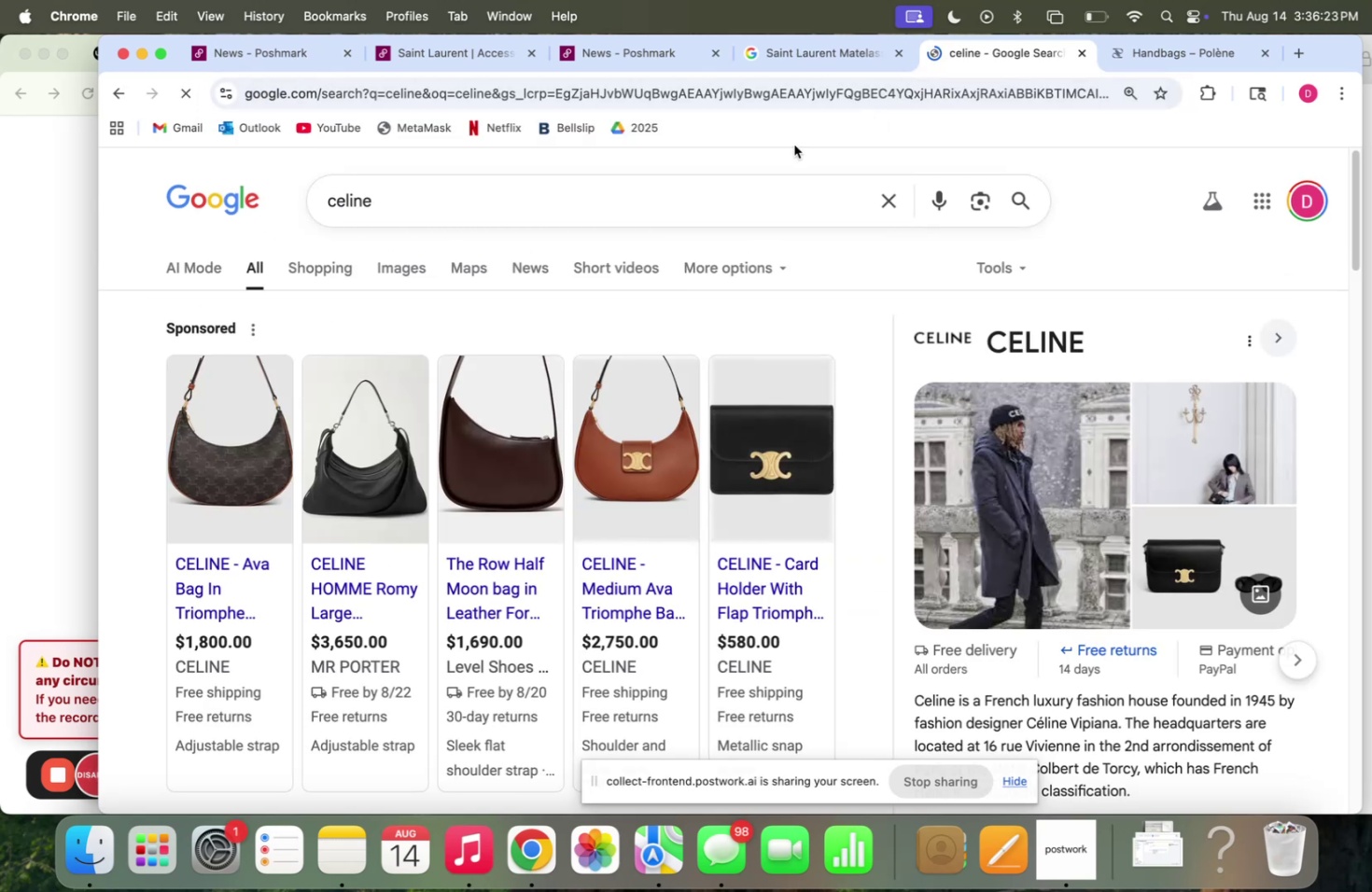 
mouse_move([366, 403])
 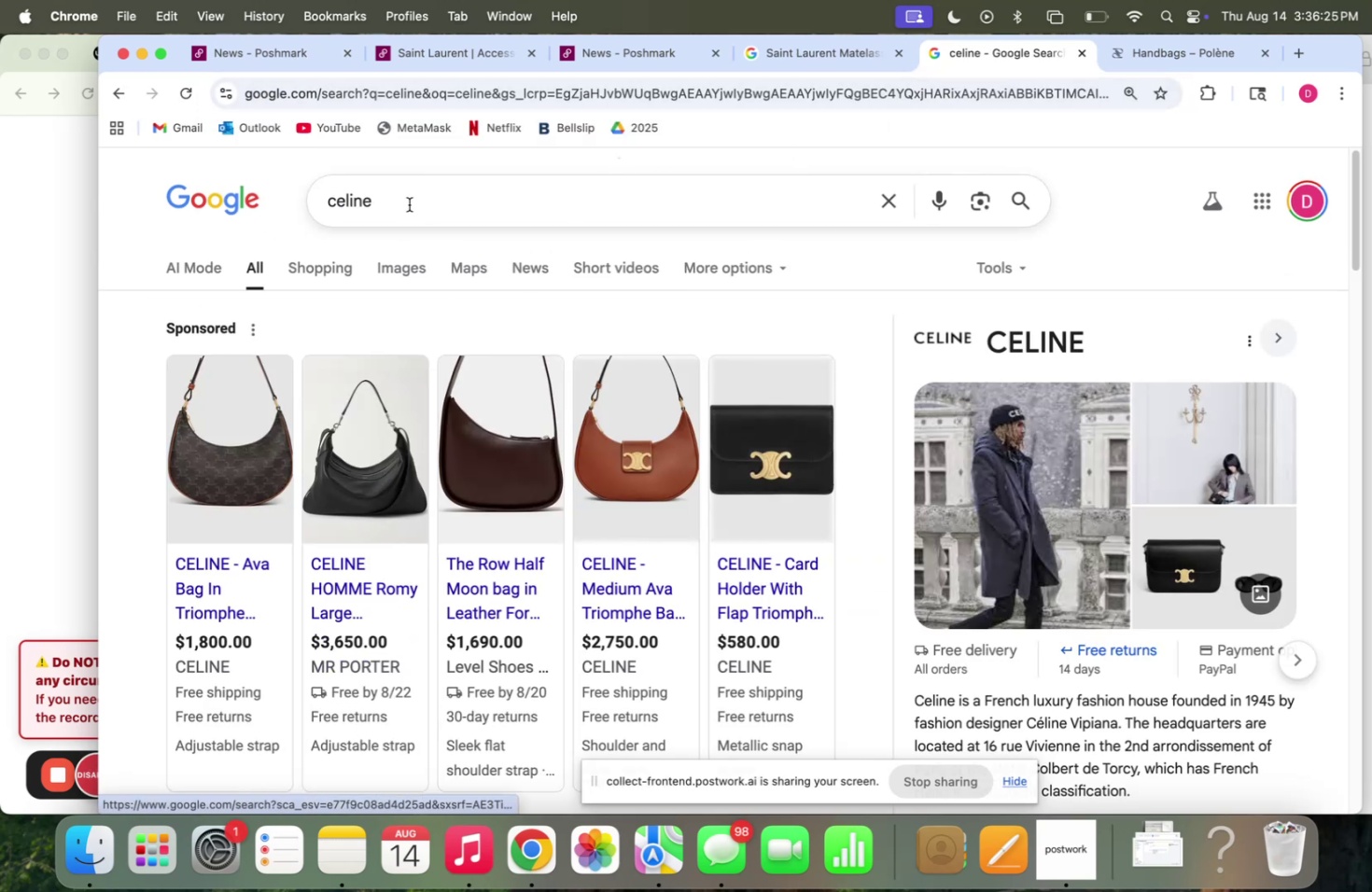 
left_click([412, 201])
 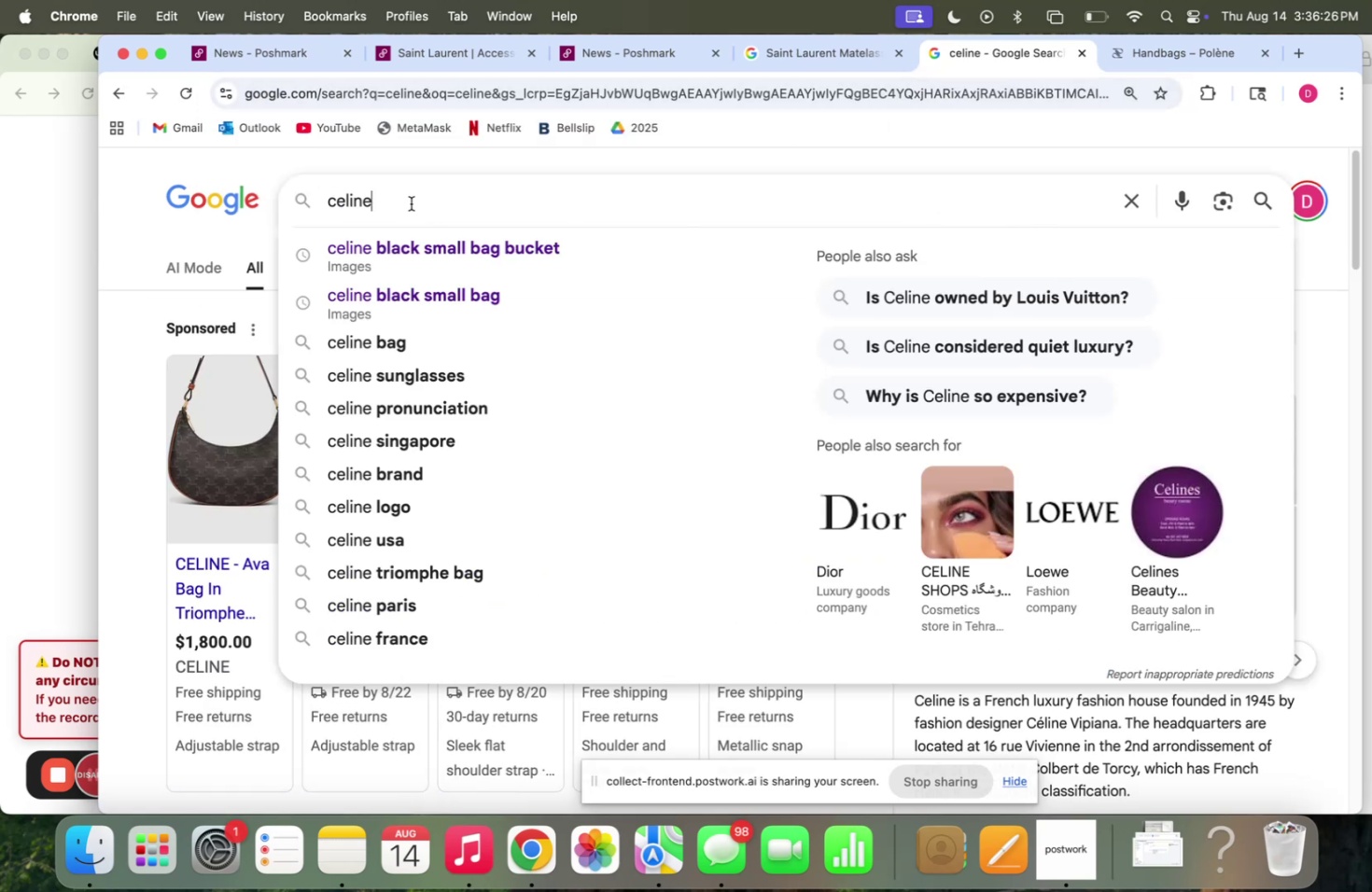 
type( romy)
 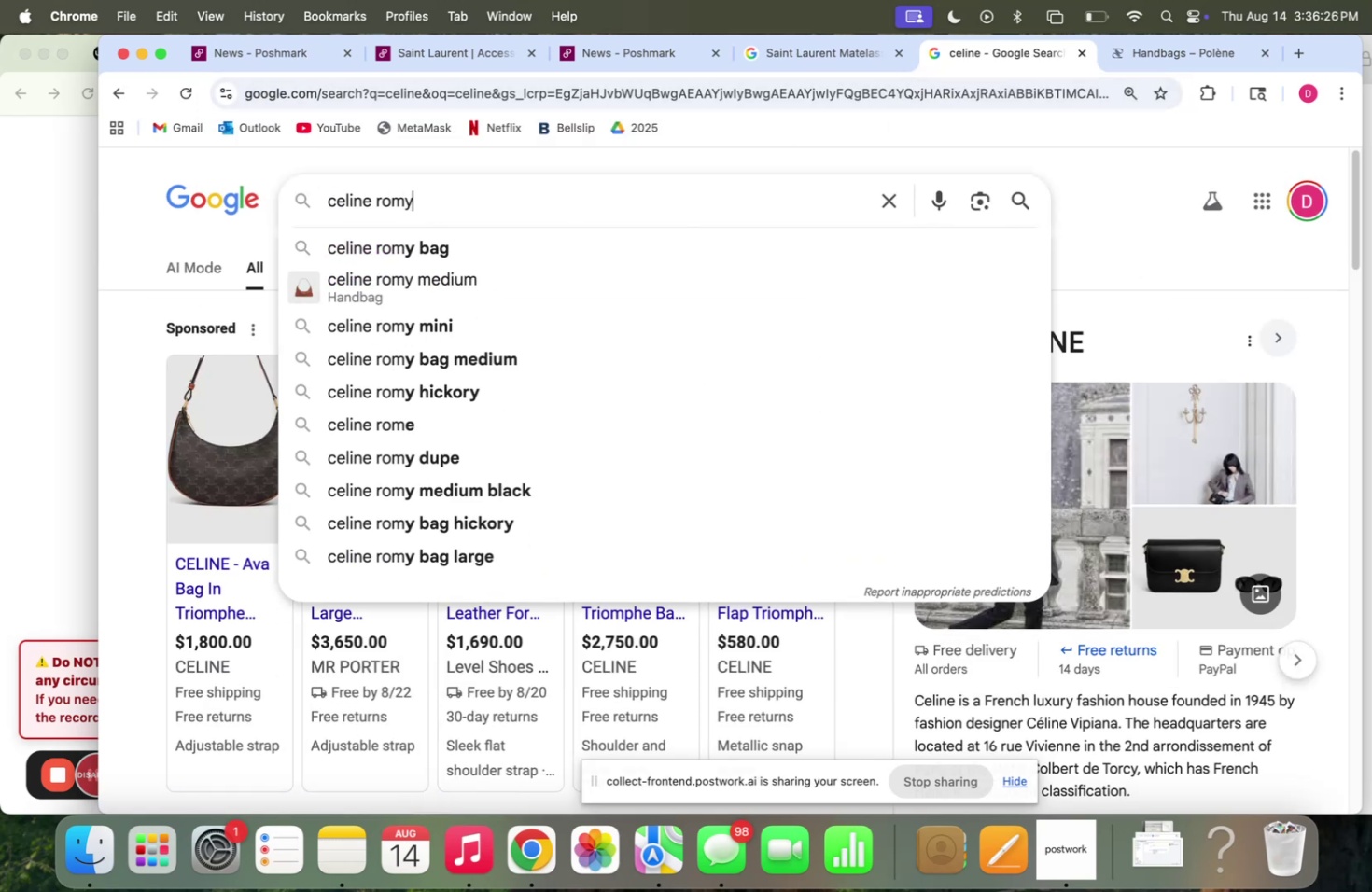 
key(Enter)
 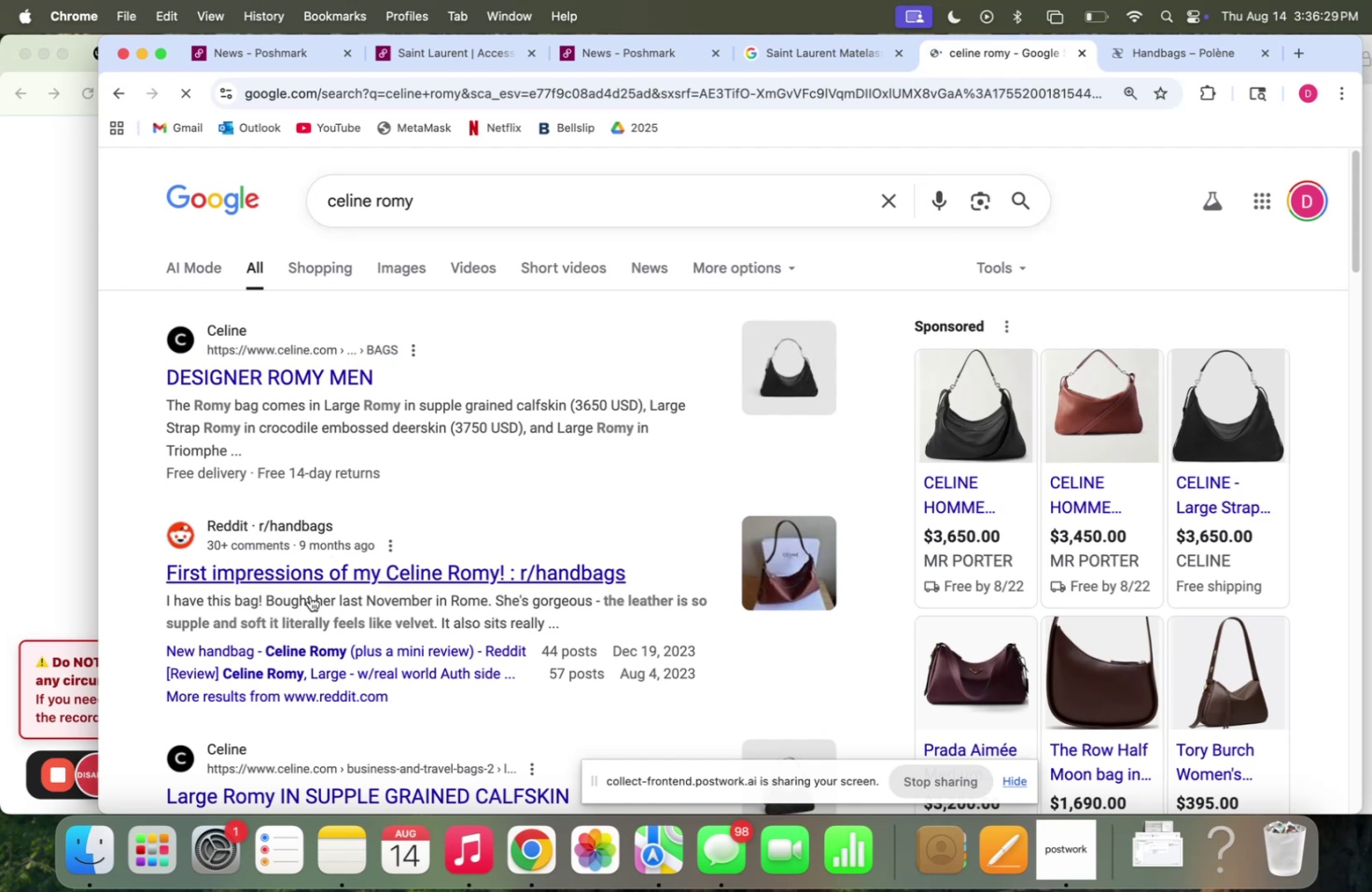 
left_click_drag(start_coordinate=[336, 833], to_coordinate=[328, 864])
 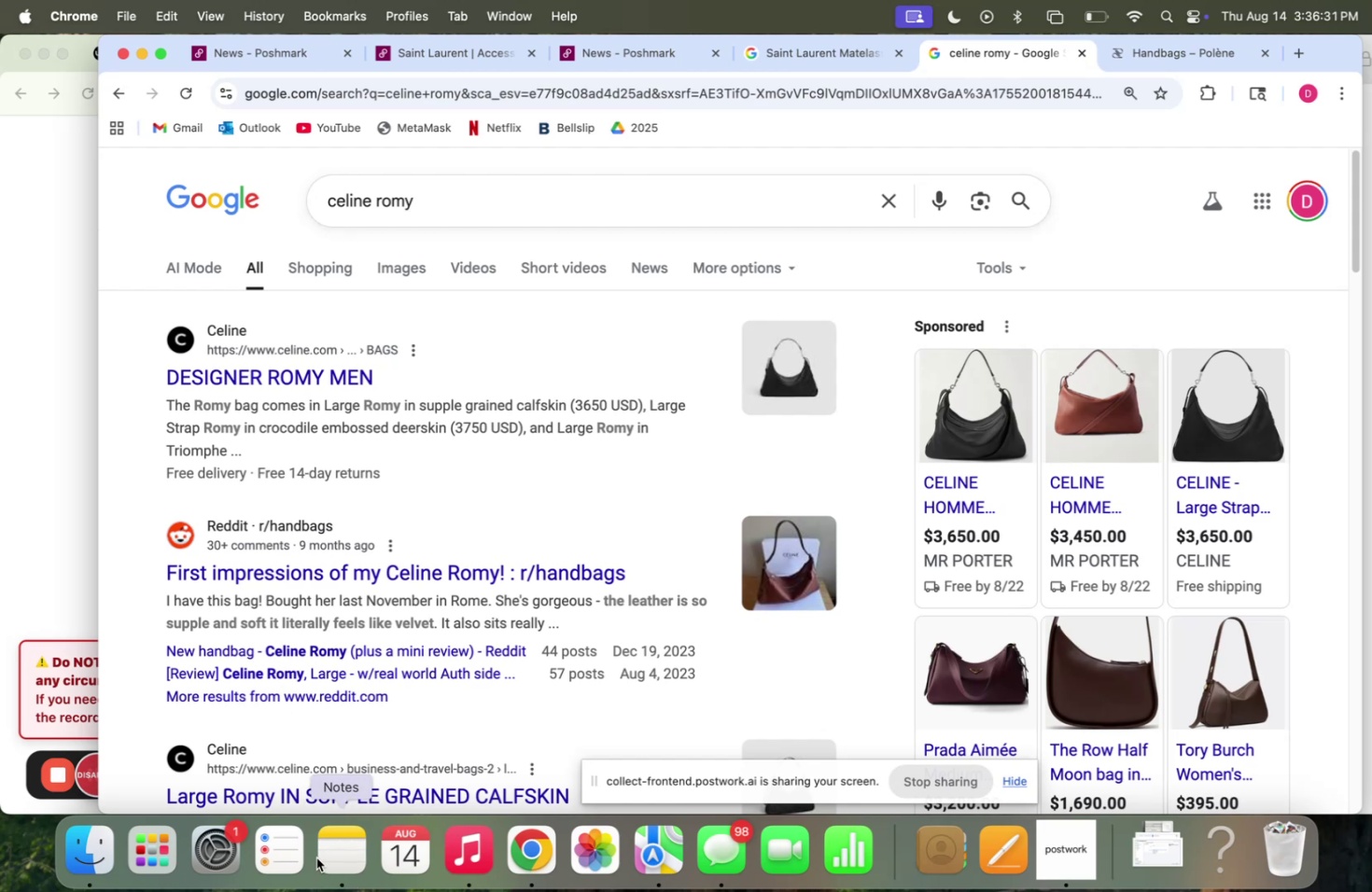 
left_click([328, 851])
 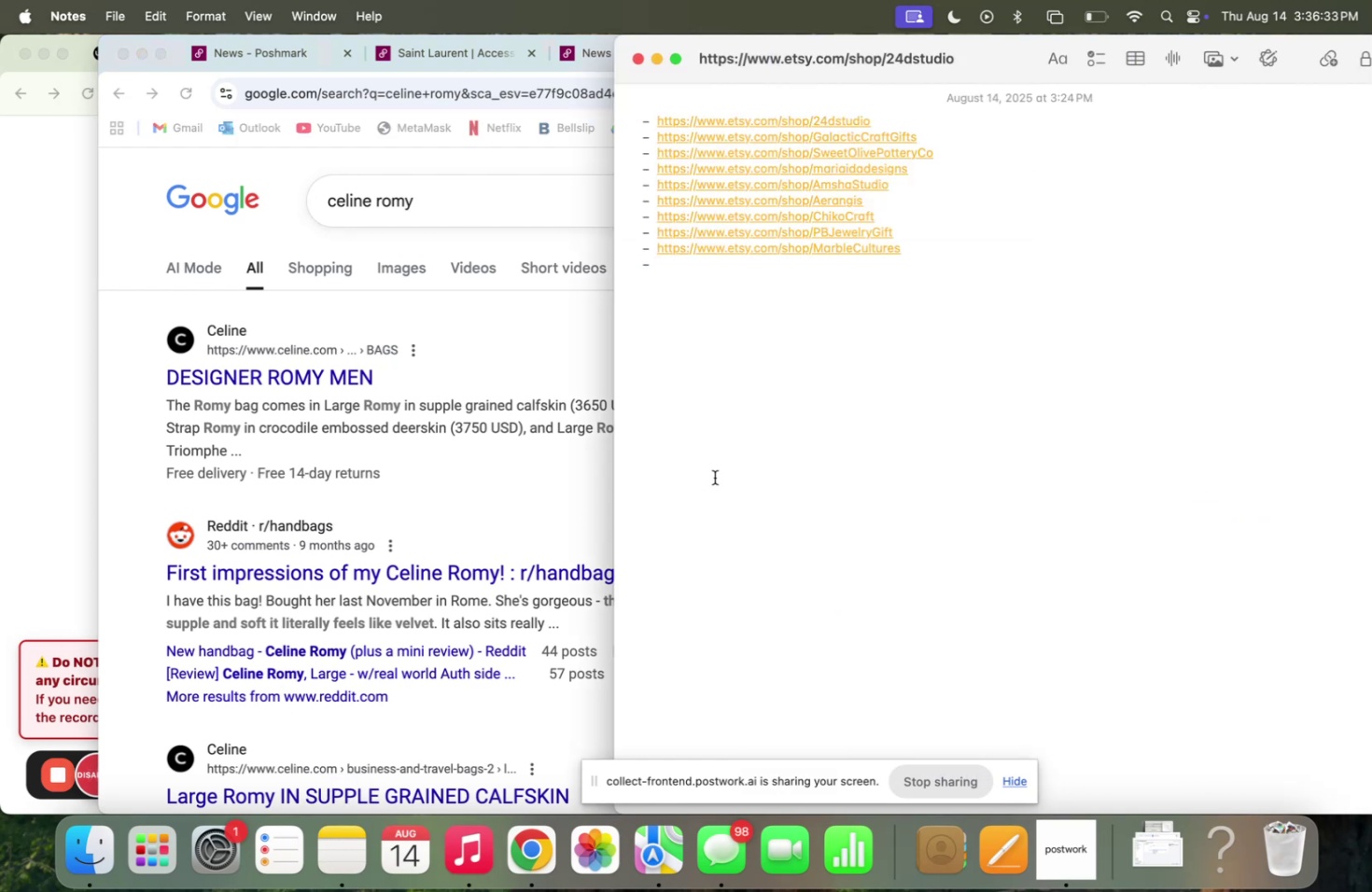 
key(Enter)
 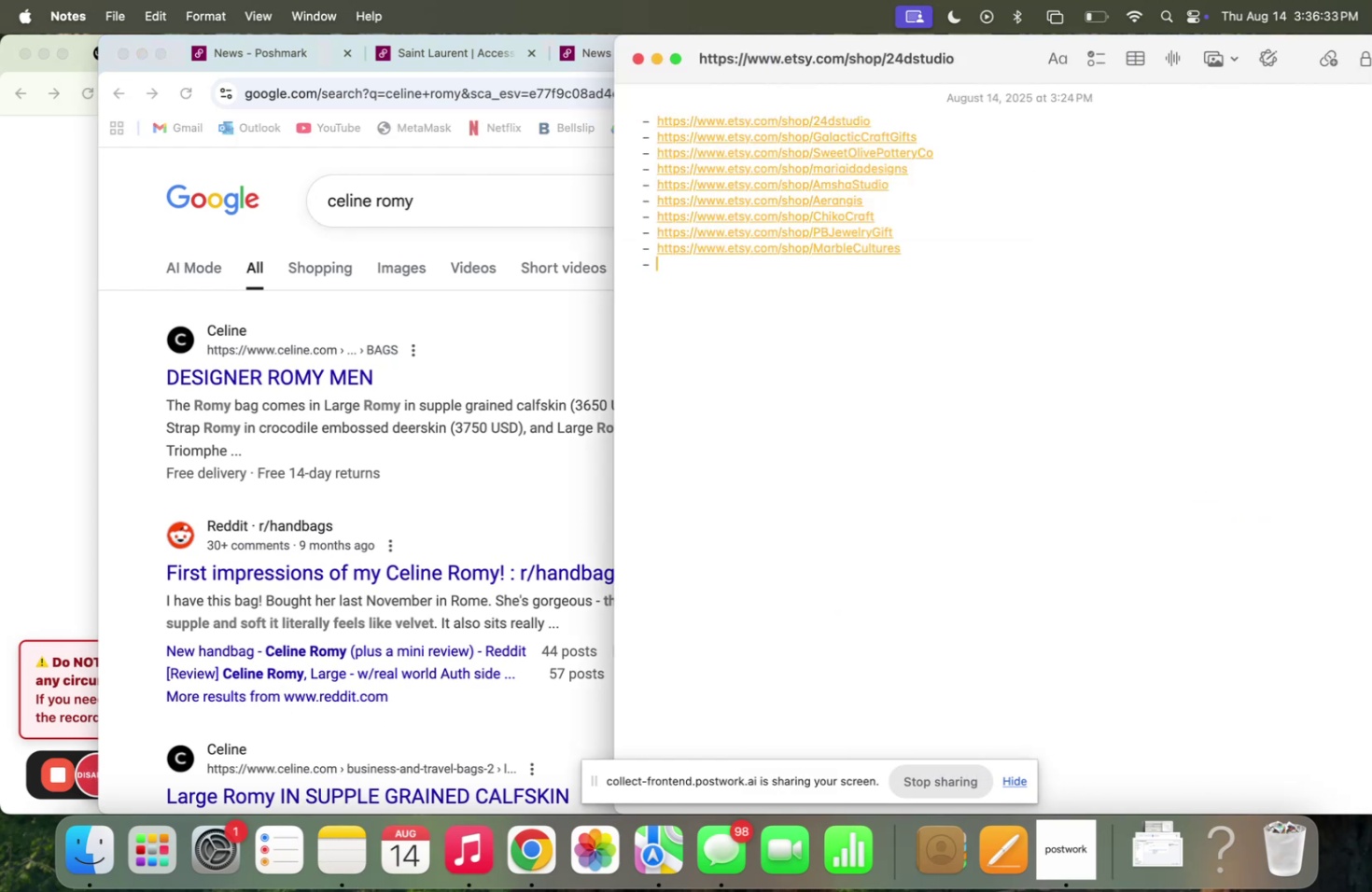 
key(Enter)
 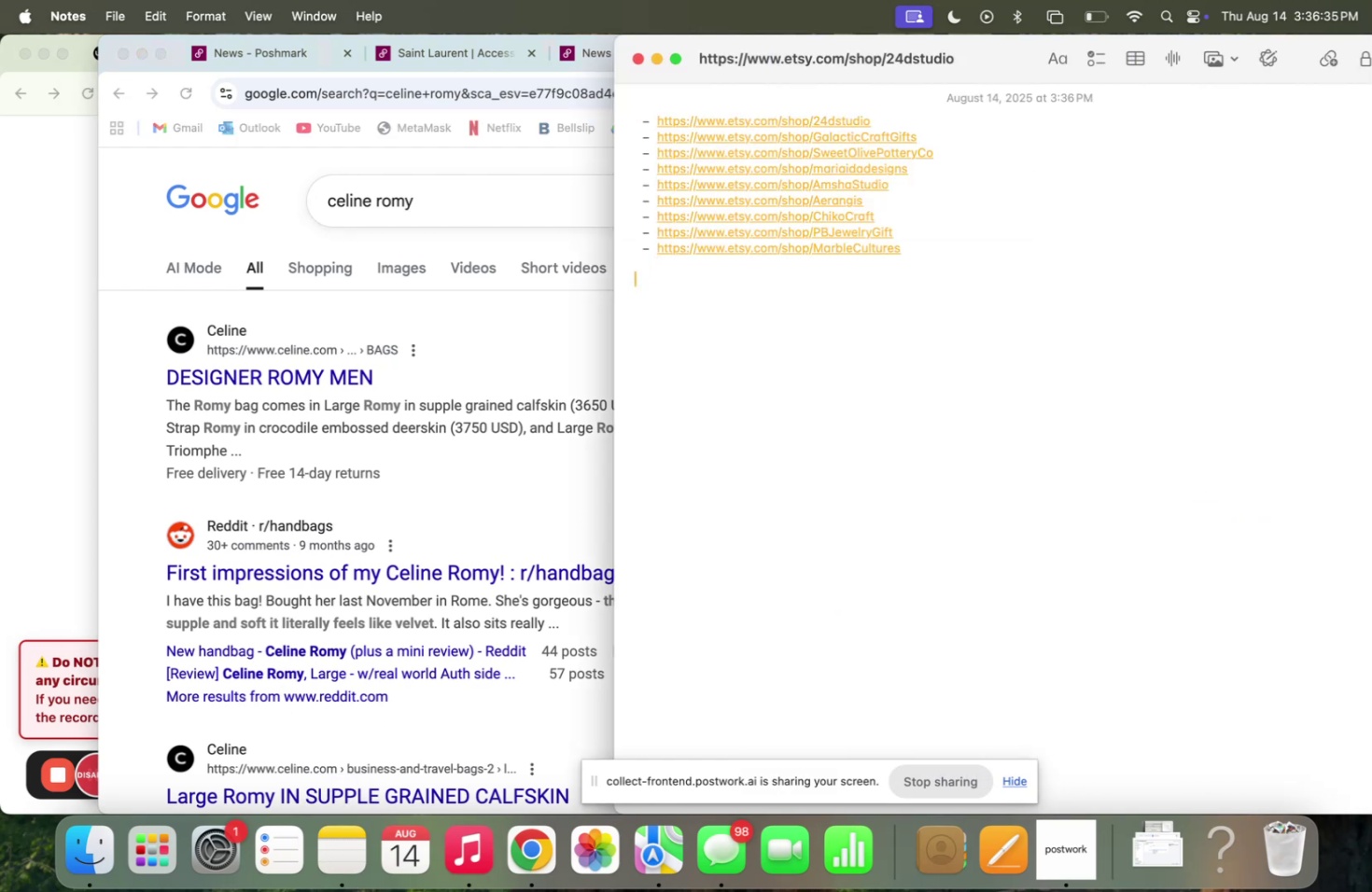 
key(6)
 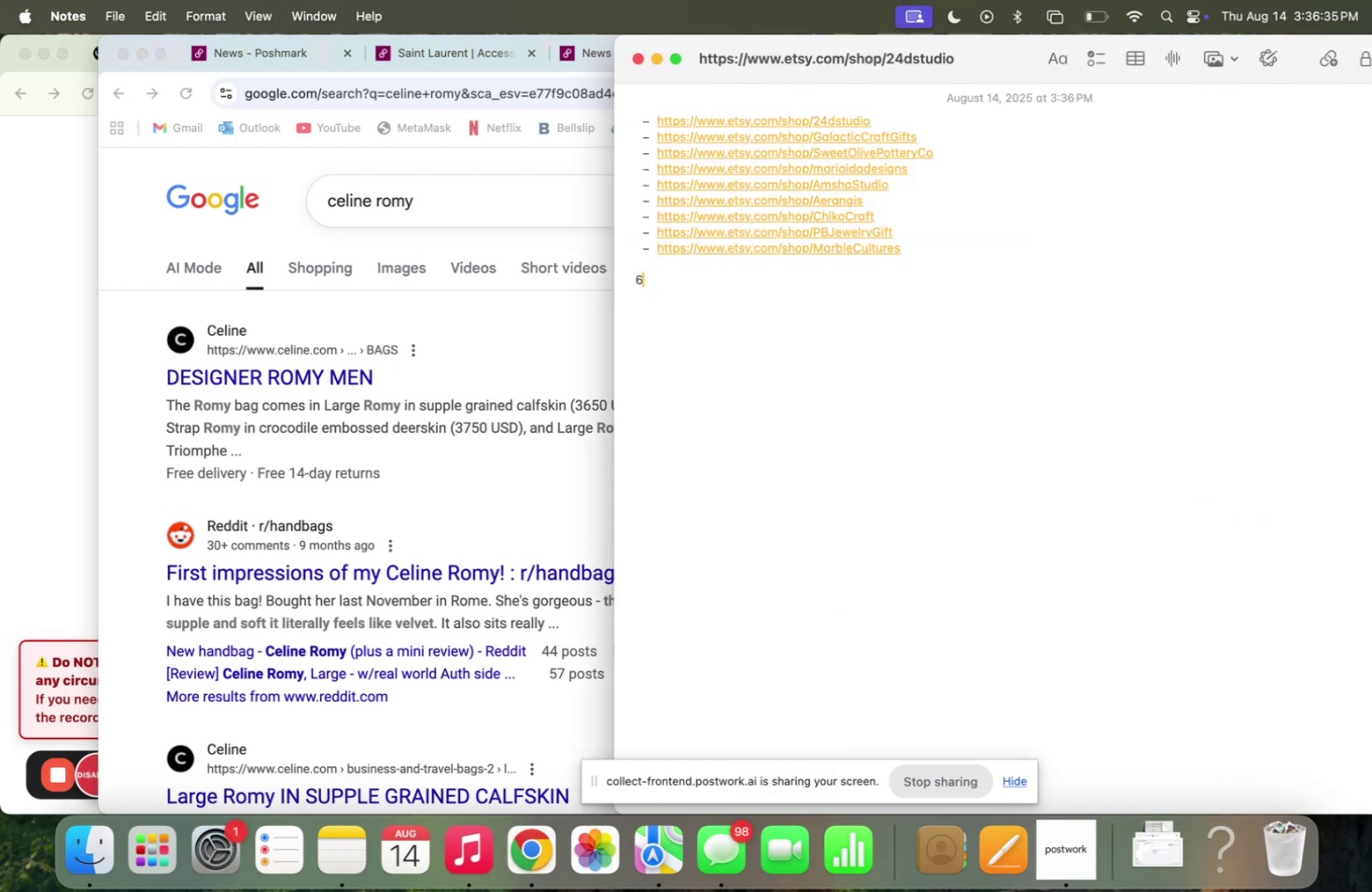 
key(Space)
 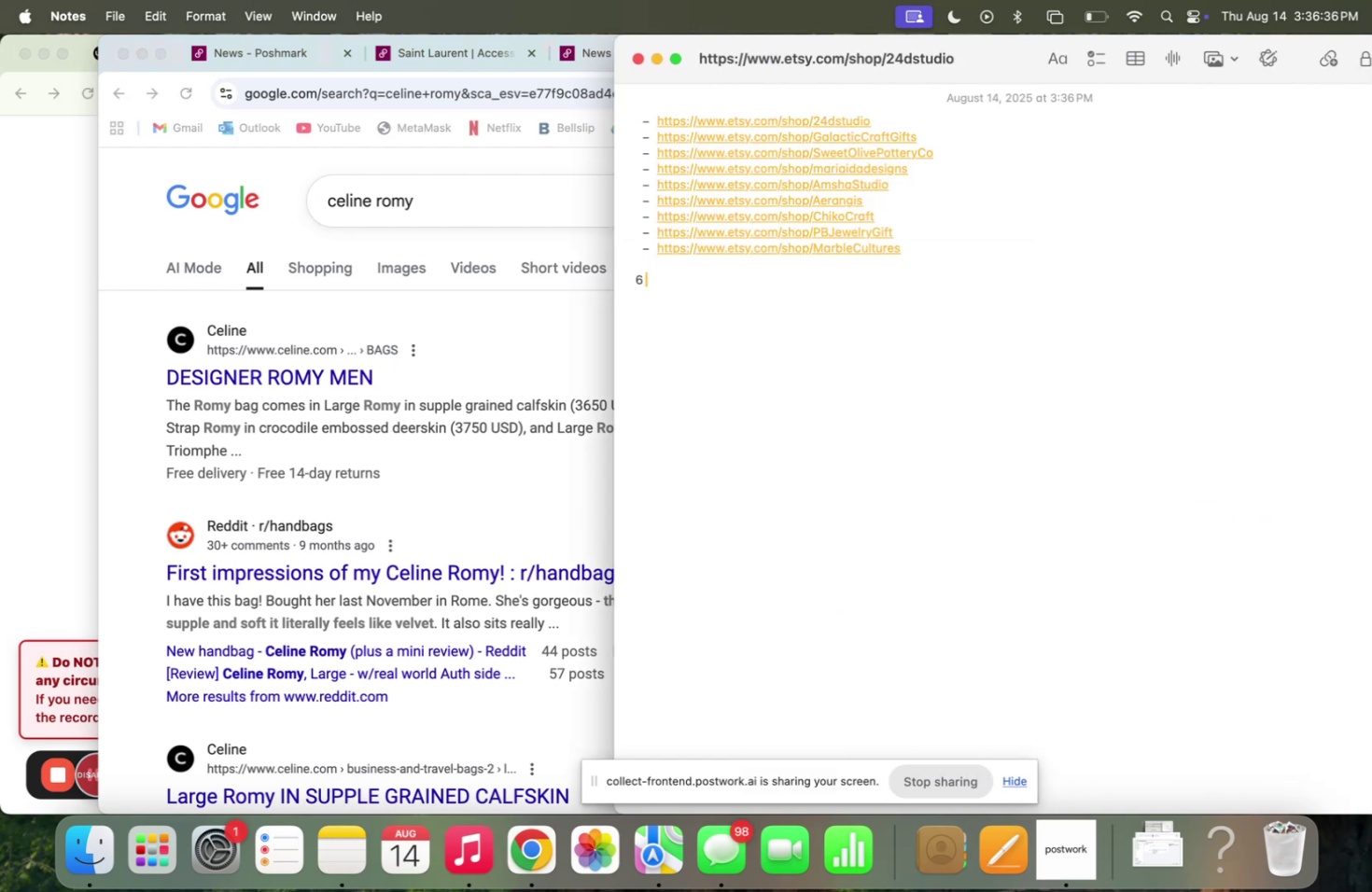 
key(Enter)
 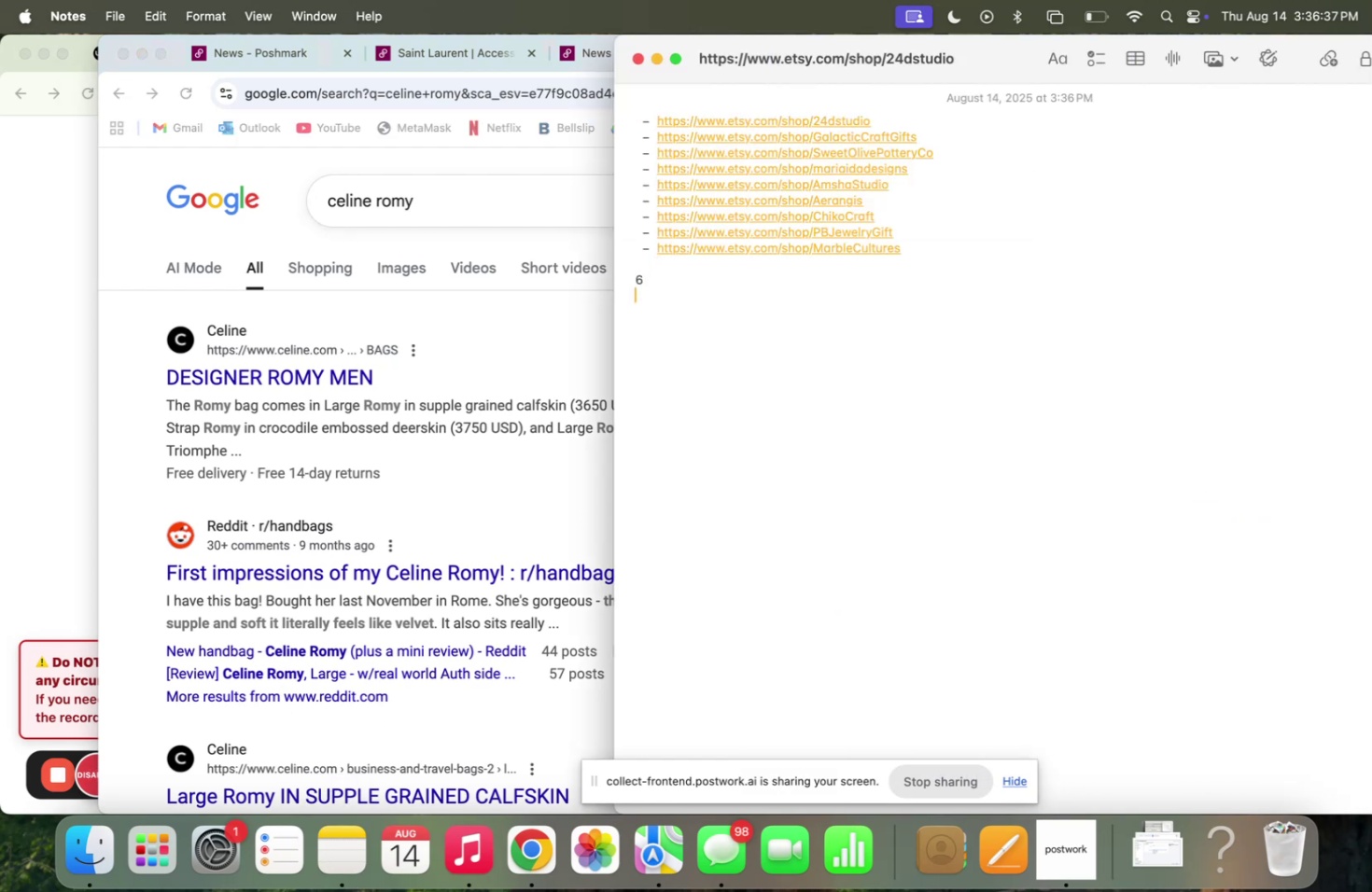 
type(5:30)
 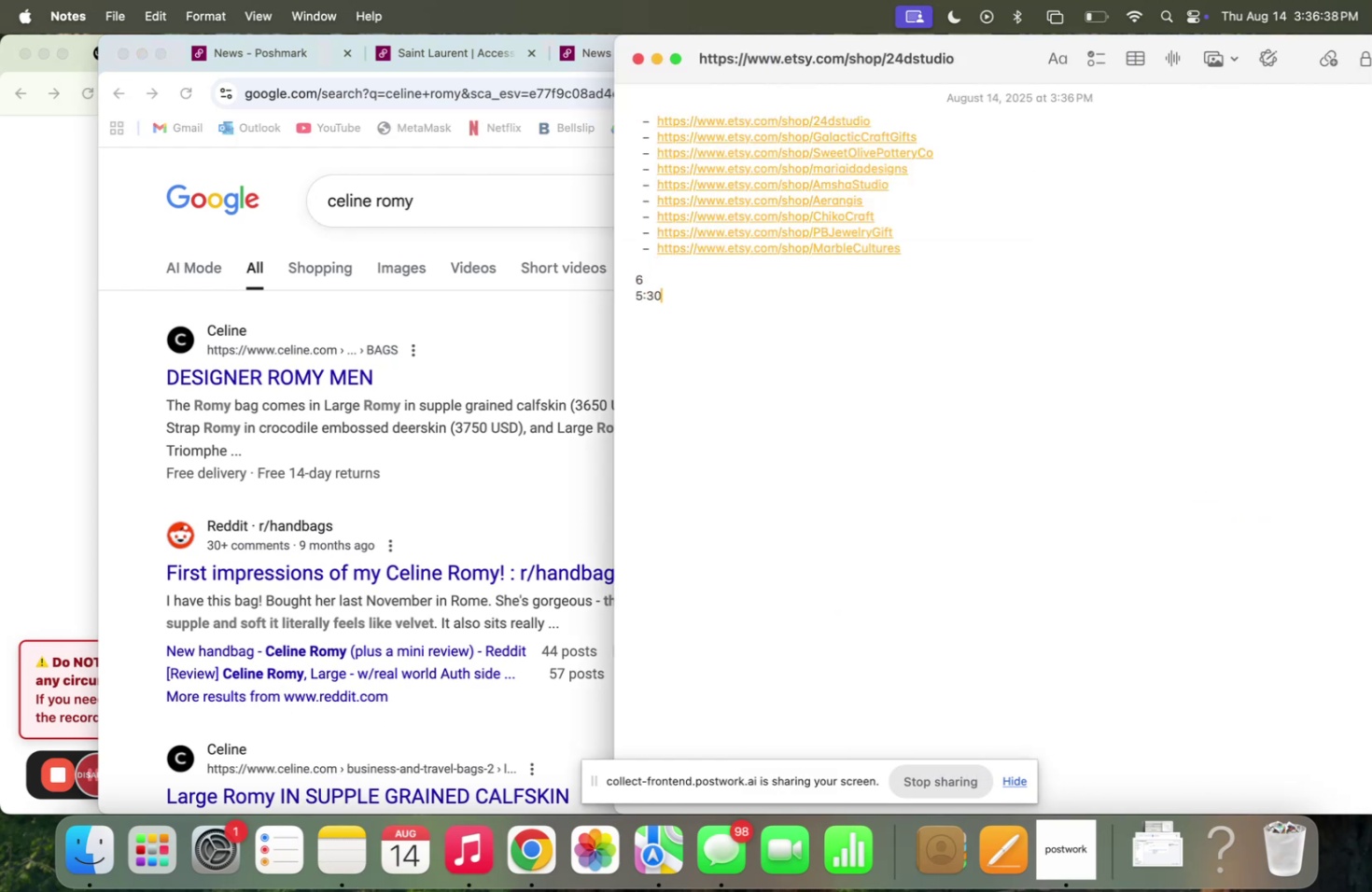 
key(Enter)
 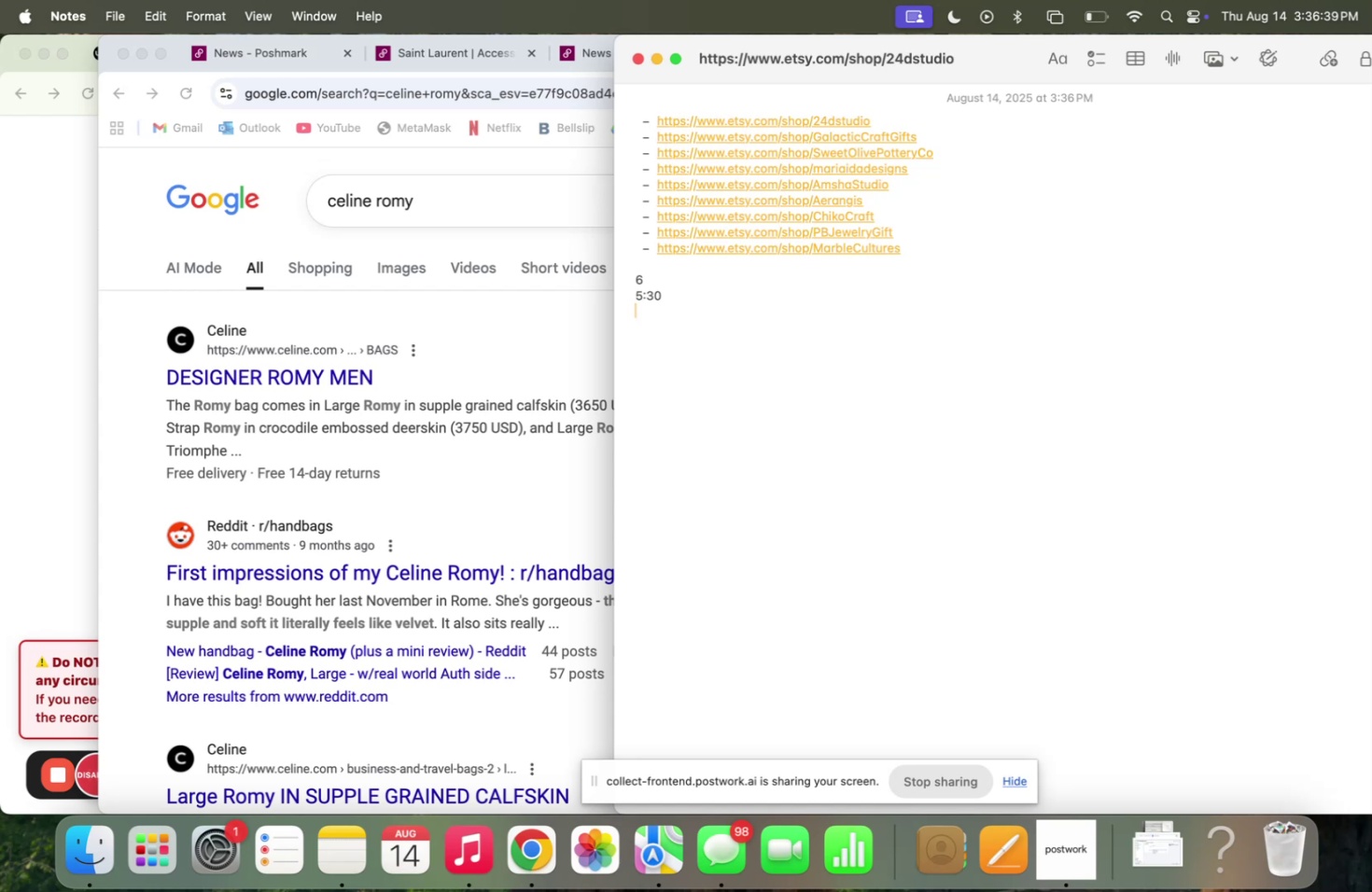 
type(4:30)
 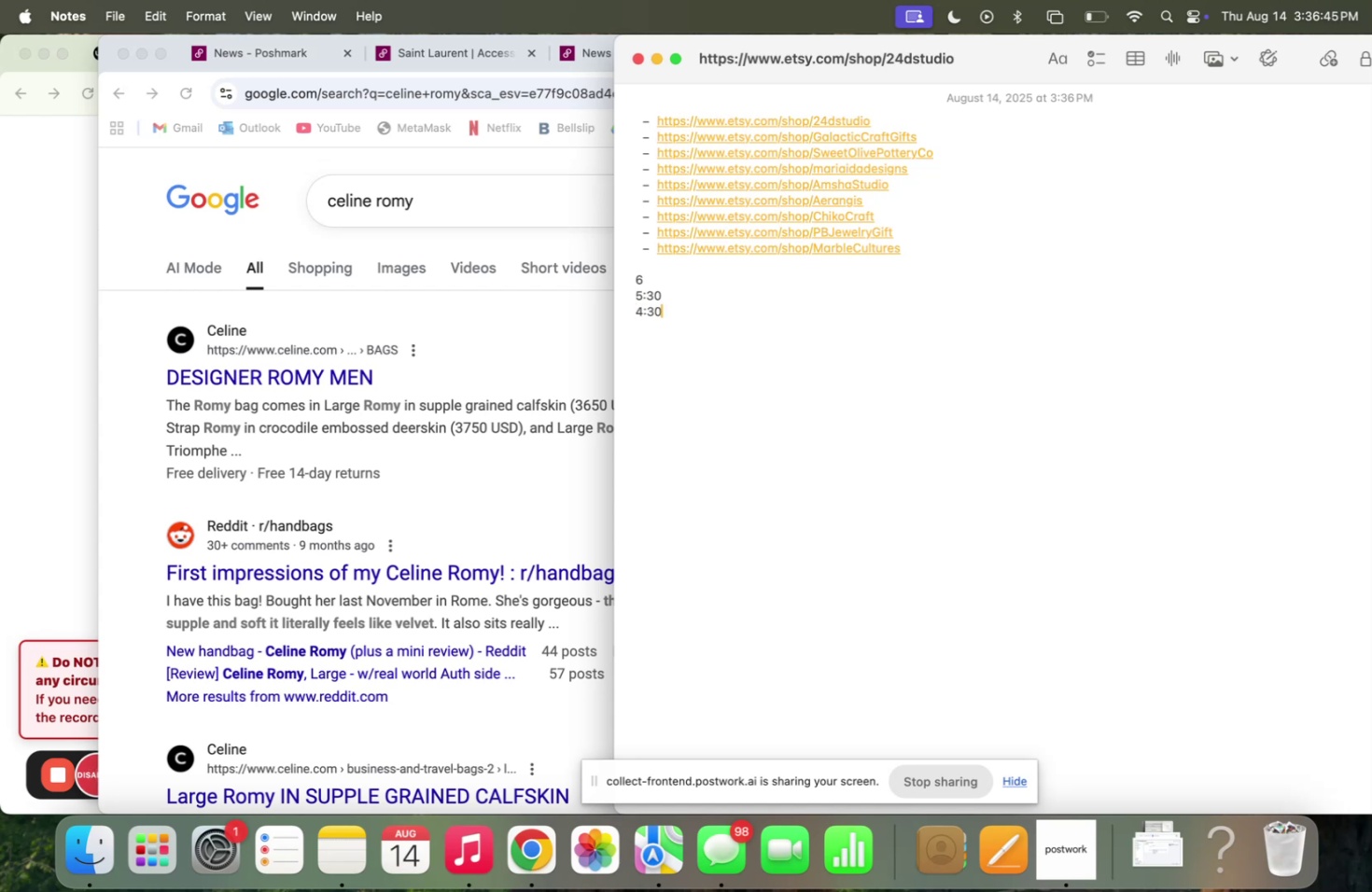 
wait(6.18)
 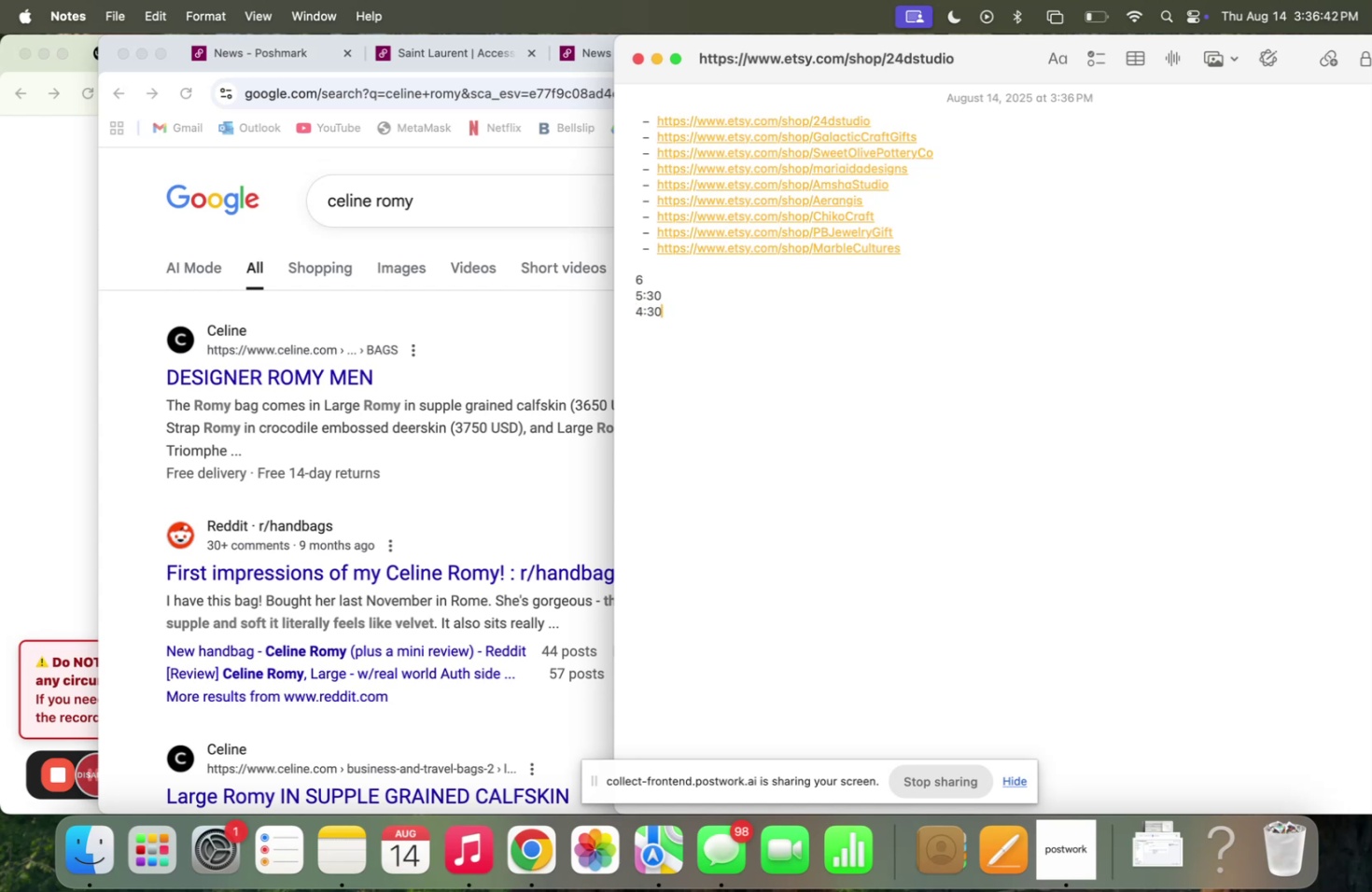 
type( mu)
 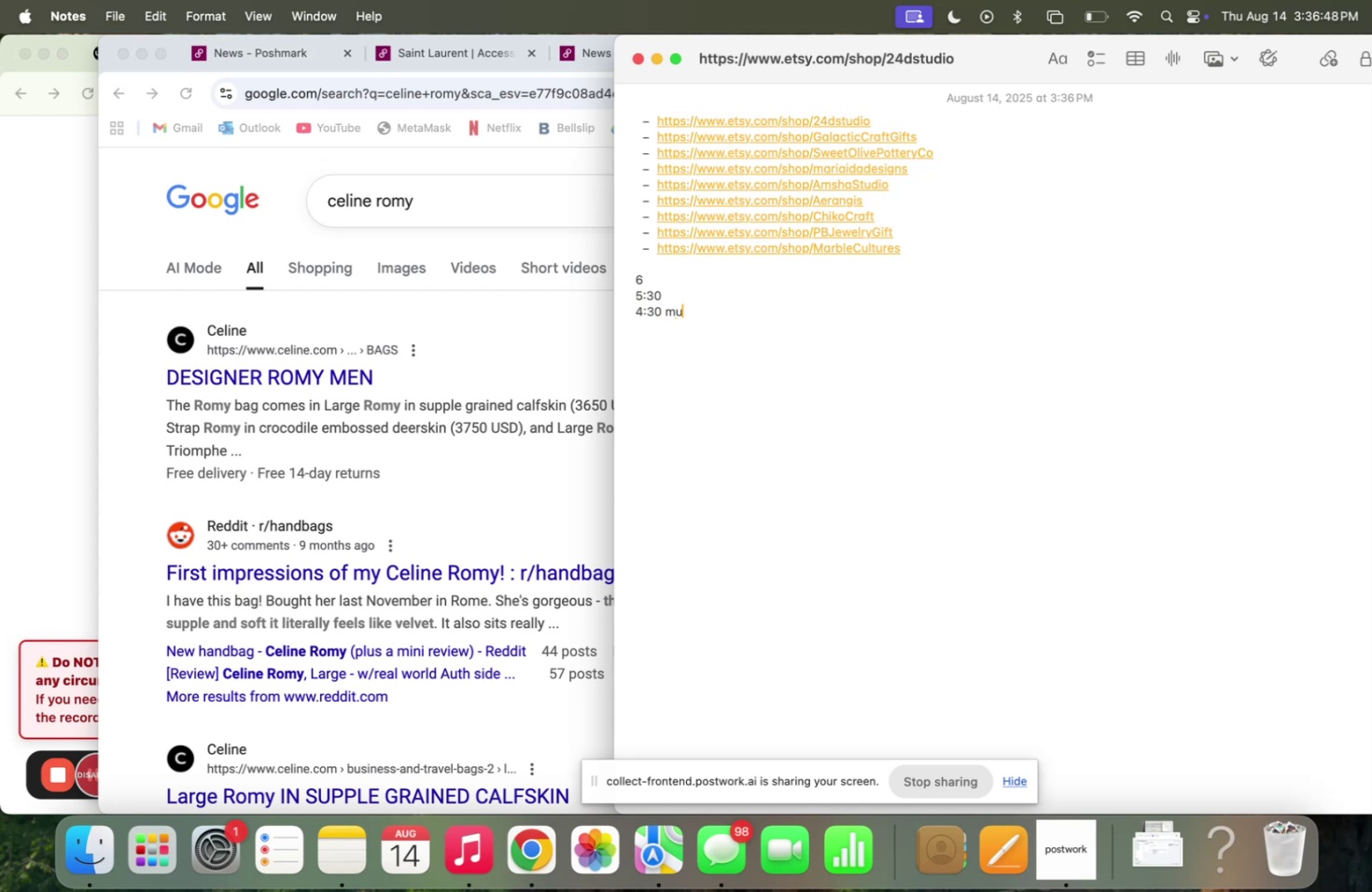 
key(Enter)
 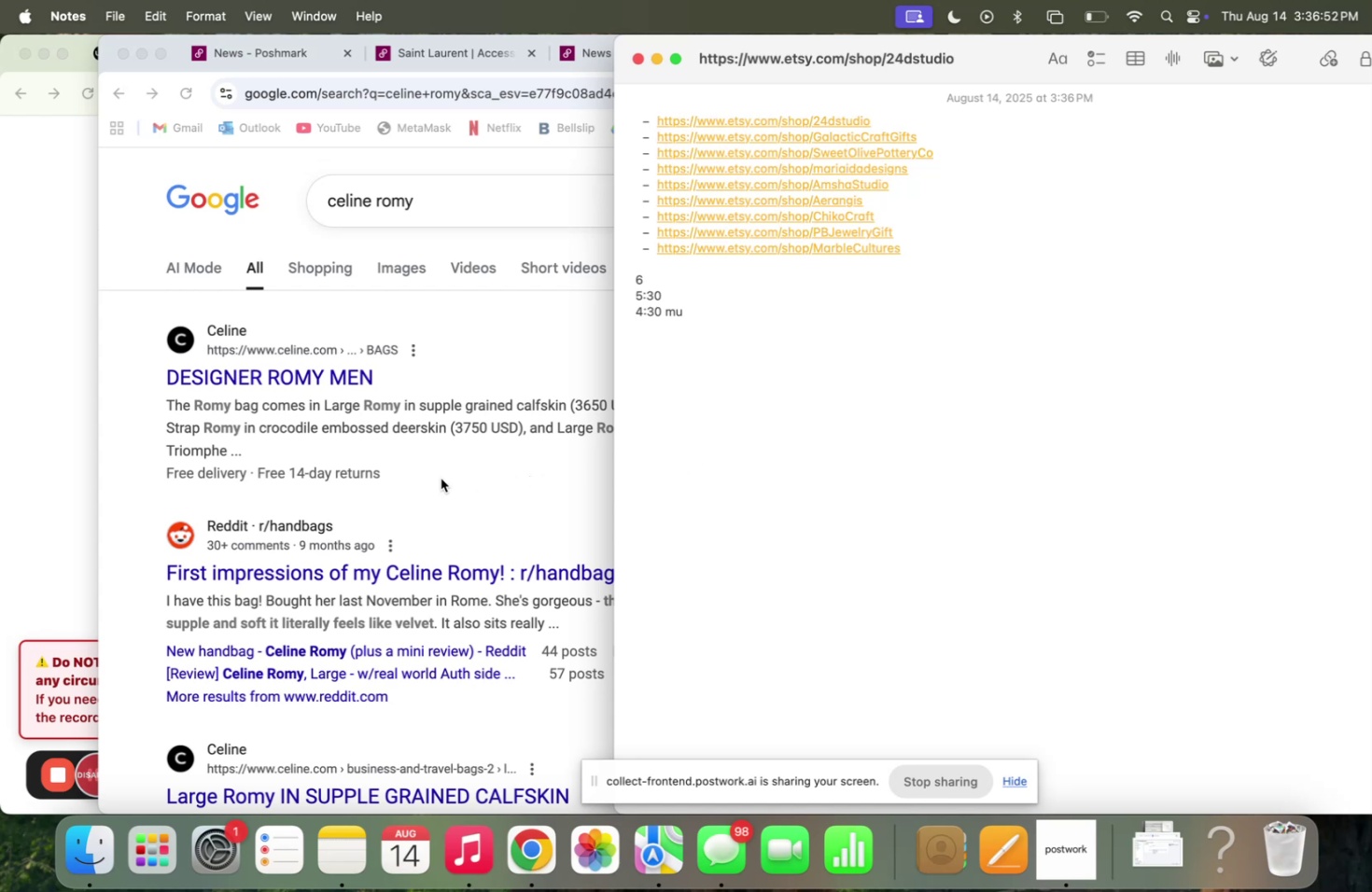 
wait(5.92)
 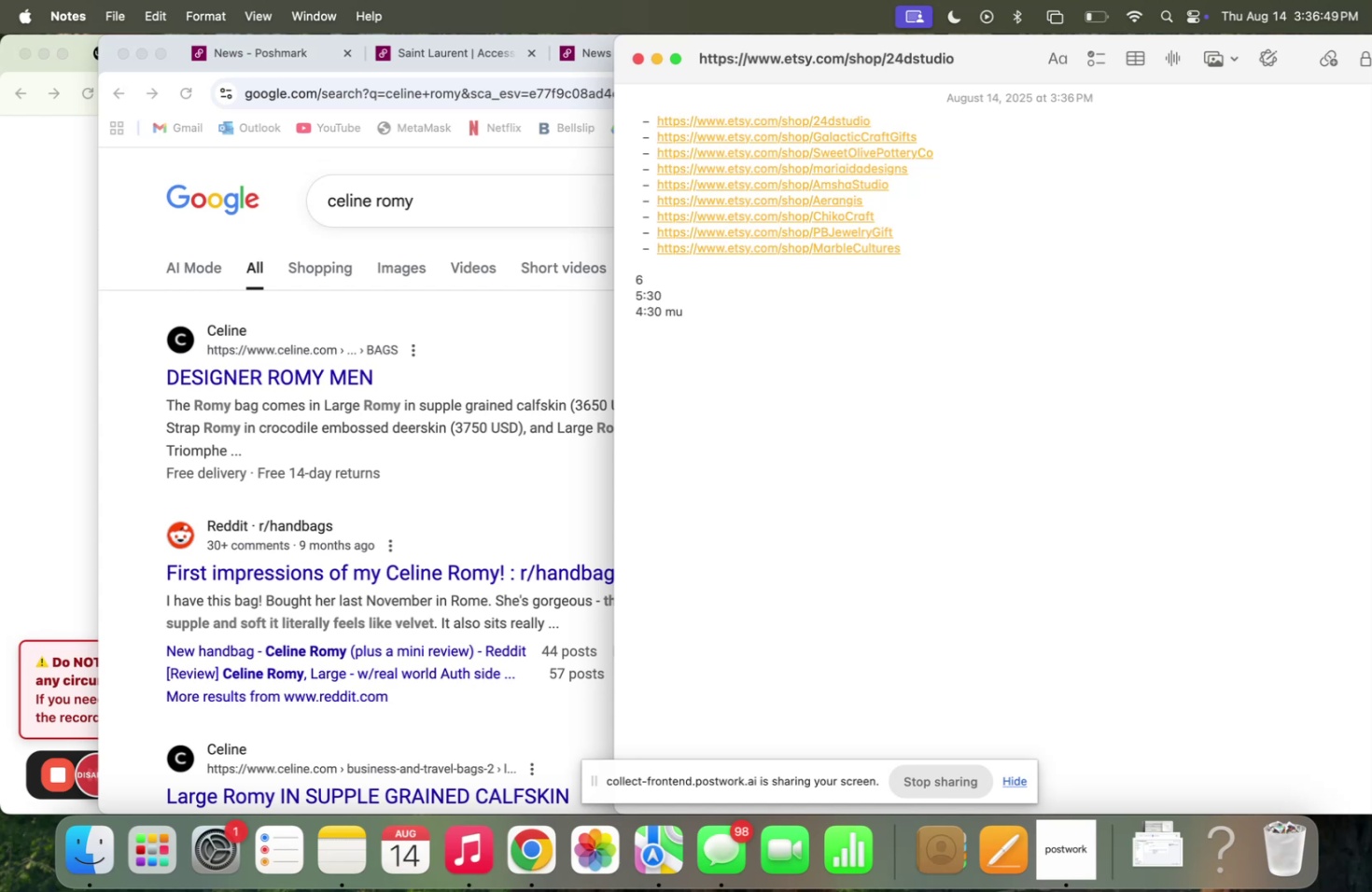 
left_click([440, 475])
 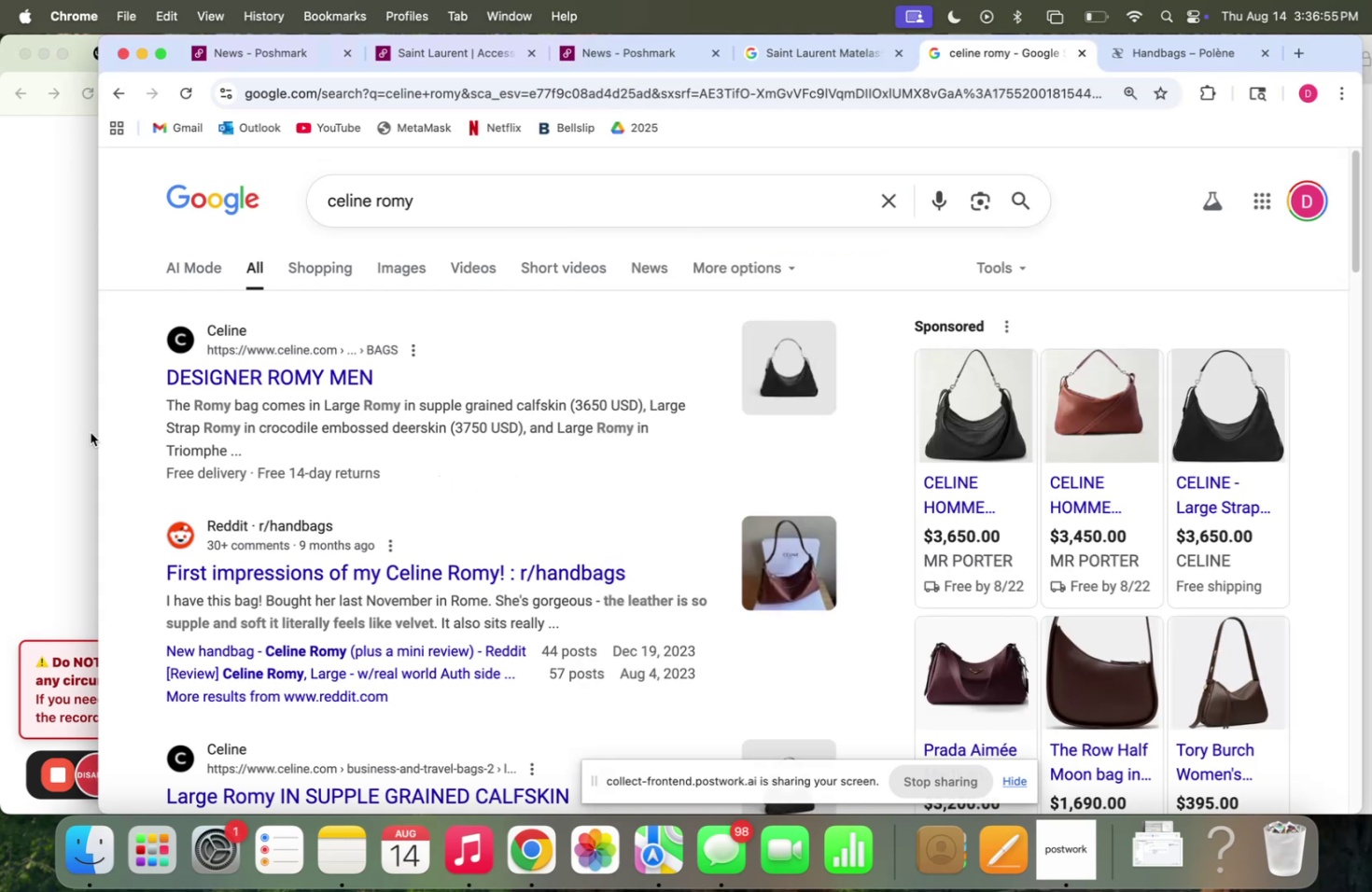 
left_click_drag(start_coordinate=[96, 421], to_coordinate=[150, 424])
 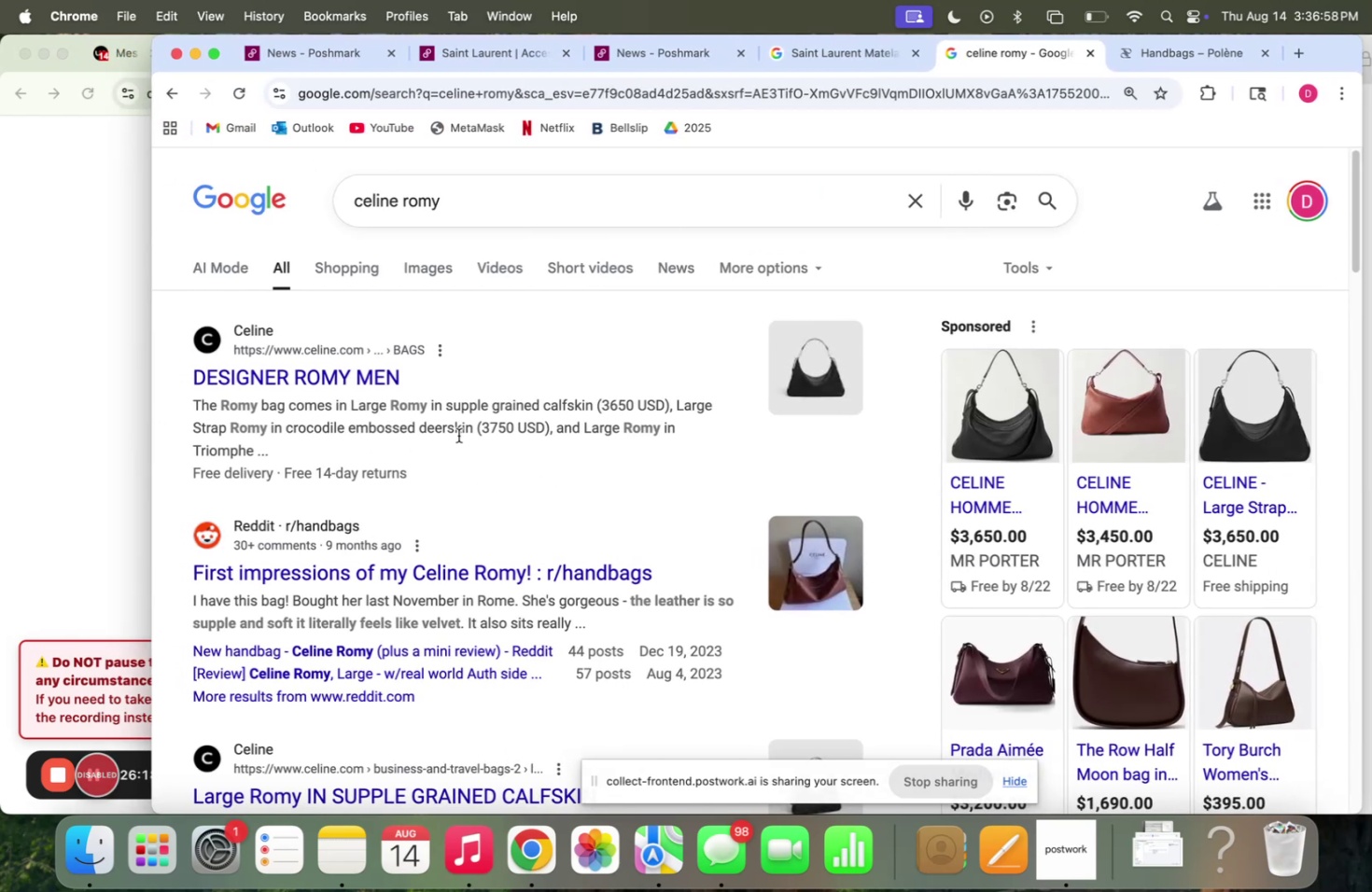 
scroll: coordinate [459, 435], scroll_direction: down, amount: 5.0
 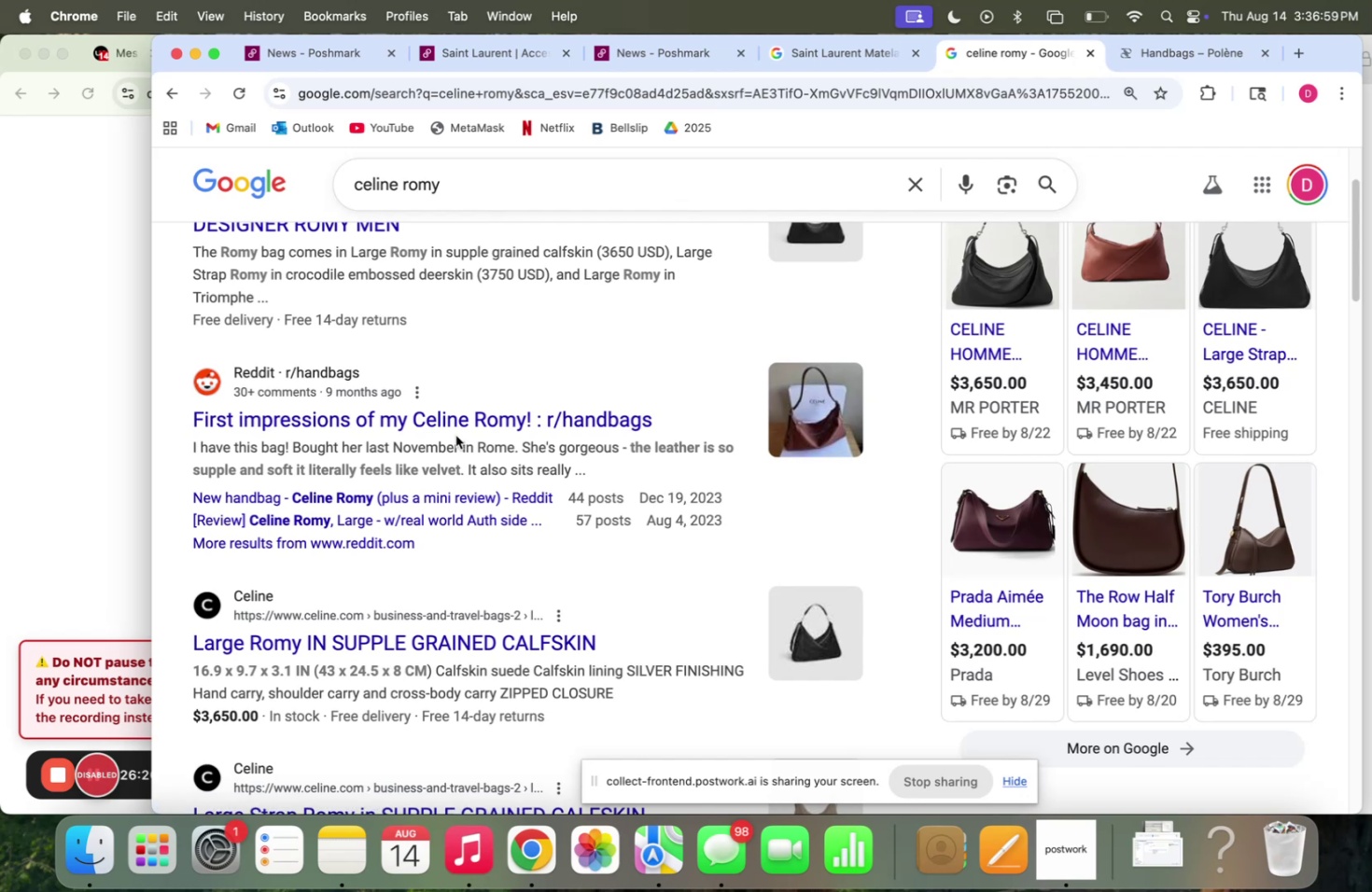 
scroll: coordinate [455, 435], scroll_direction: up, amount: 5.0
 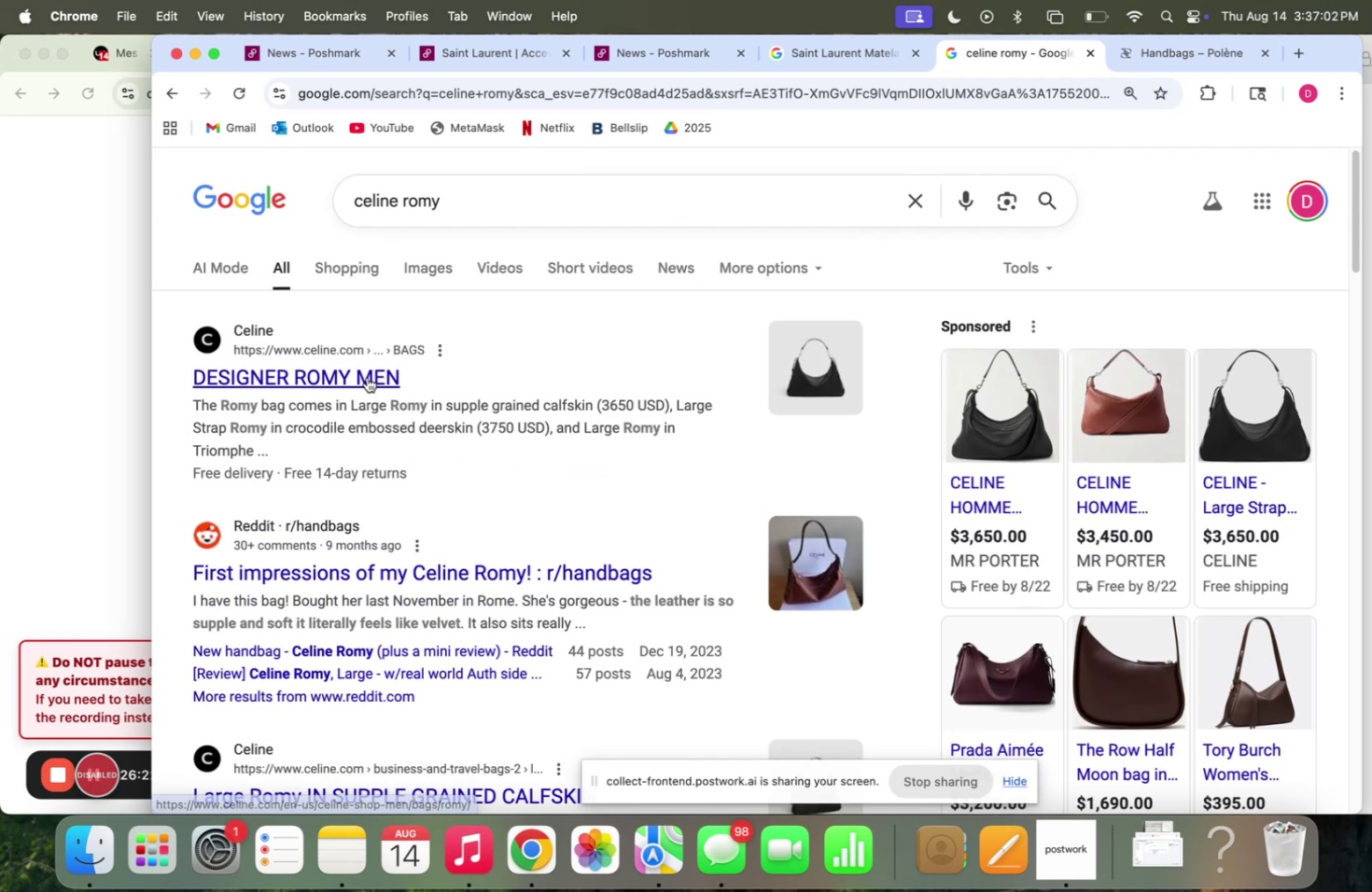 
left_click([367, 377])
 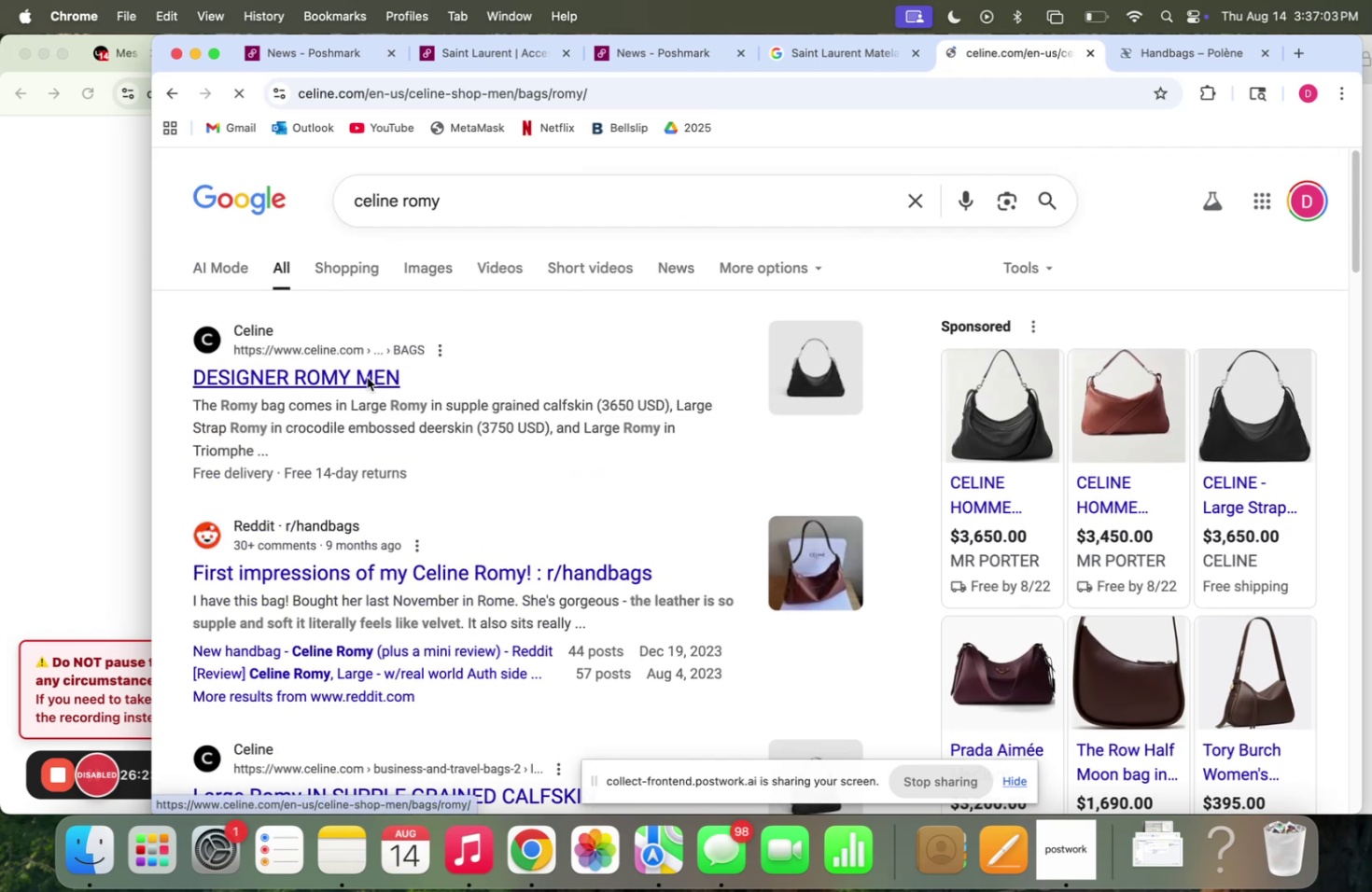 
mouse_move([469, 397])
 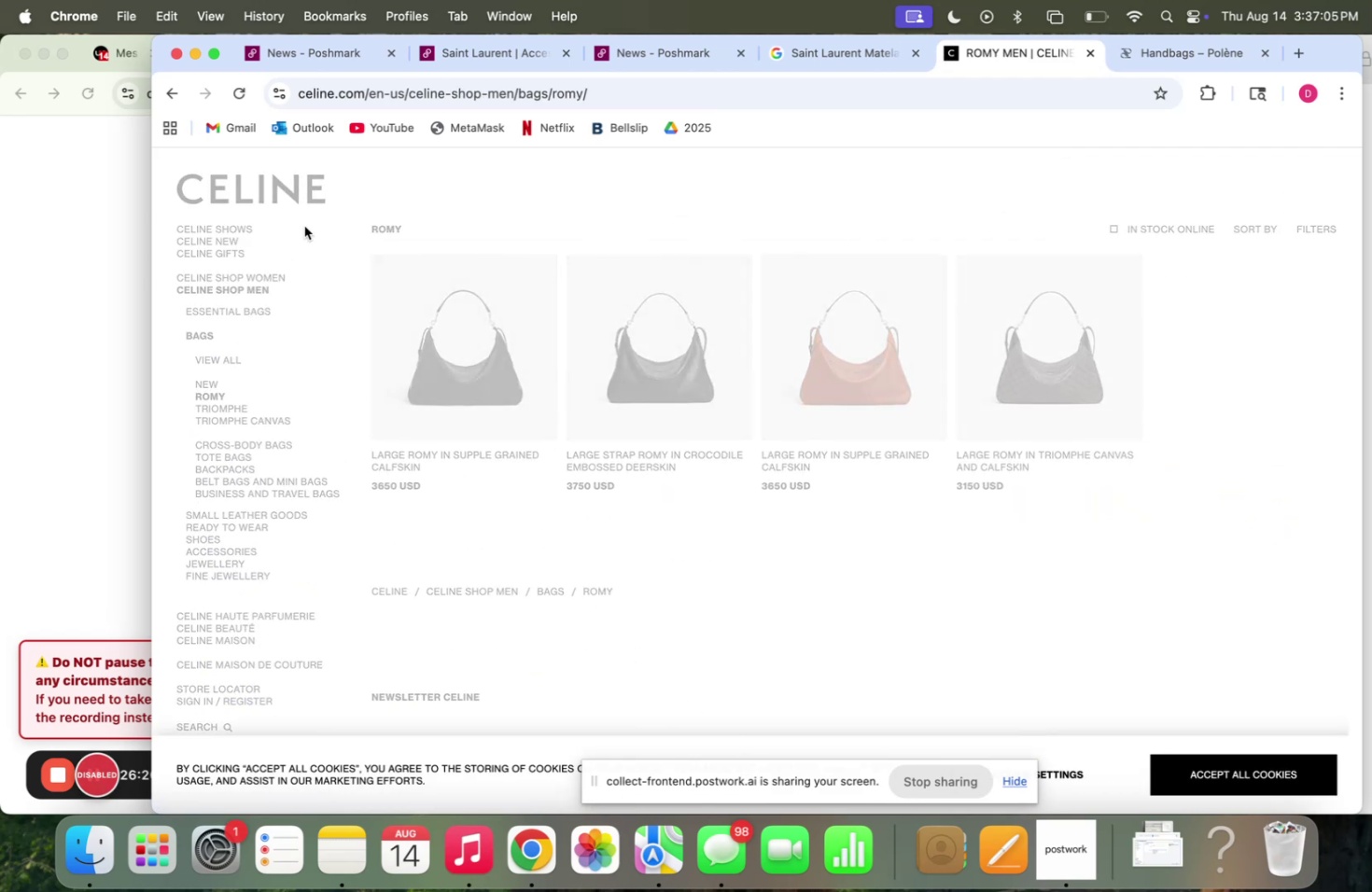 
left_click([260, 189])
 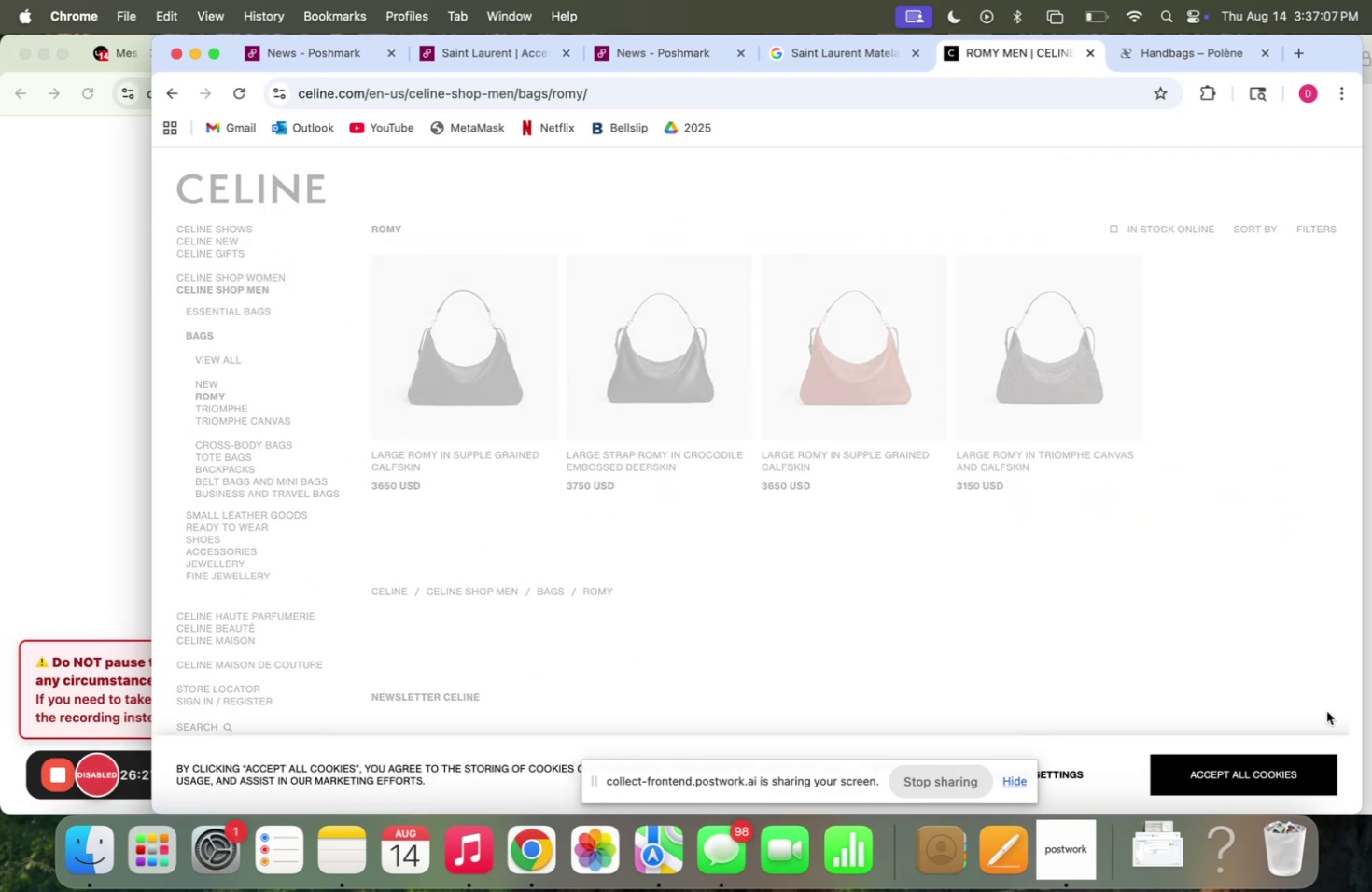 
left_click([1294, 775])
 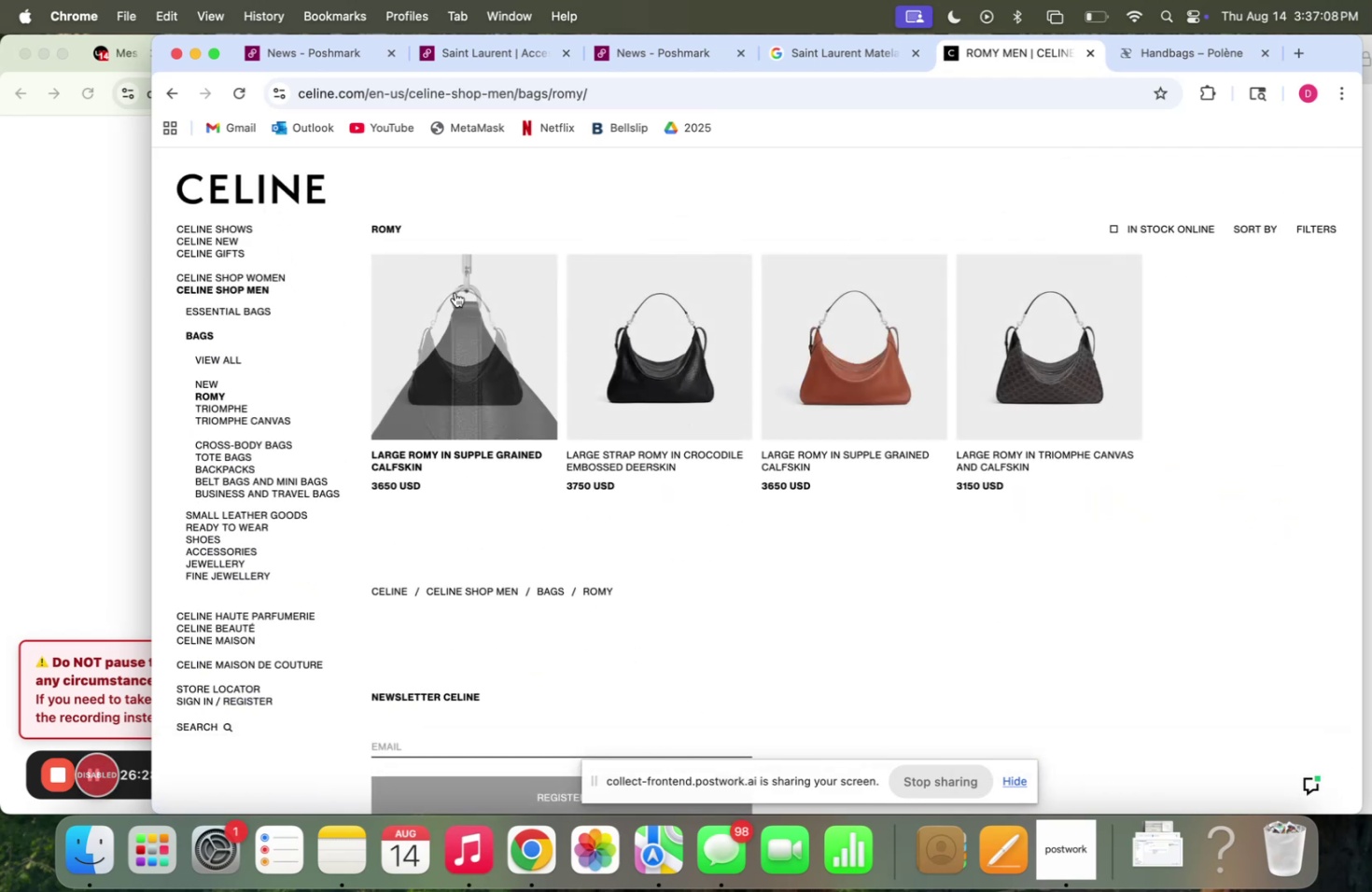 
mouse_move([242, 304])
 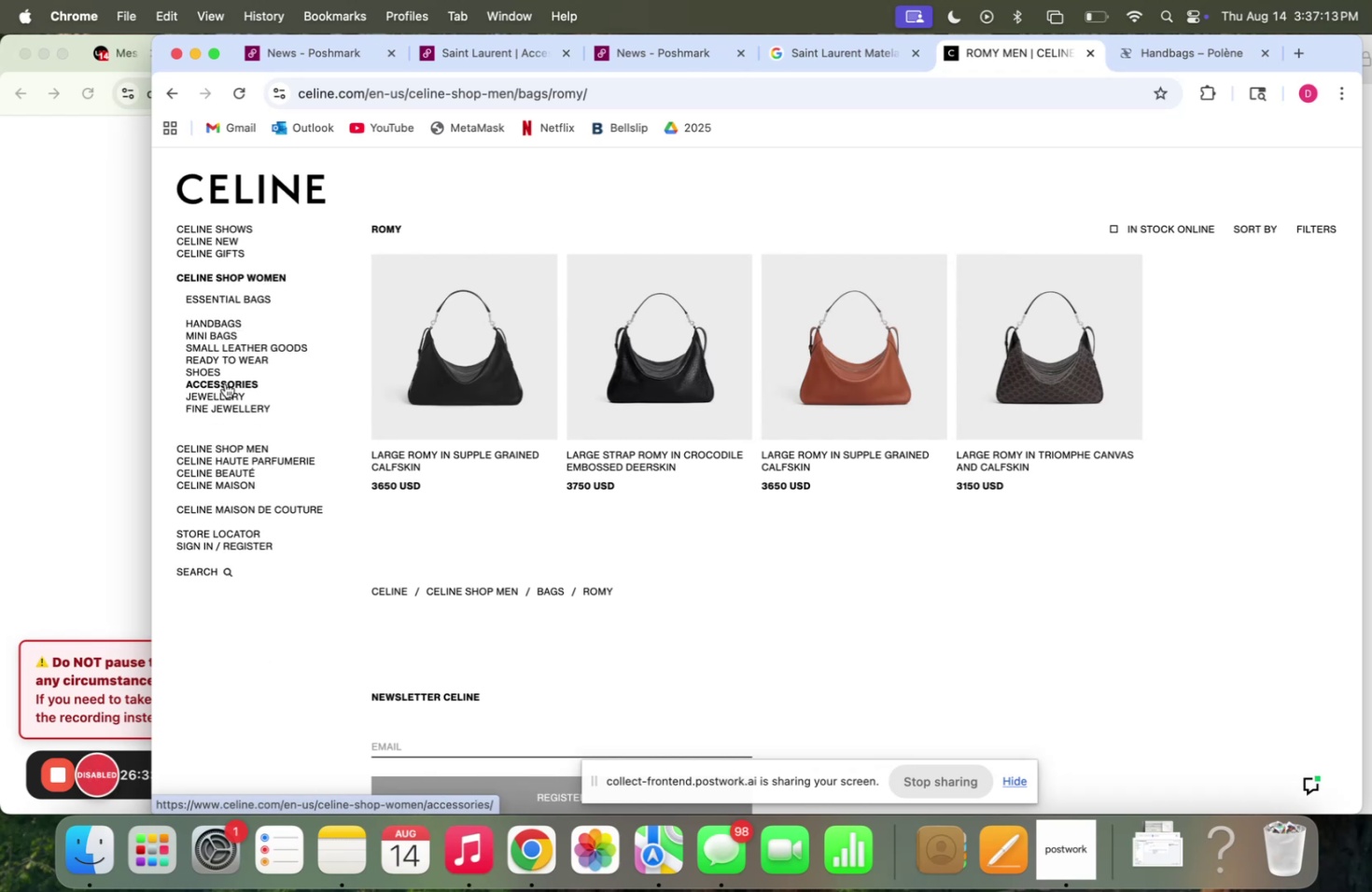 
left_click([227, 348])
 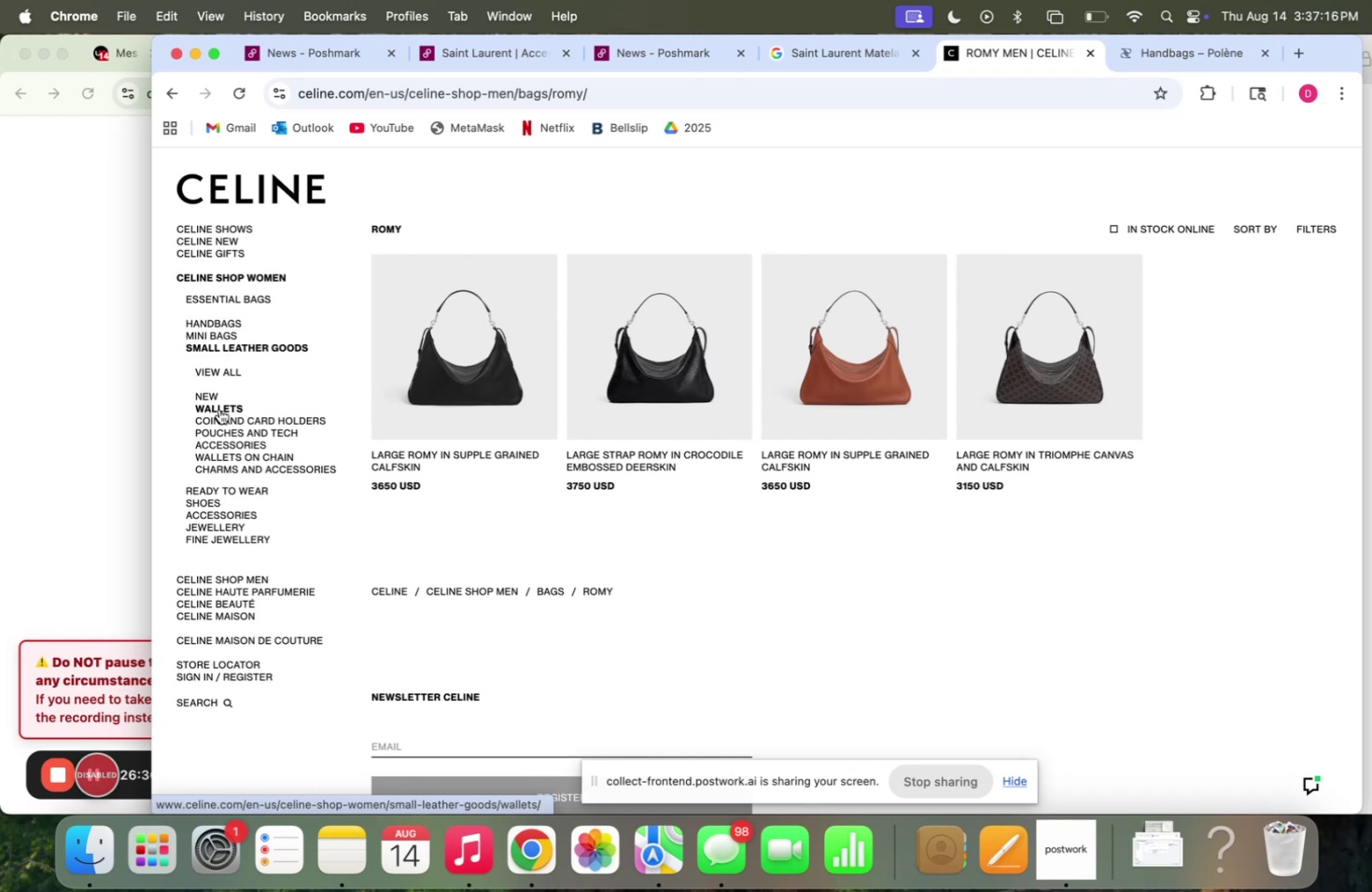 
left_click([221, 407])
 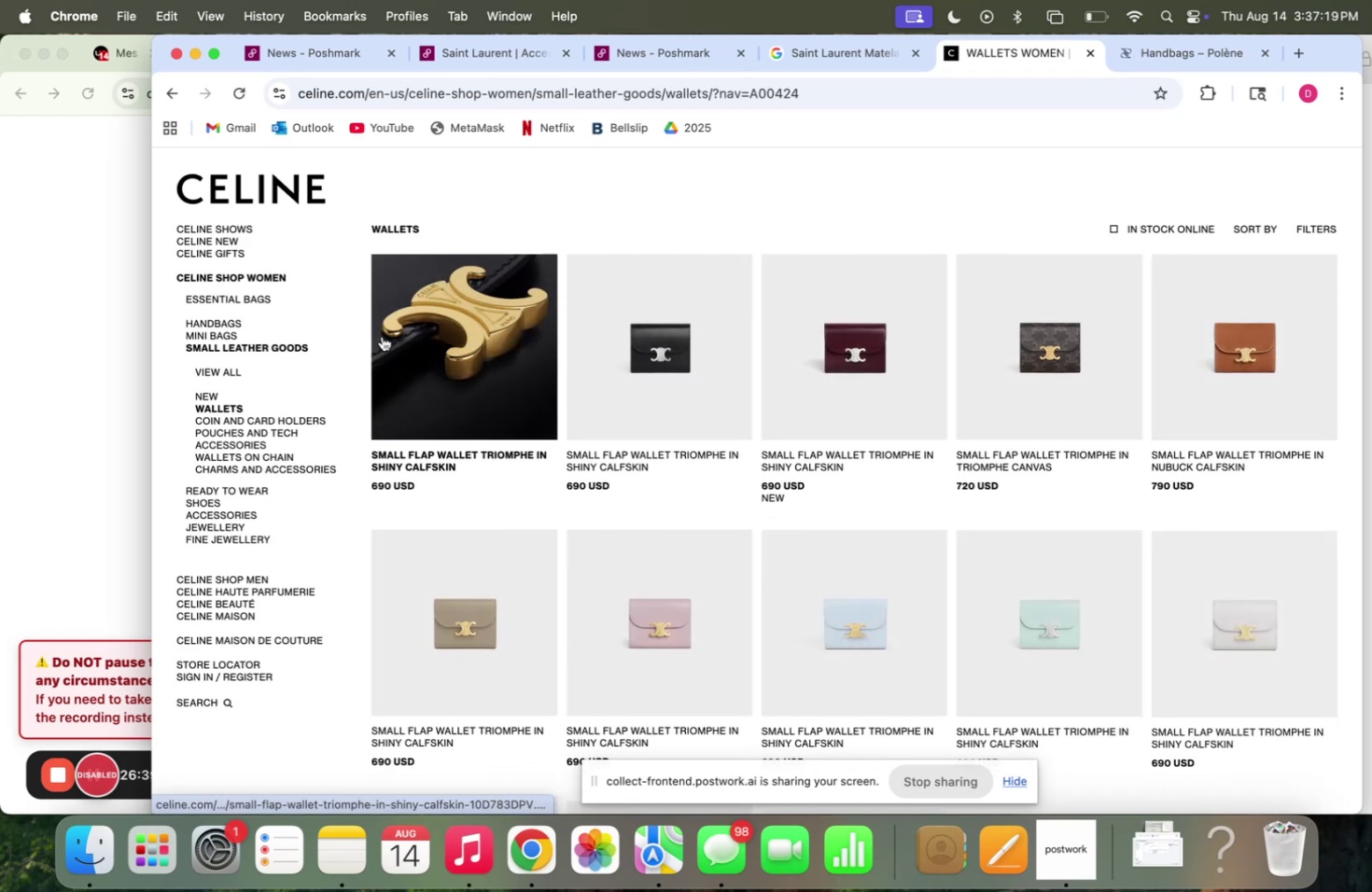 
scroll: coordinate [384, 333], scroll_direction: down, amount: 43.0
 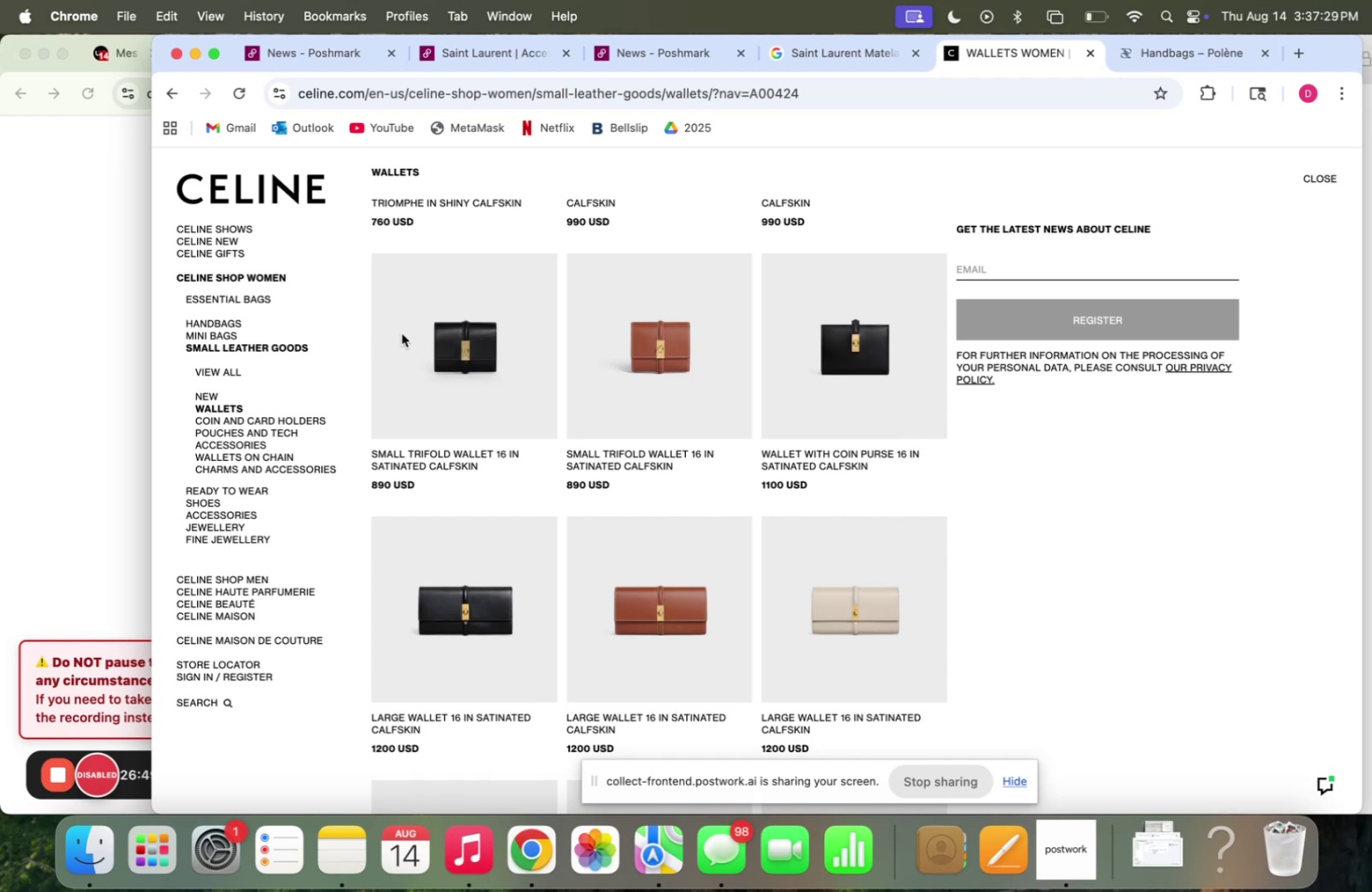 
scroll: coordinate [643, 363], scroll_direction: down, amount: 9.0
 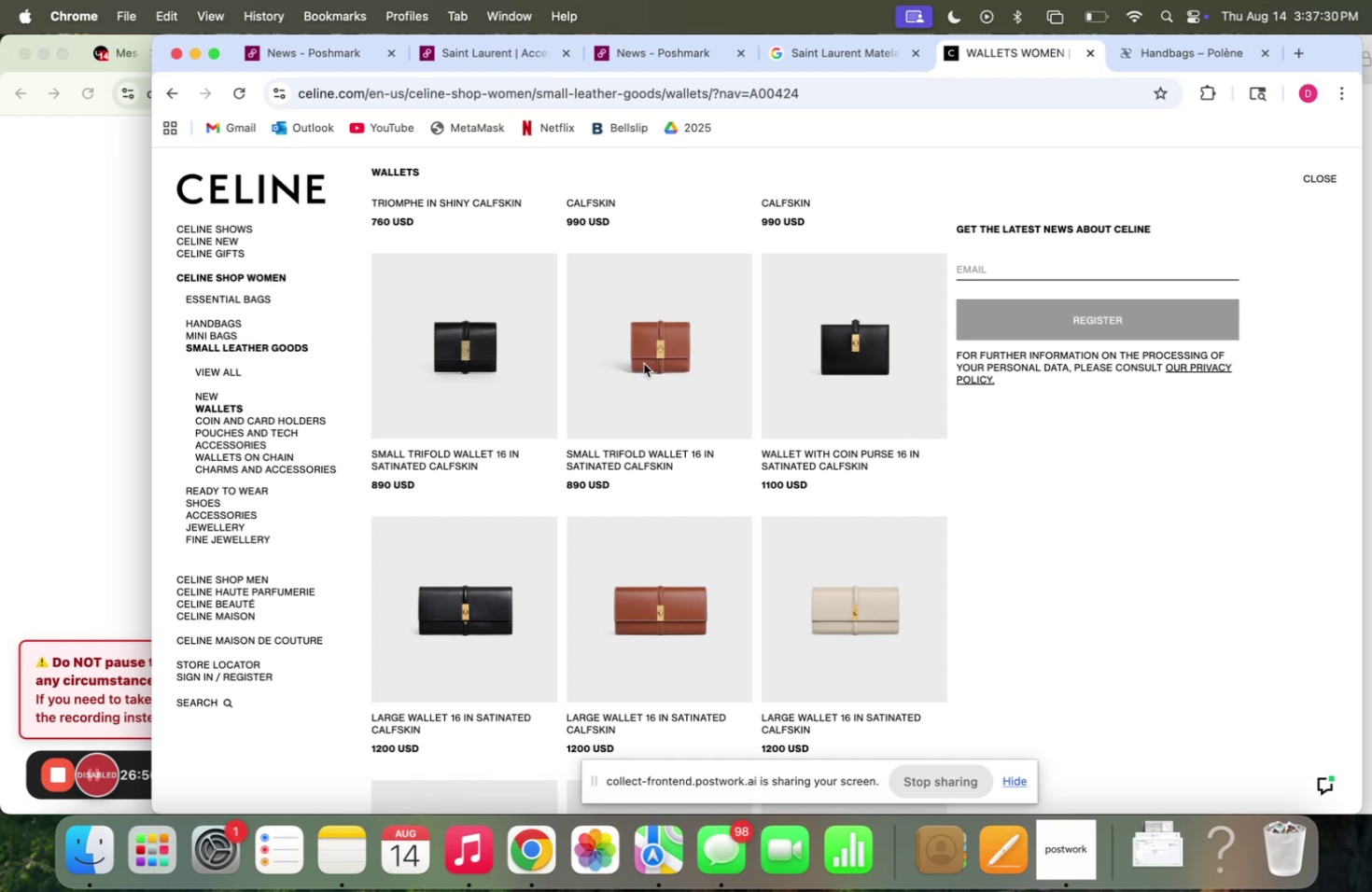 
scroll: coordinate [643, 363], scroll_direction: up, amount: 15.0
 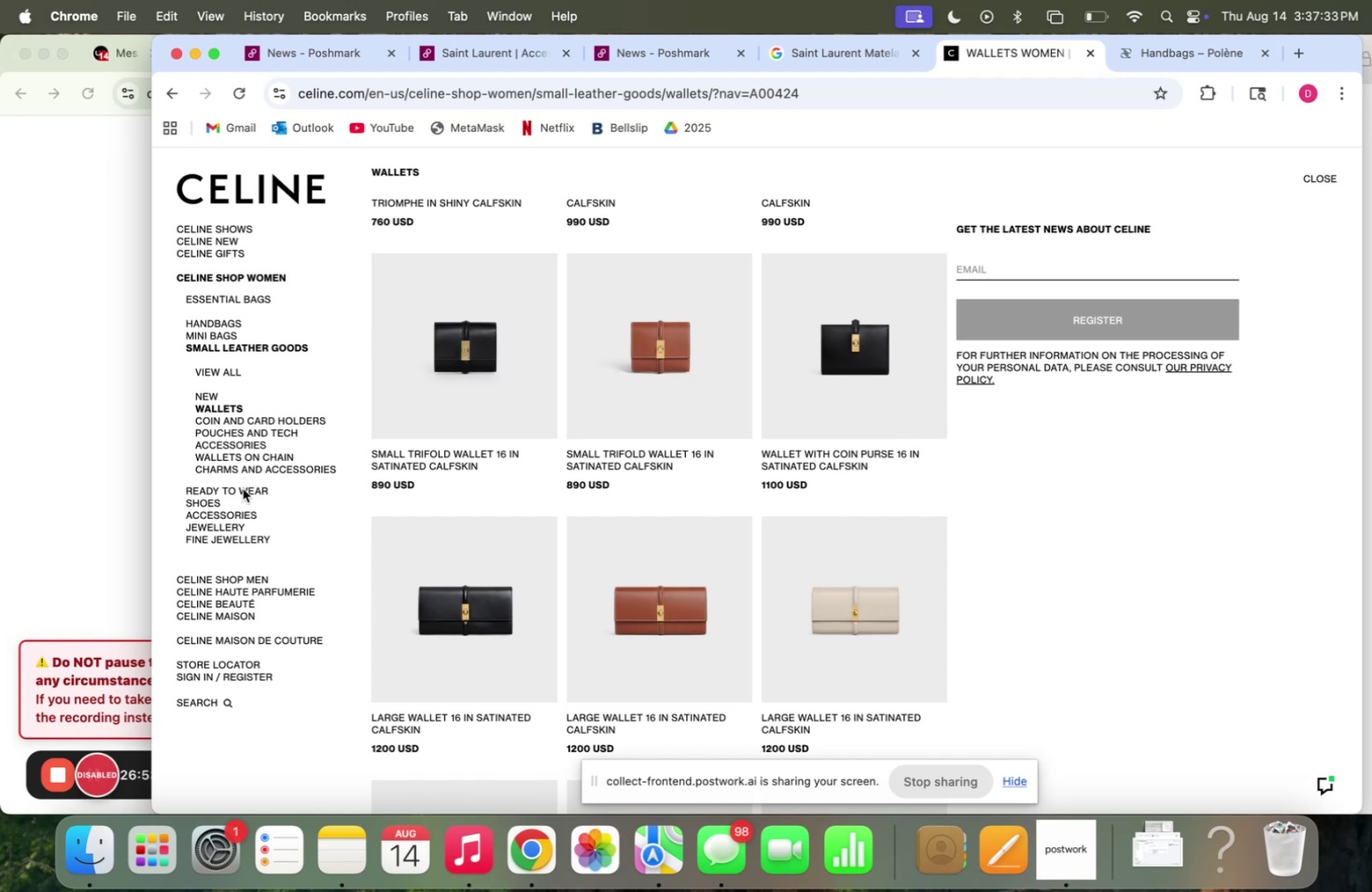 
left_click([235, 307])
 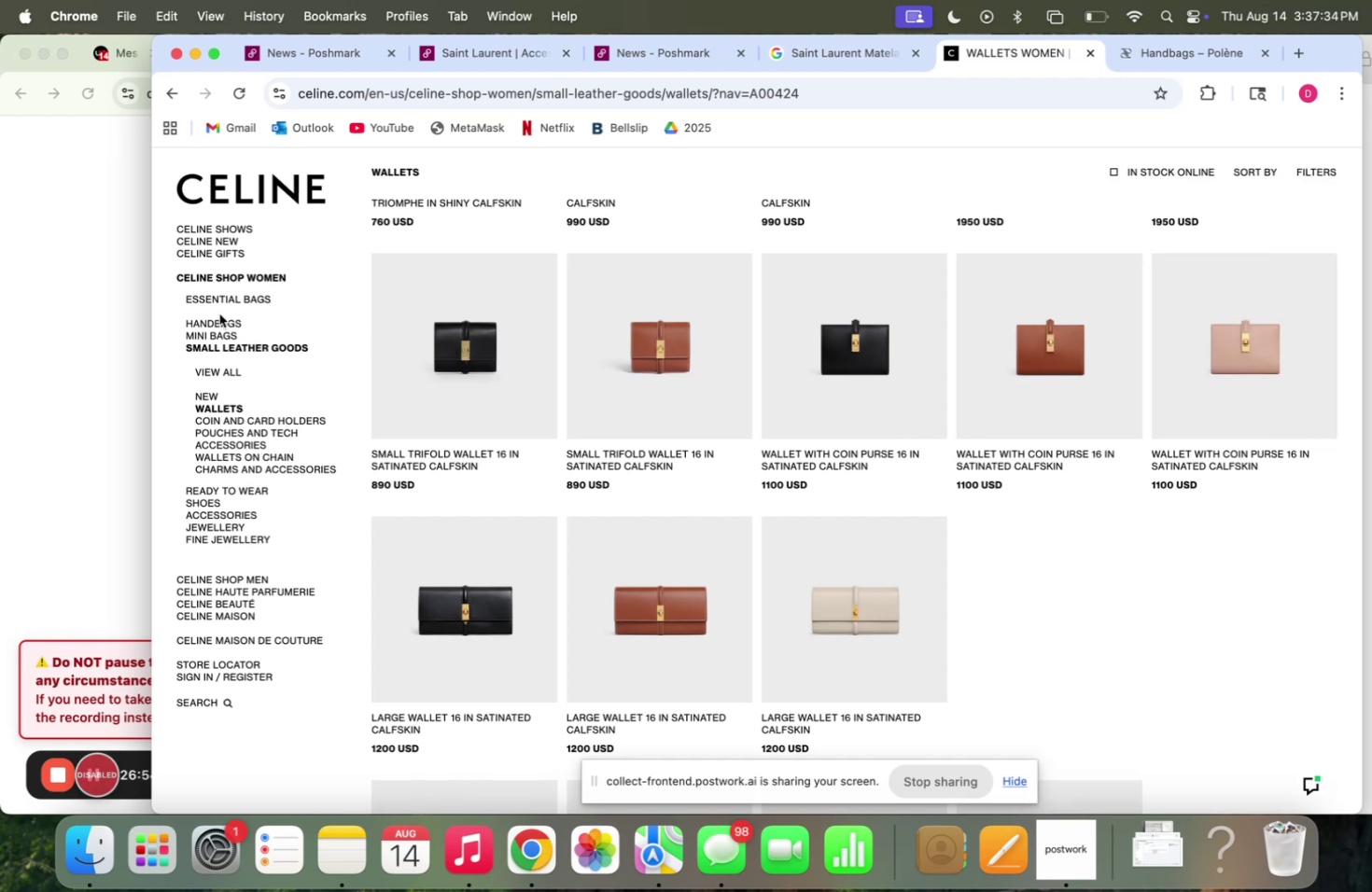 
left_click([218, 320])
 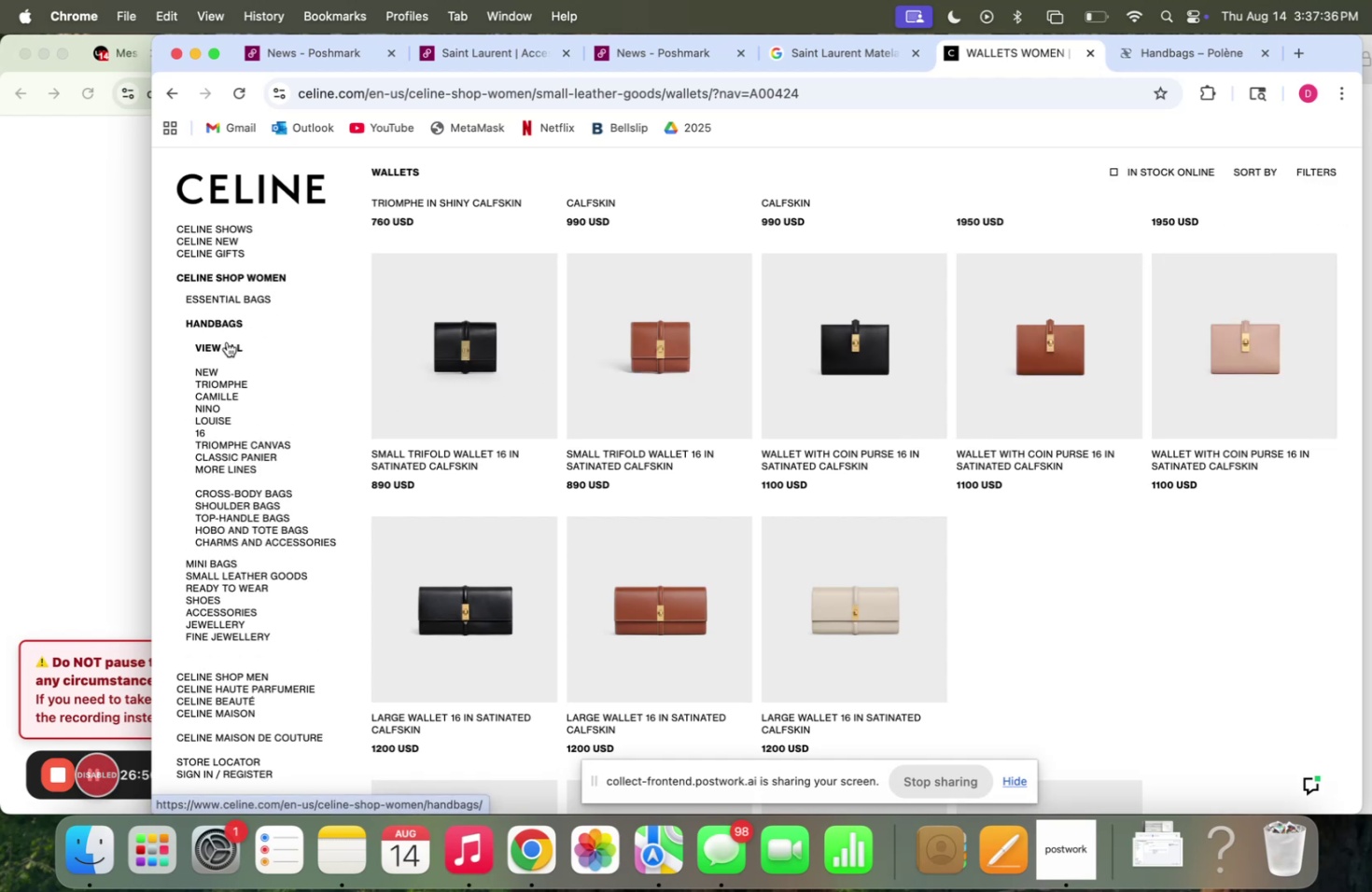 
left_click([227, 341])
 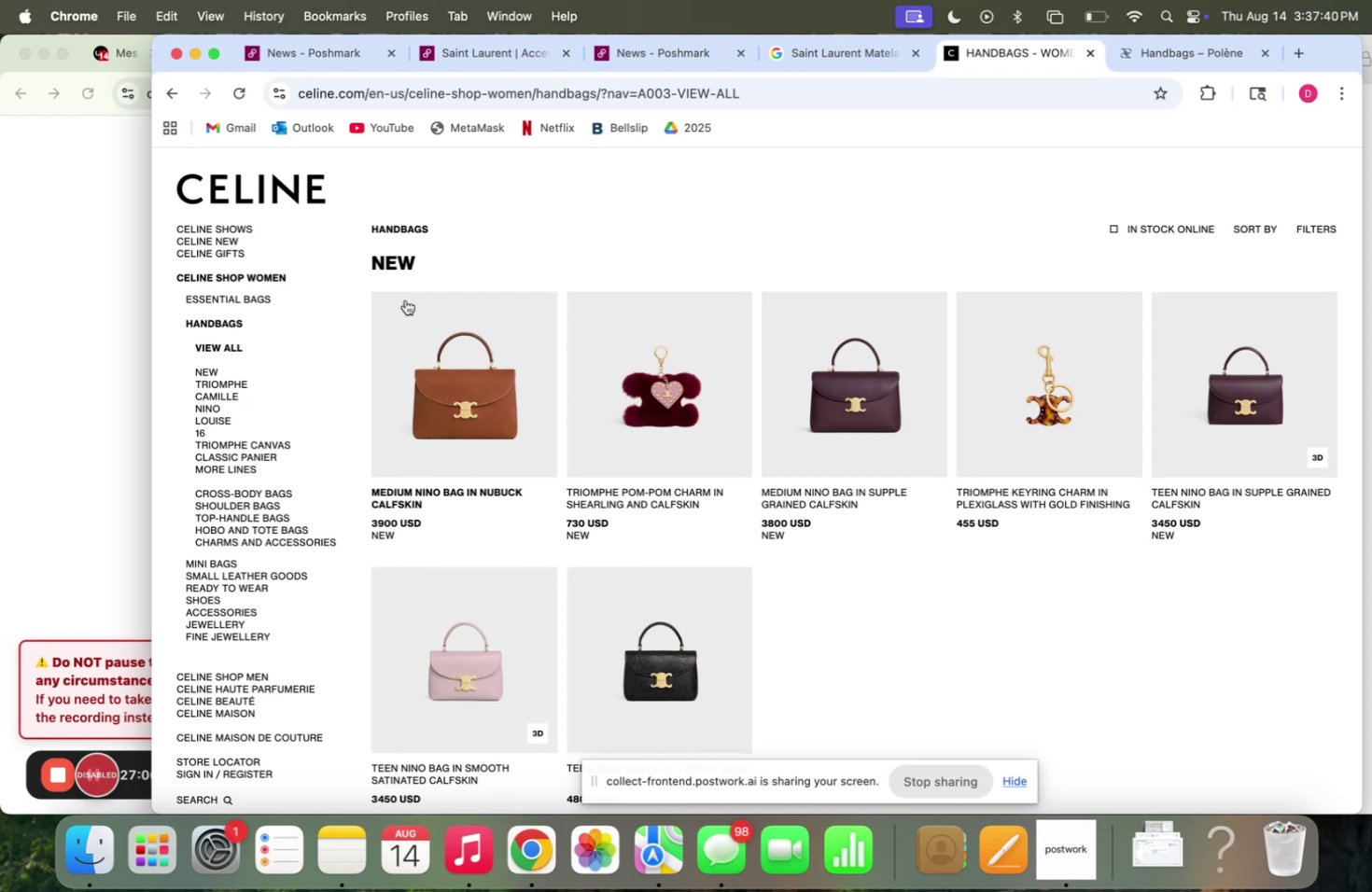 
scroll: coordinate [614, 279], scroll_direction: down, amount: 51.0
 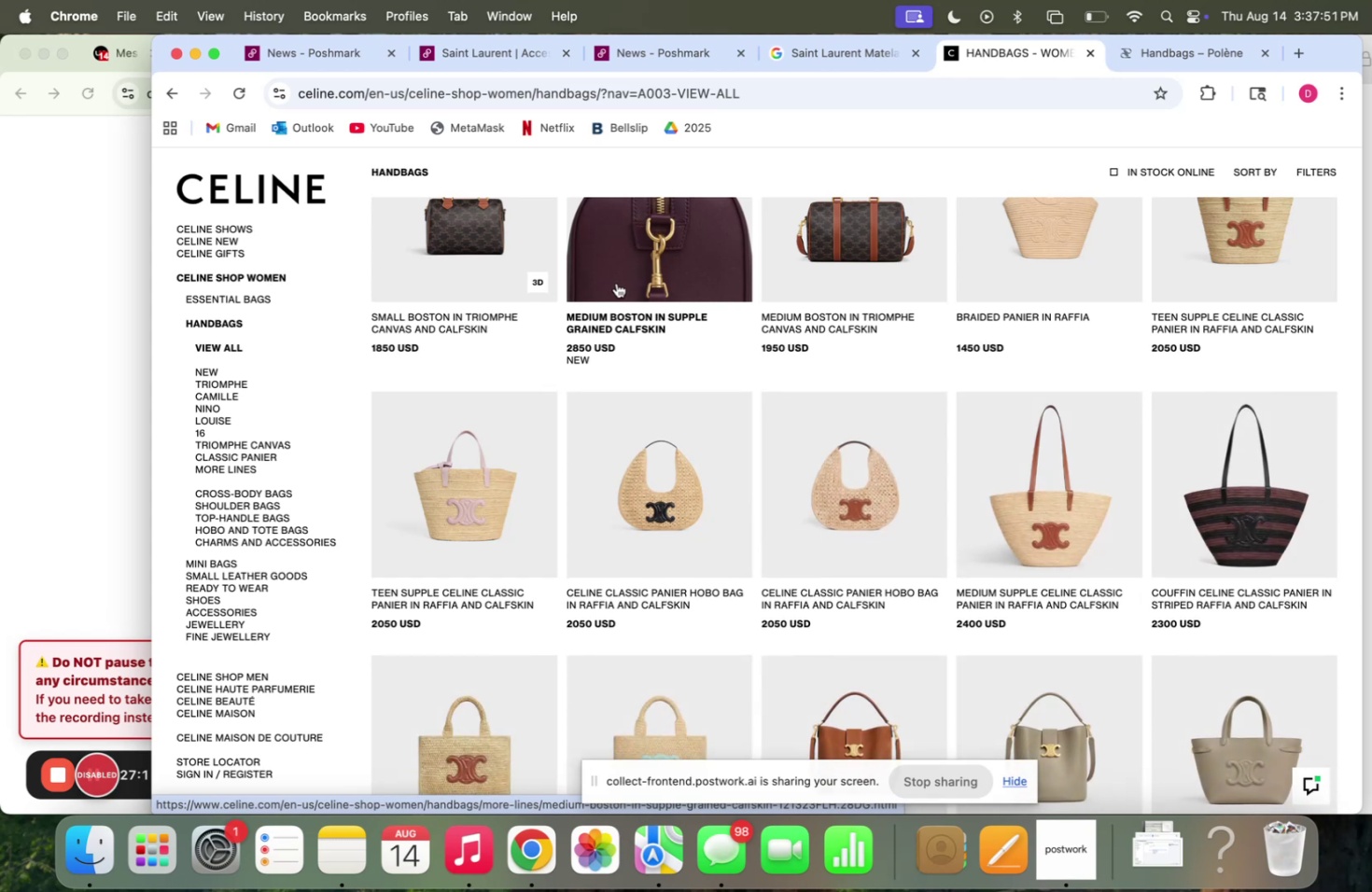 
wait(8.33)
 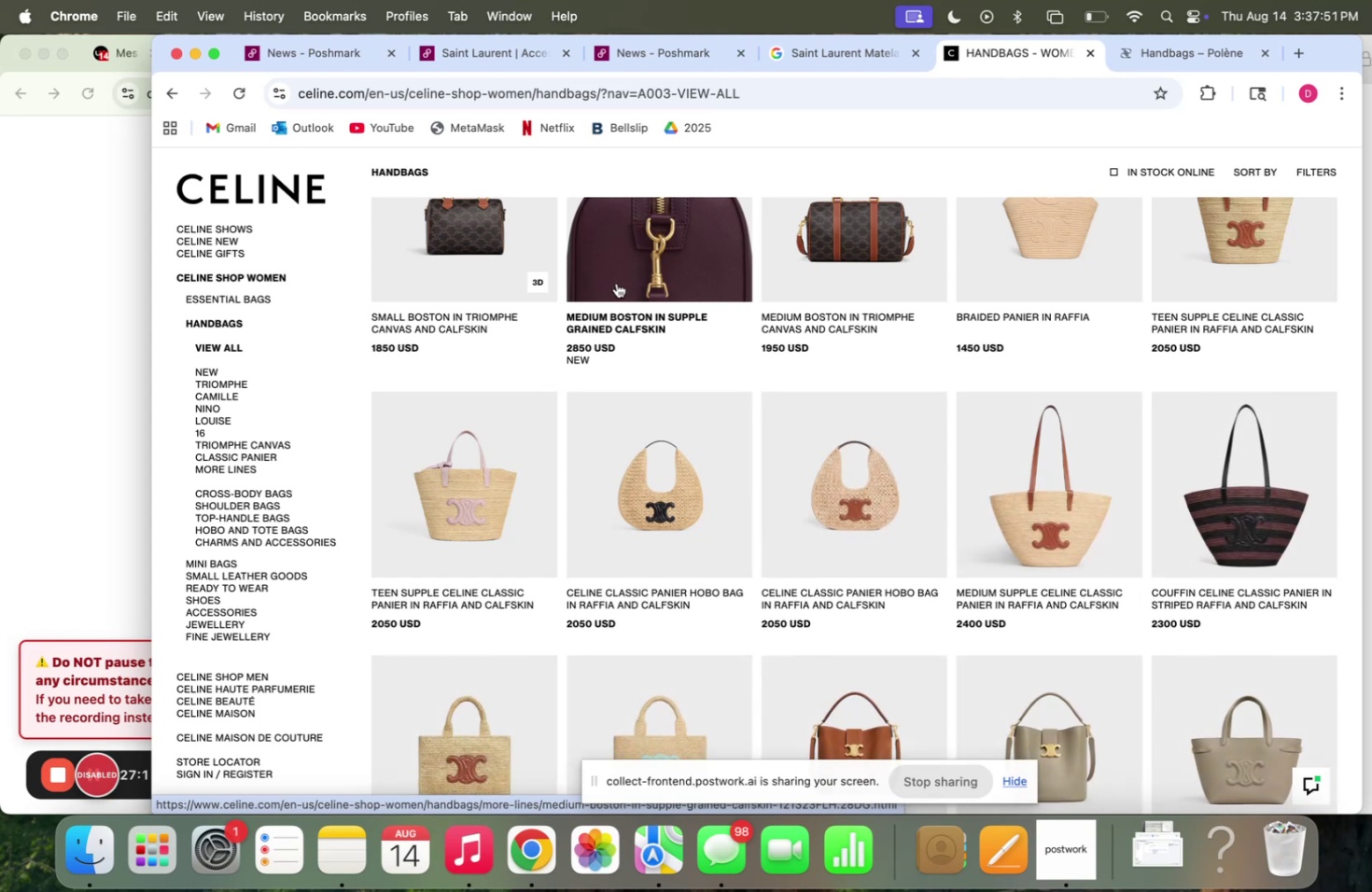 
scroll: coordinate [613, 295], scroll_direction: down, amount: 25.0
 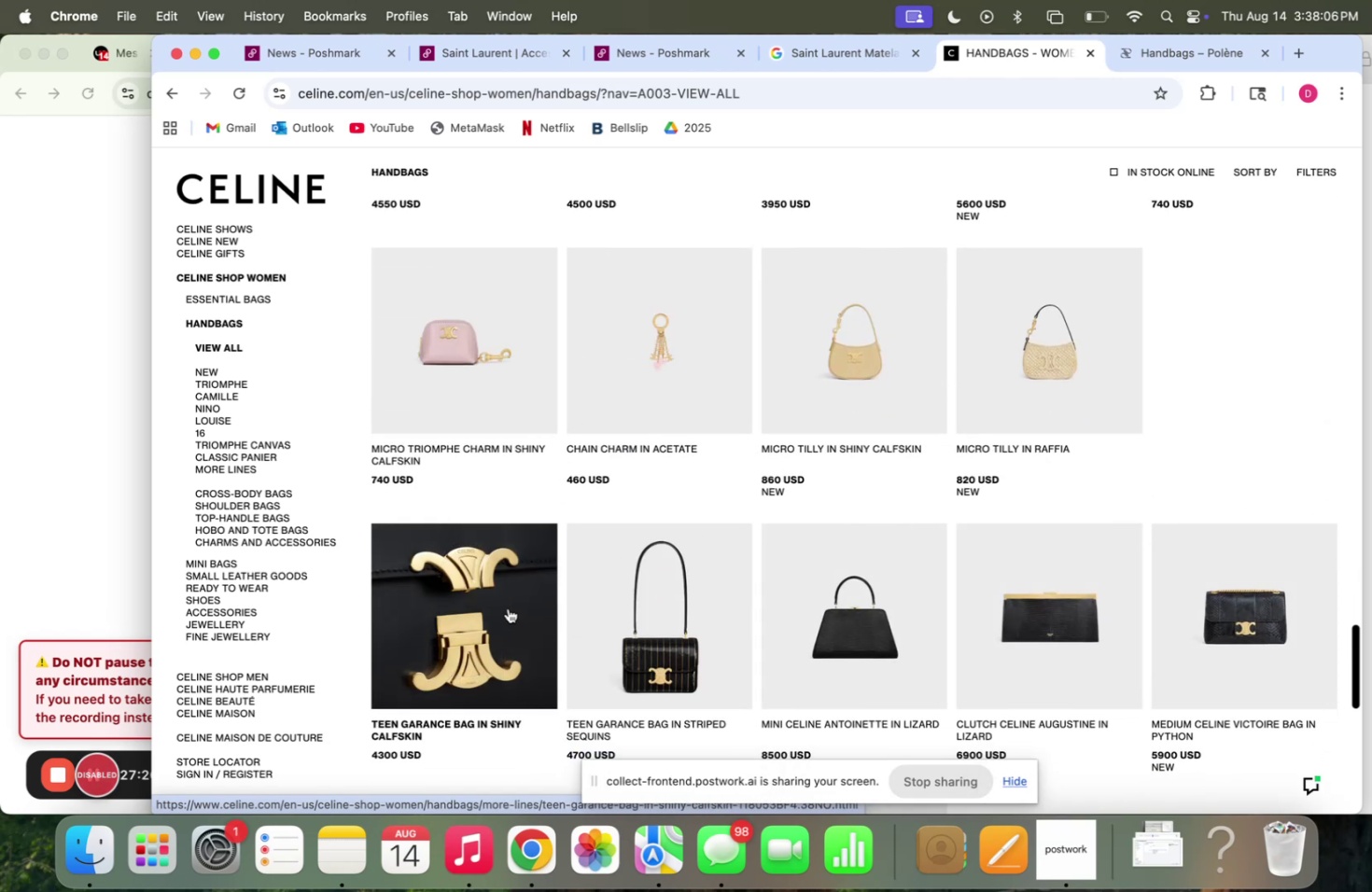 
left_click([509, 604])
 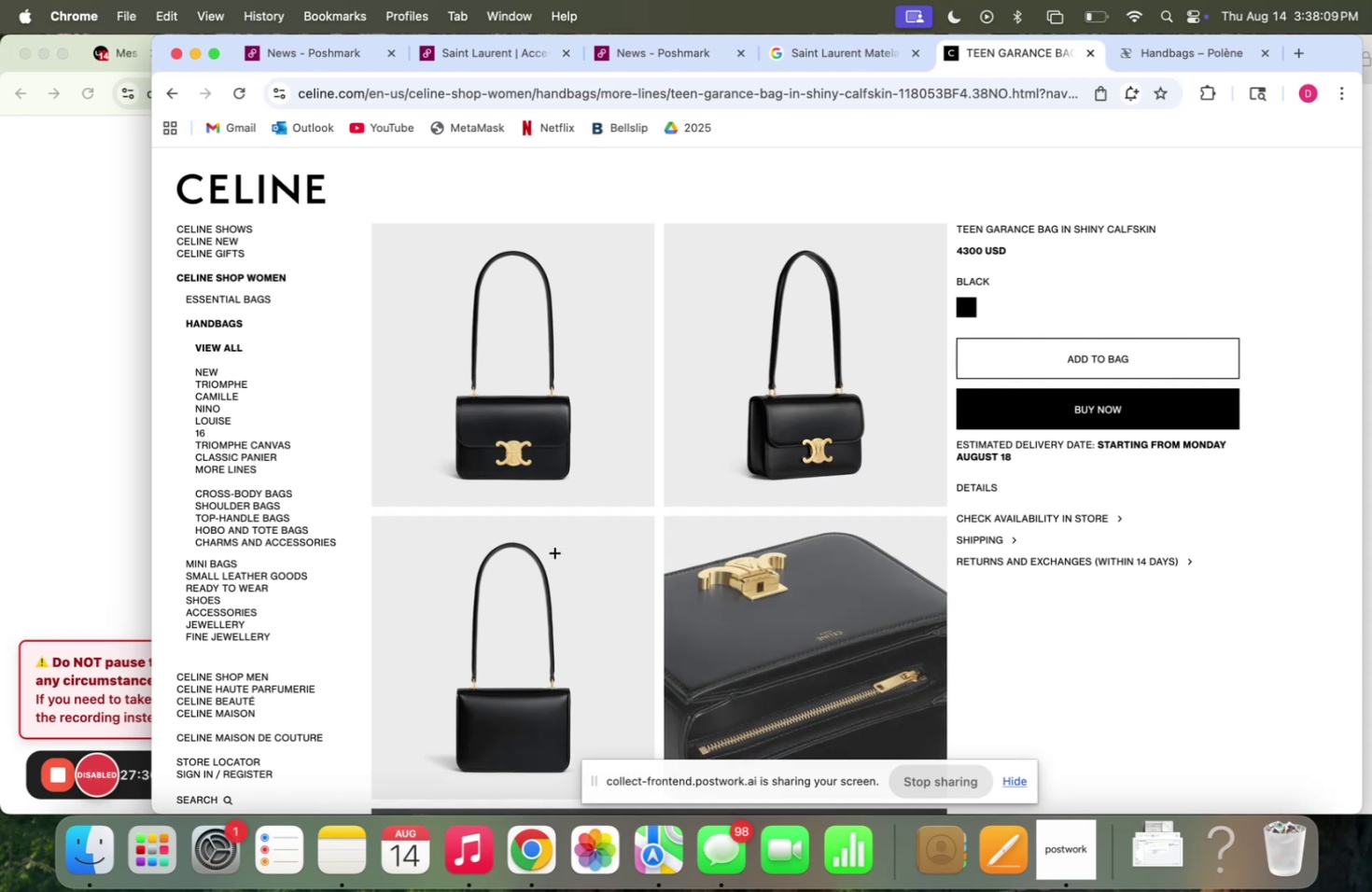 
scroll: coordinate [802, 422], scroll_direction: down, amount: 29.0
 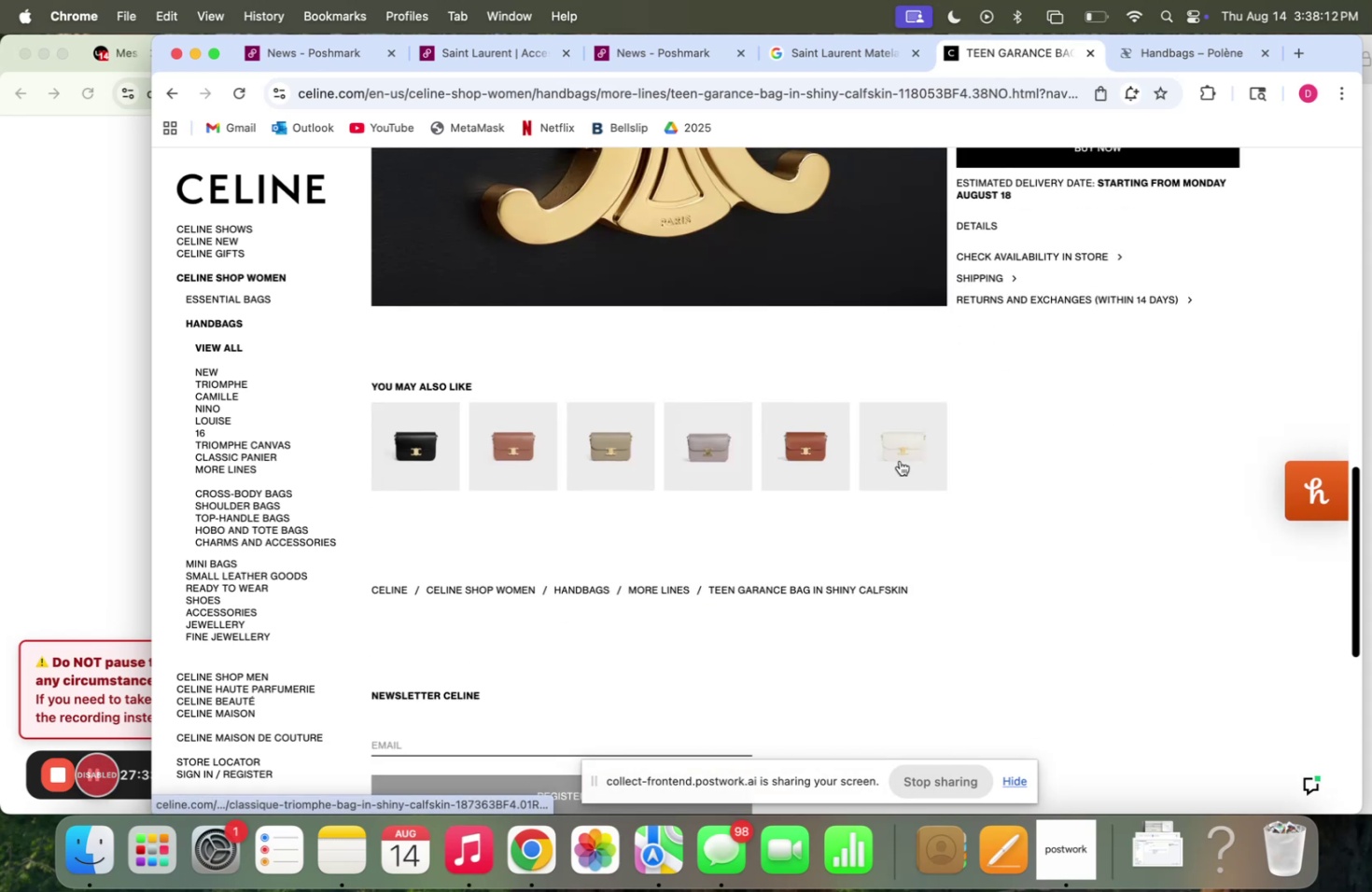 
scroll: coordinate [1024, 574], scroll_direction: up, amount: 38.0
 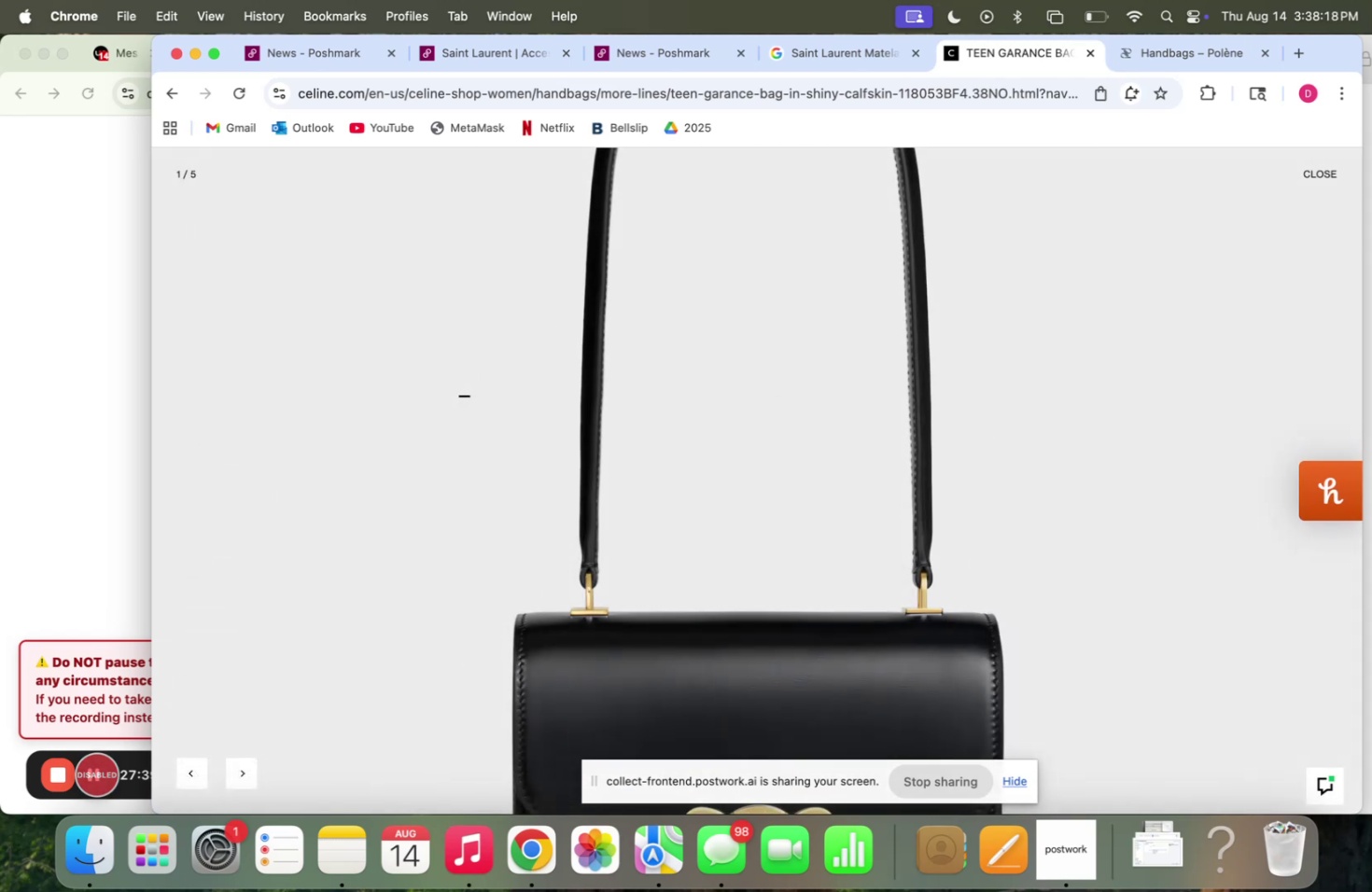 
wait(5.65)
 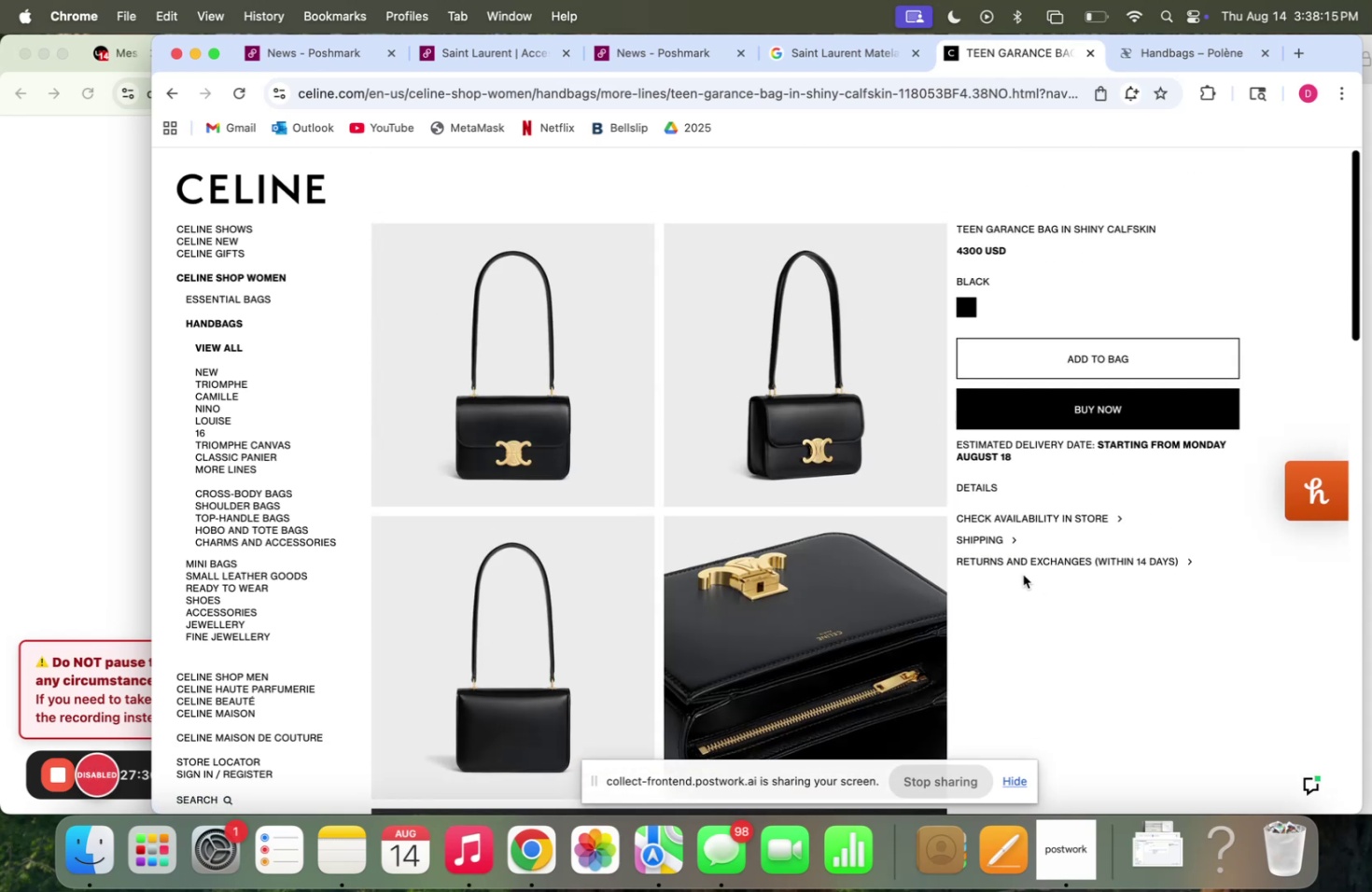 
left_click([1305, 165])
 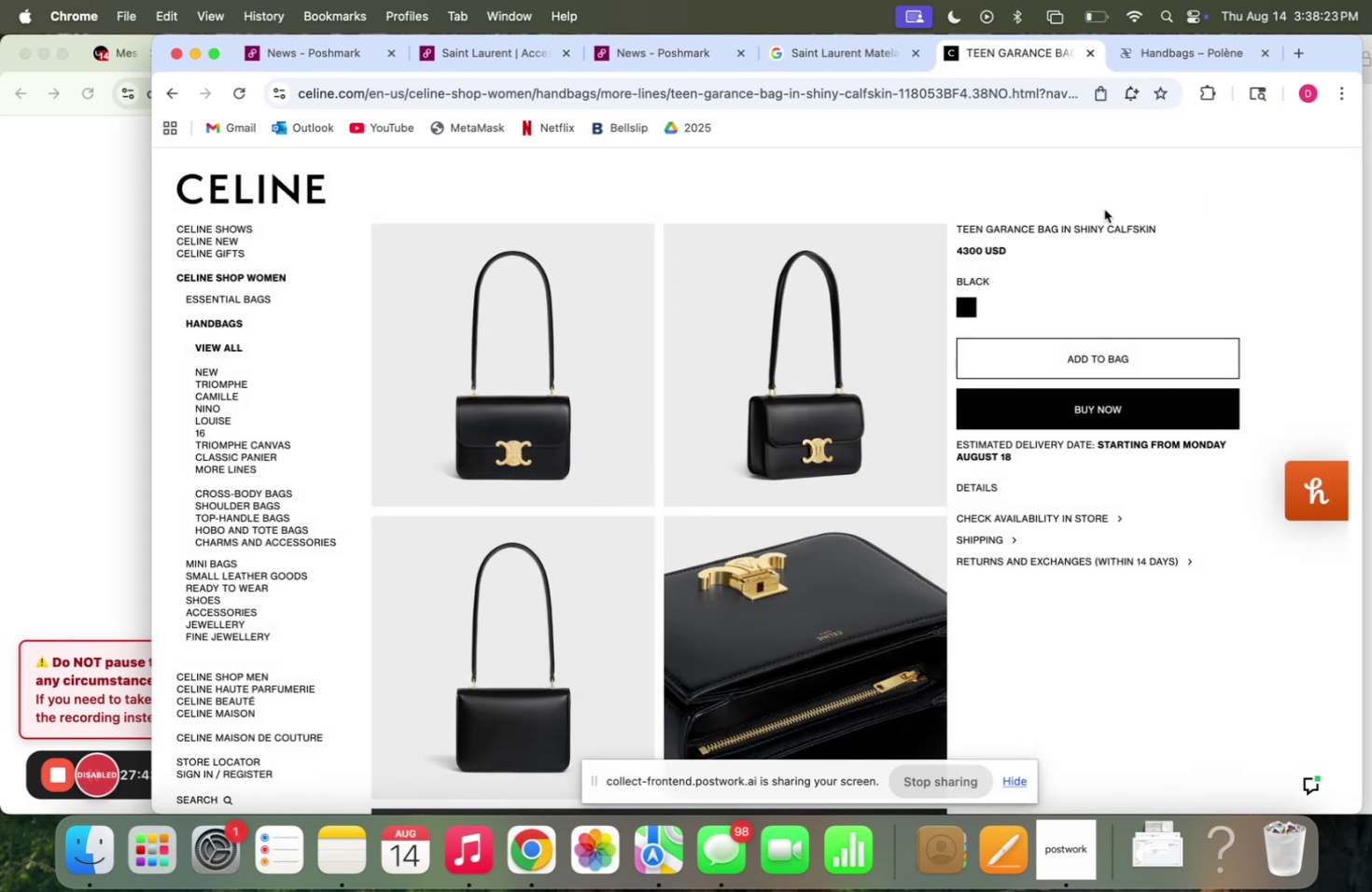 
wait(8.17)
 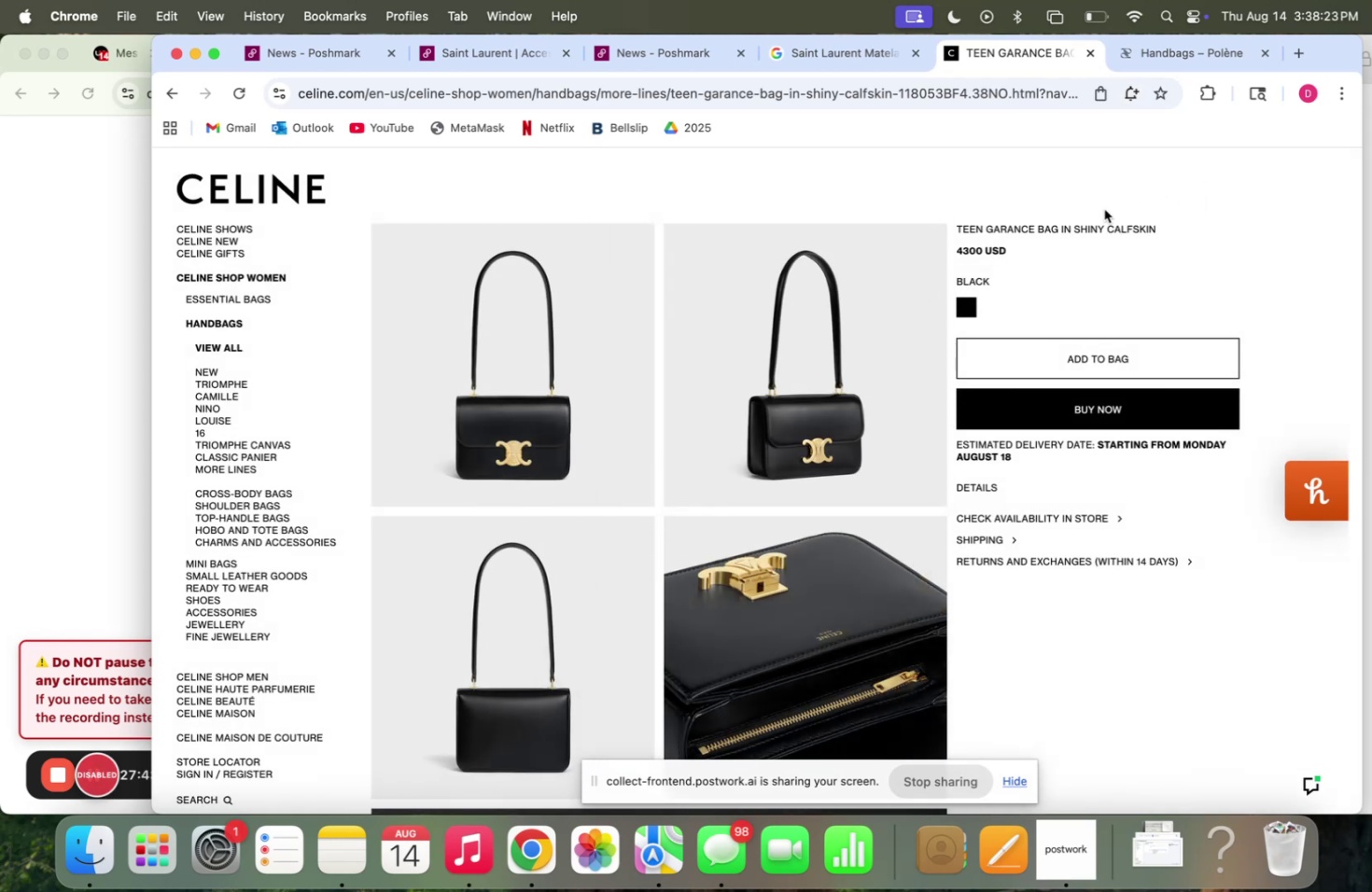 
left_click([273, 506])
 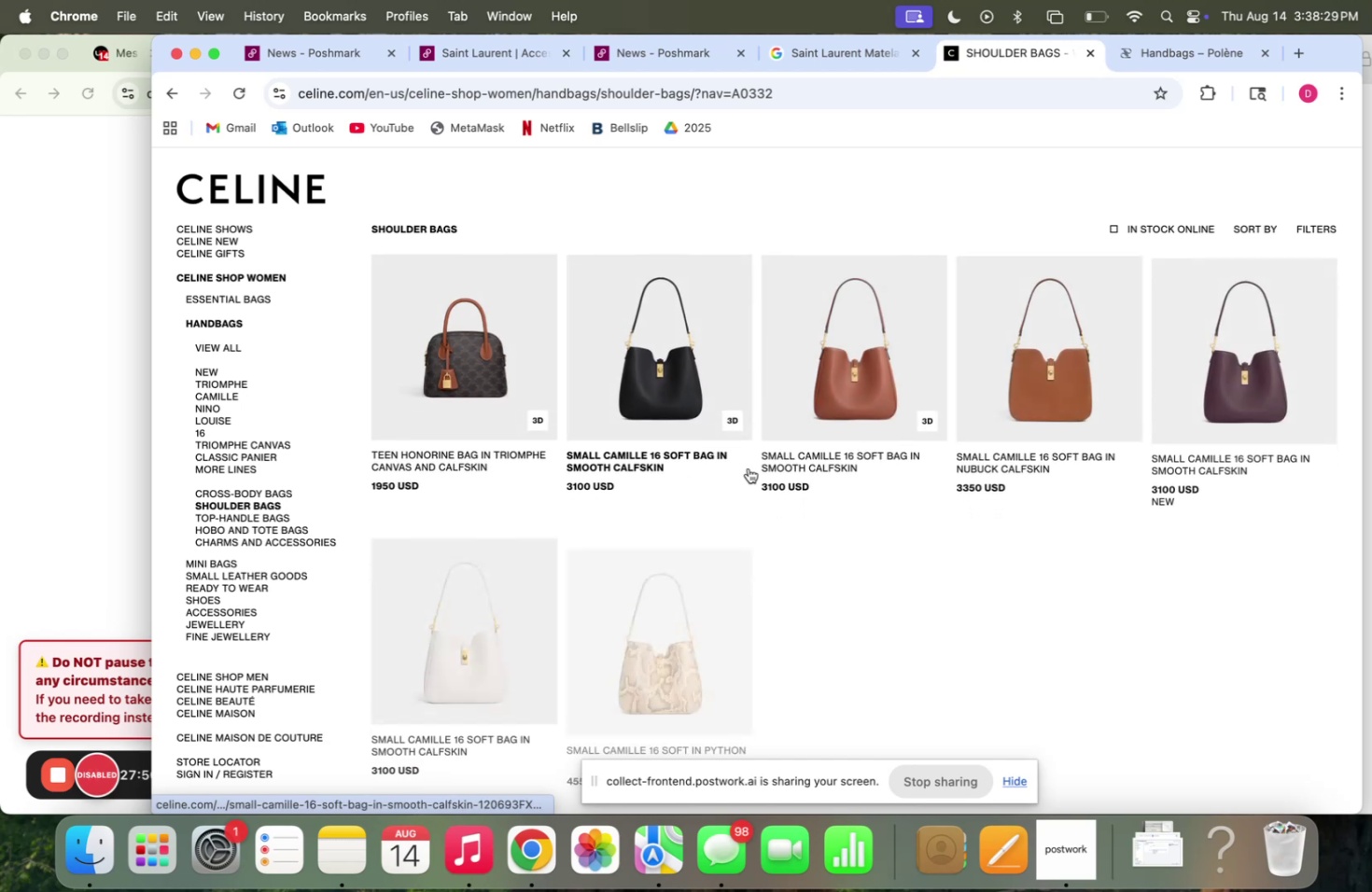 
scroll: coordinate [754, 456], scroll_direction: down, amount: 45.0
 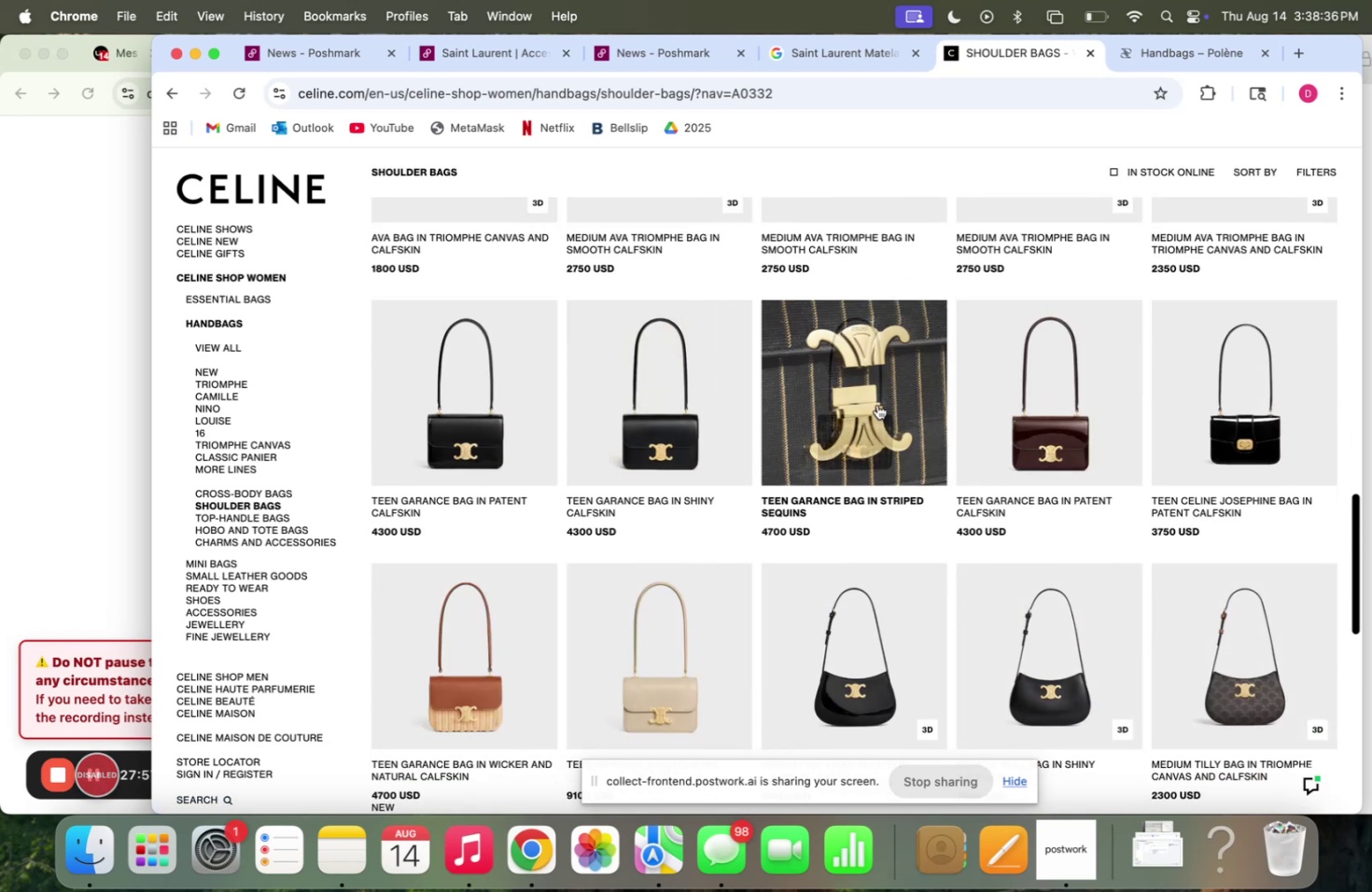 
left_click([932, 97])
 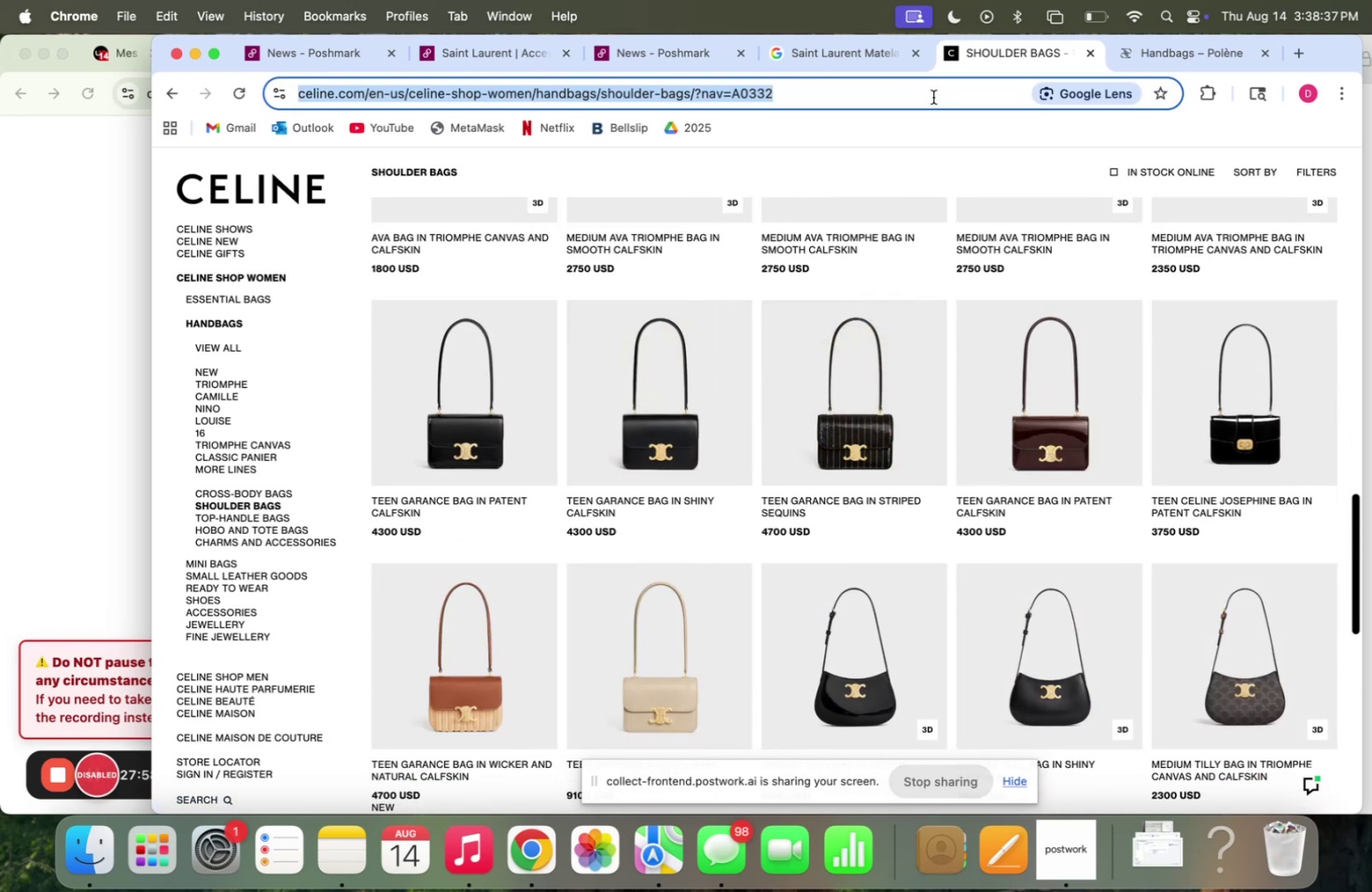 
type(quince)
 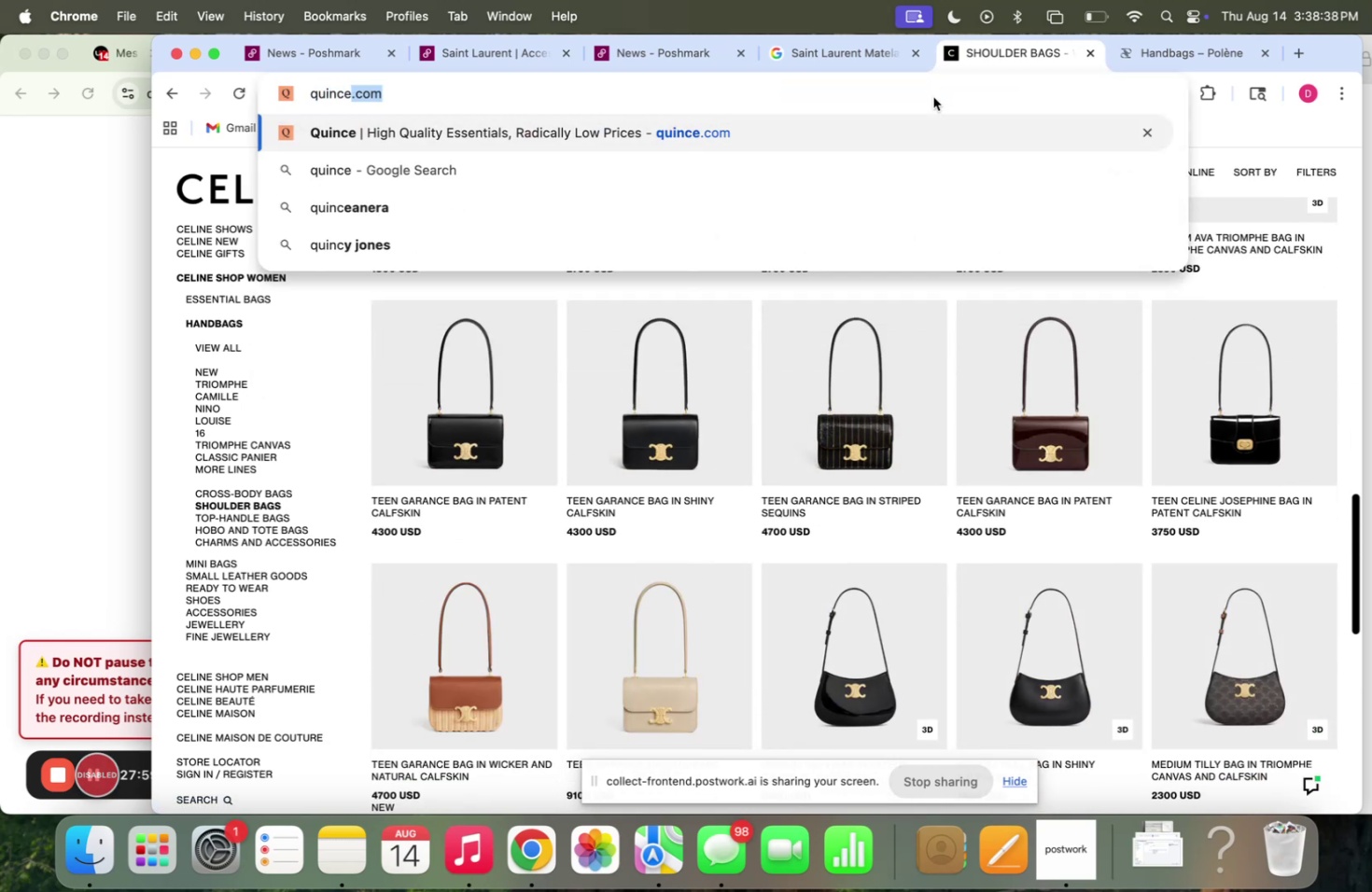 
key(Enter)
 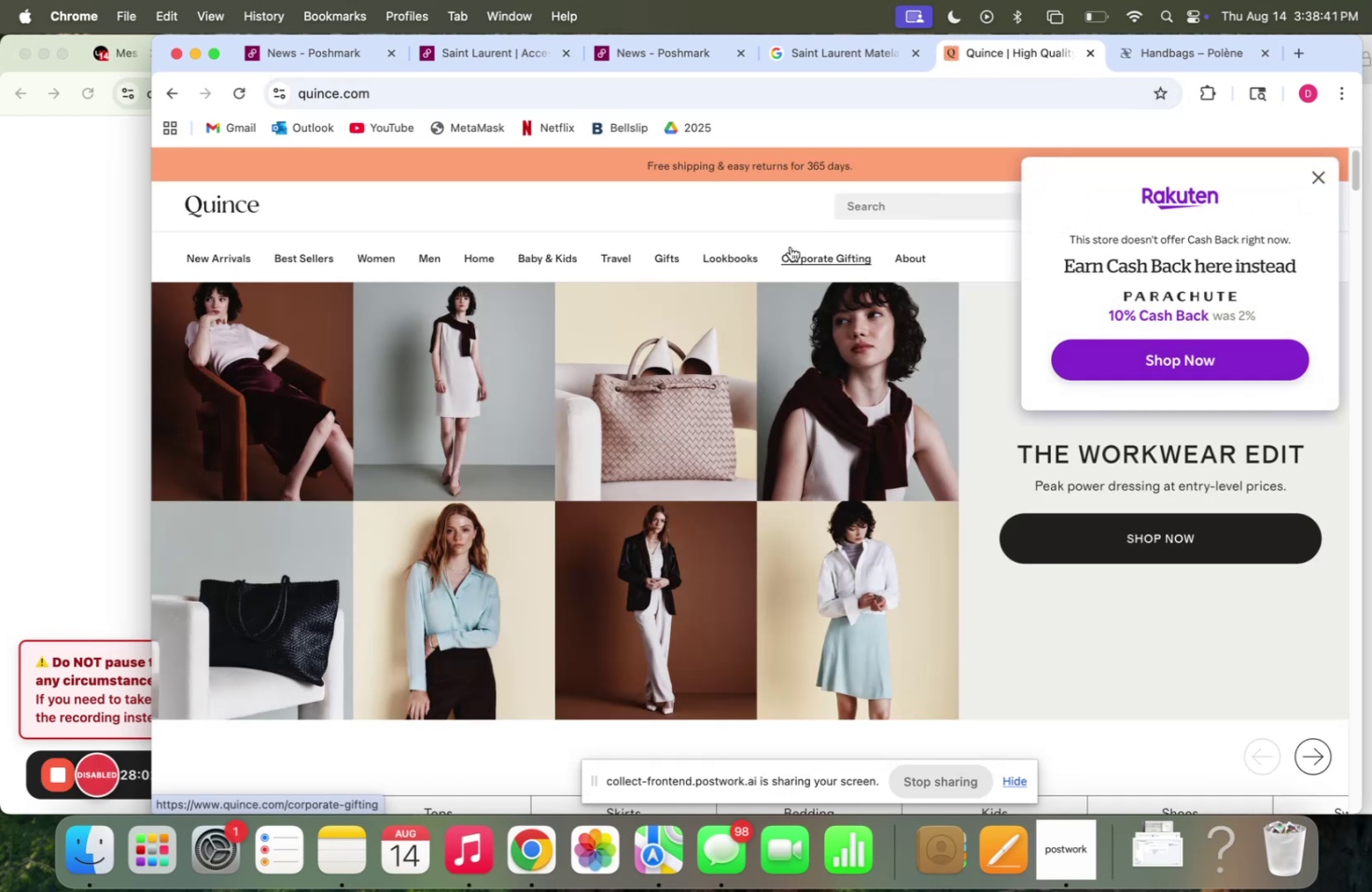 
mouse_move([1167, 57])
 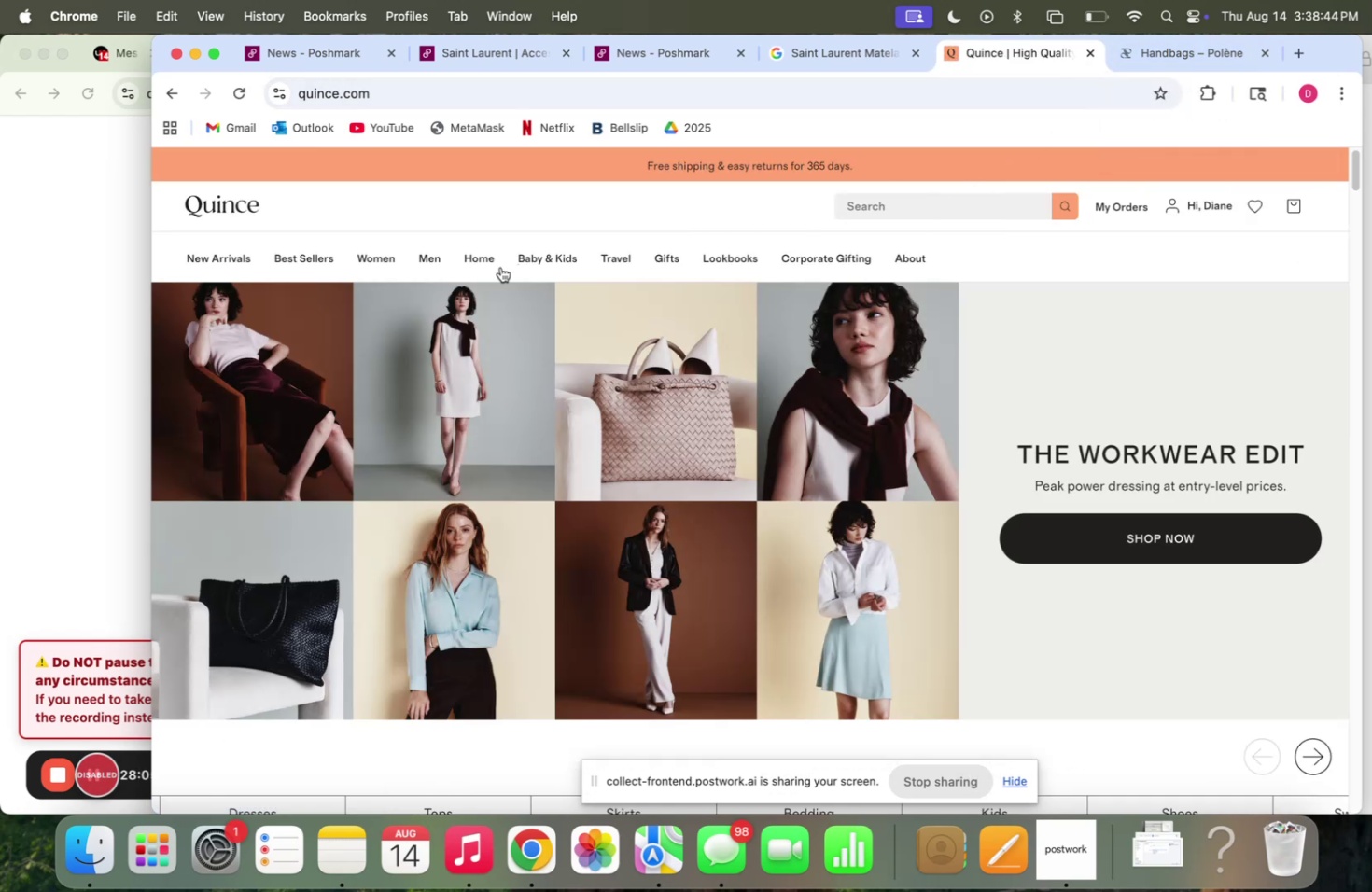 
mouse_move([373, 275])
 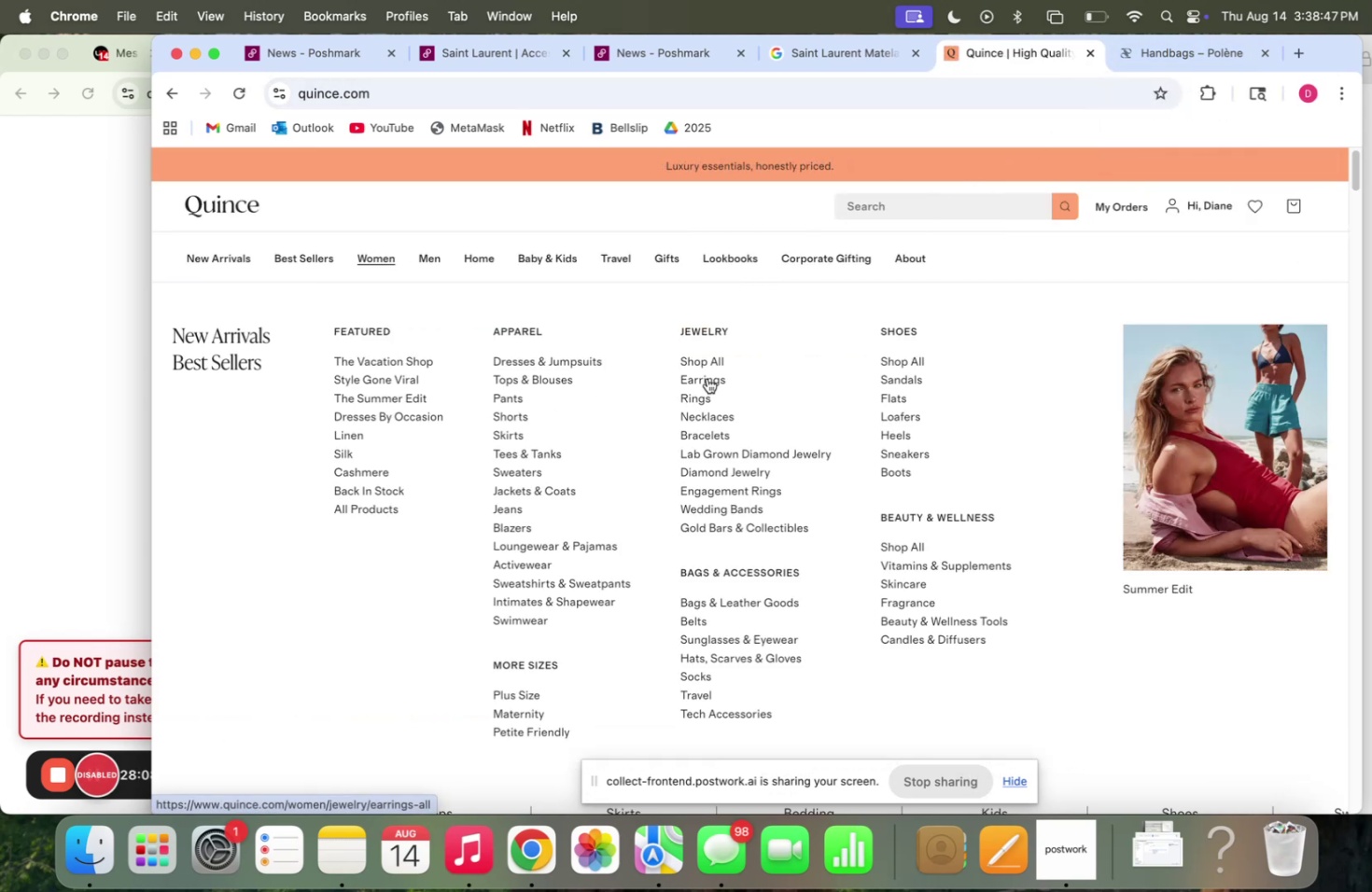 
left_click([707, 360])
 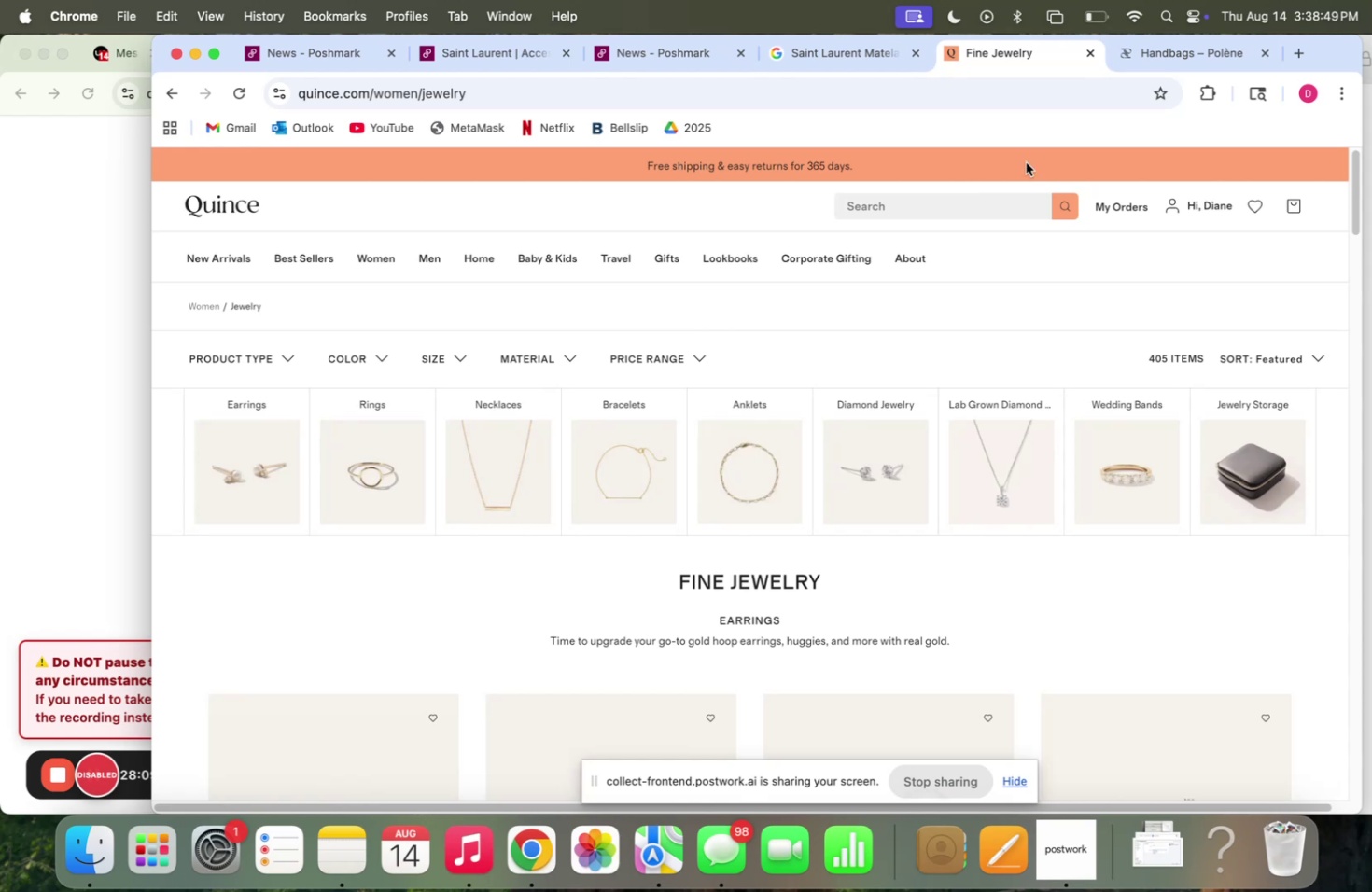 
mouse_move([1122, 69])
 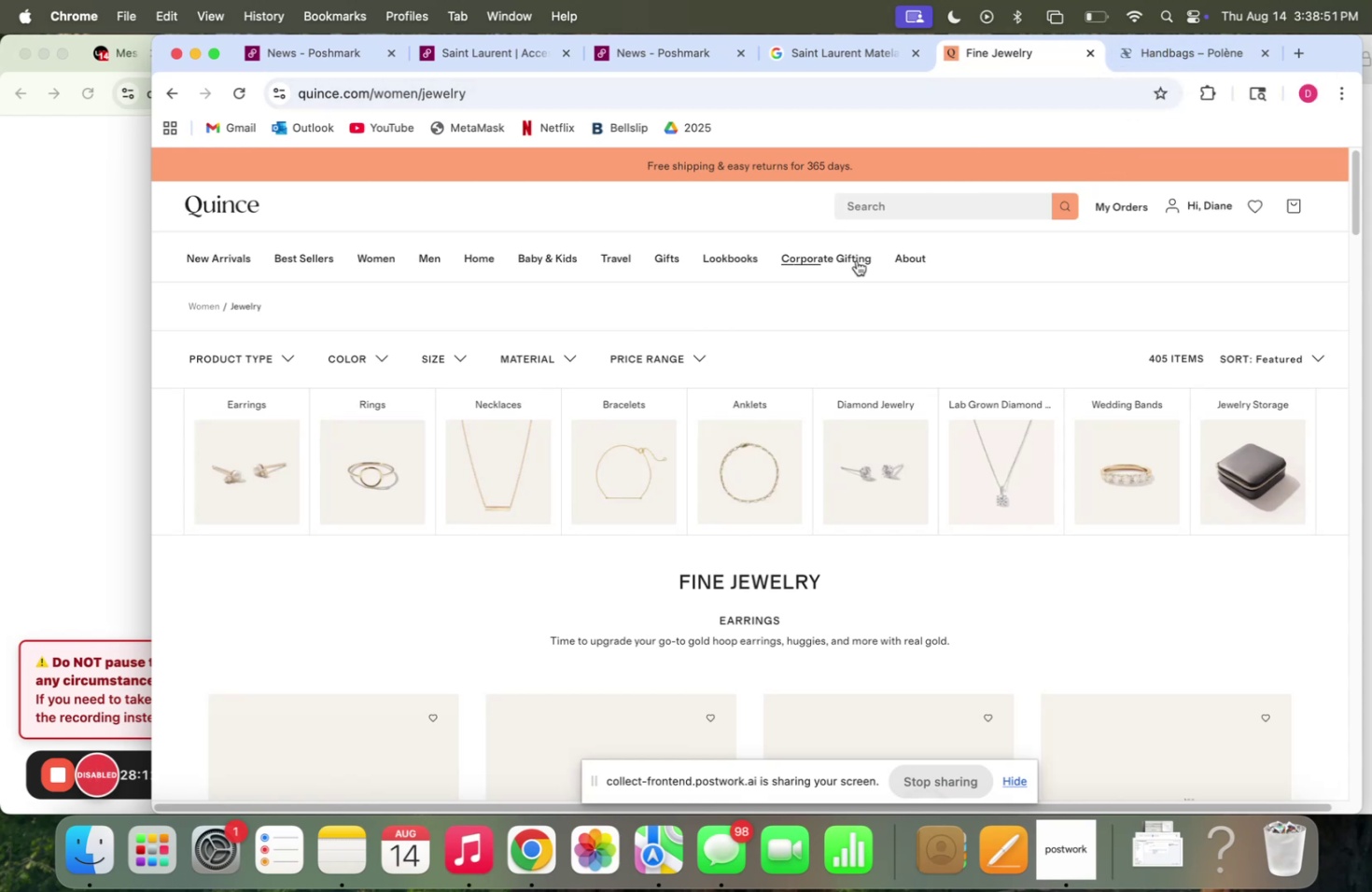 
scroll: coordinate [994, 300], scroll_direction: down, amount: 6.0
 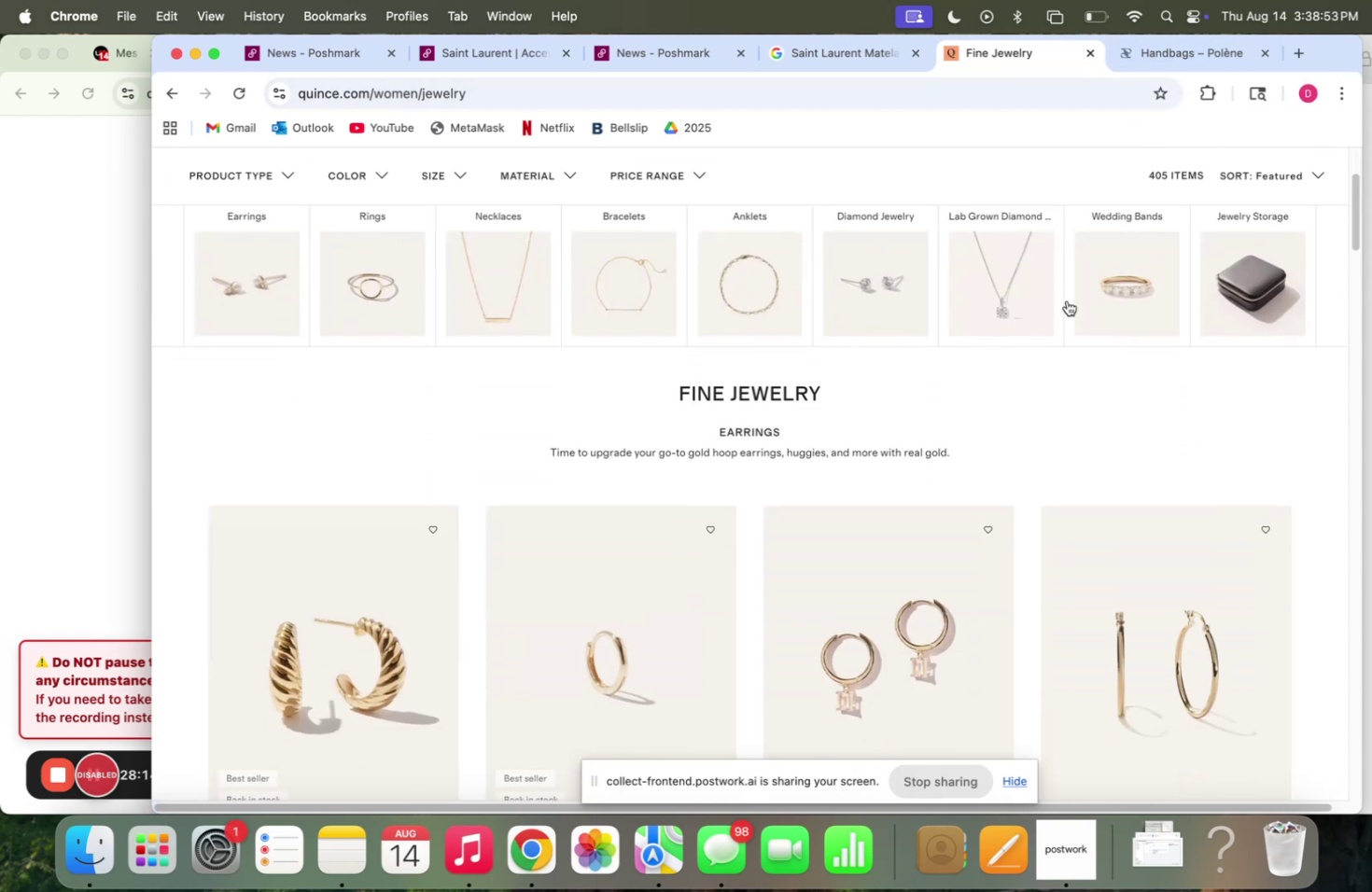 
left_click([1115, 281])
 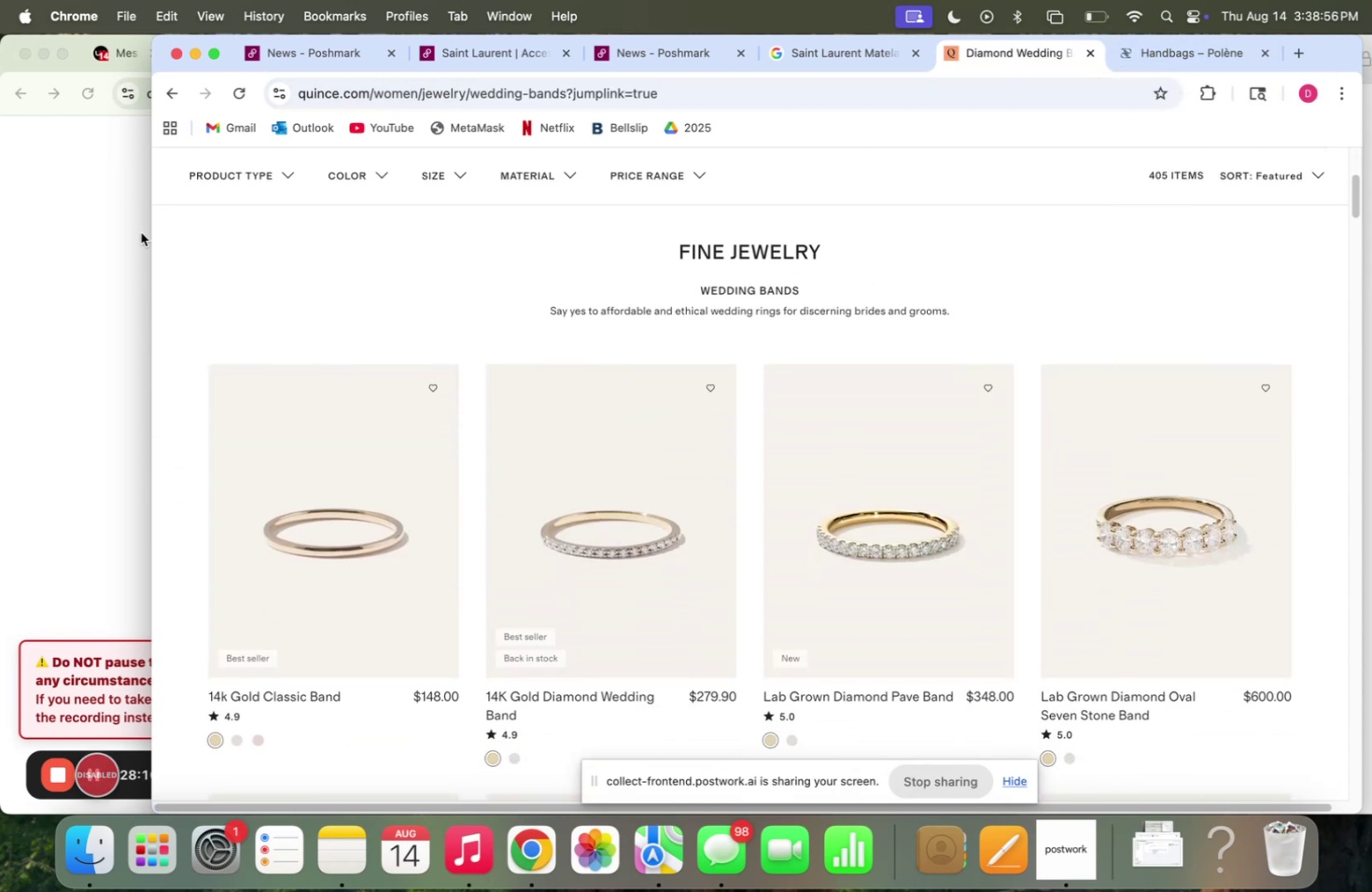 
left_click_drag(start_coordinate=[153, 222], to_coordinate=[107, 222])
 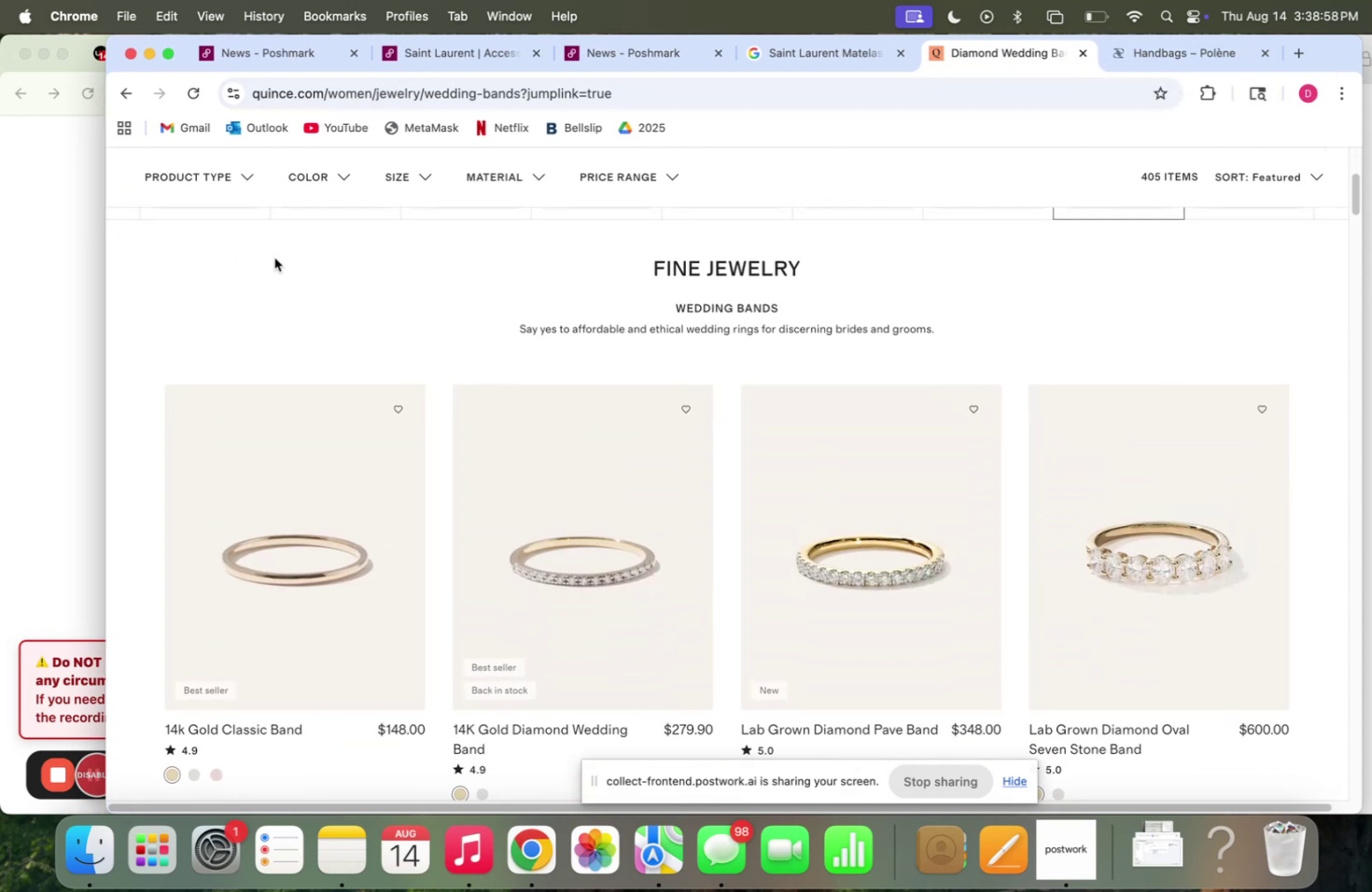 
scroll: coordinate [1307, 354], scroll_direction: down, amount: 34.0
 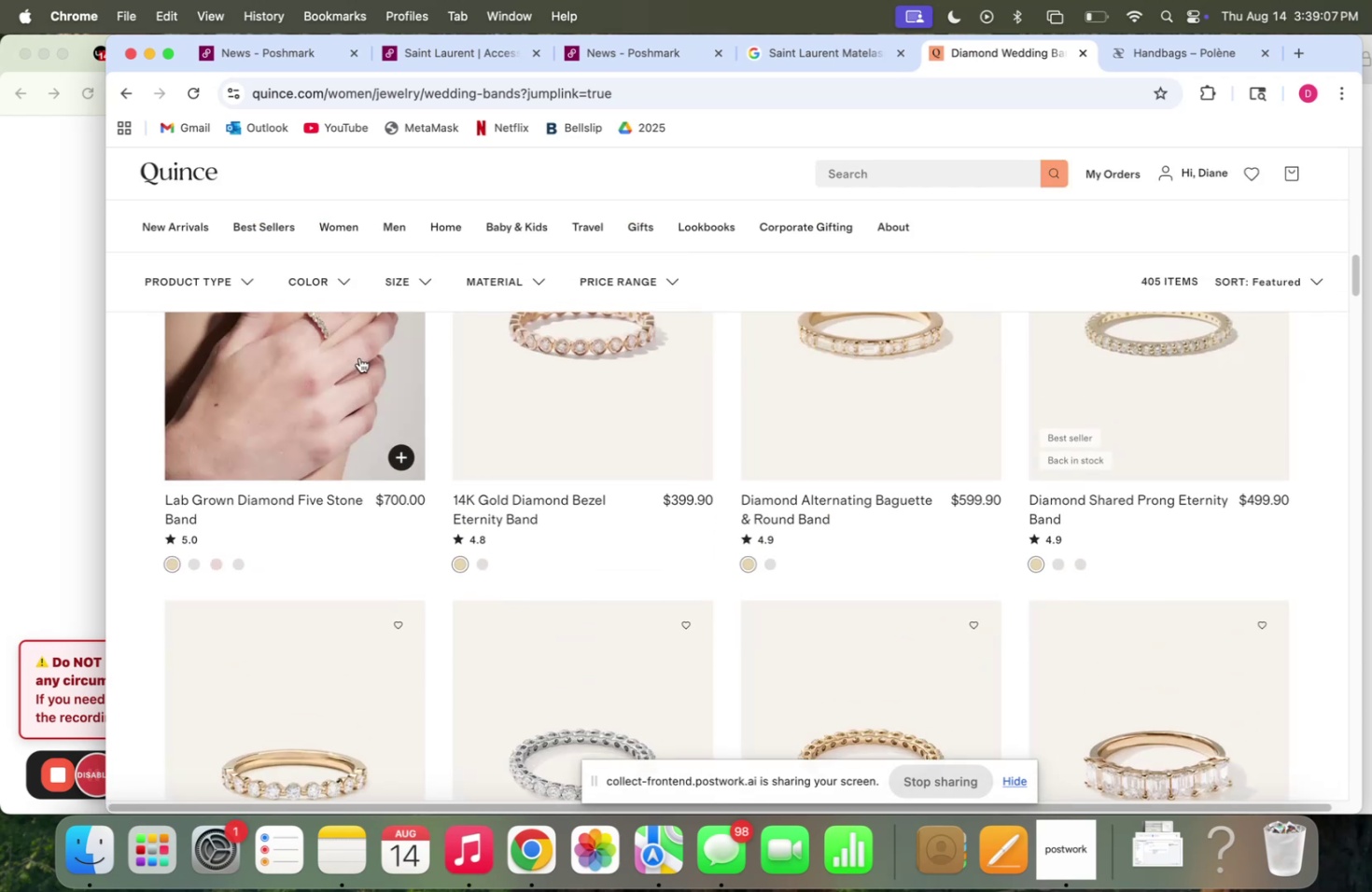 
scroll: coordinate [1330, 430], scroll_direction: down, amount: 38.0
 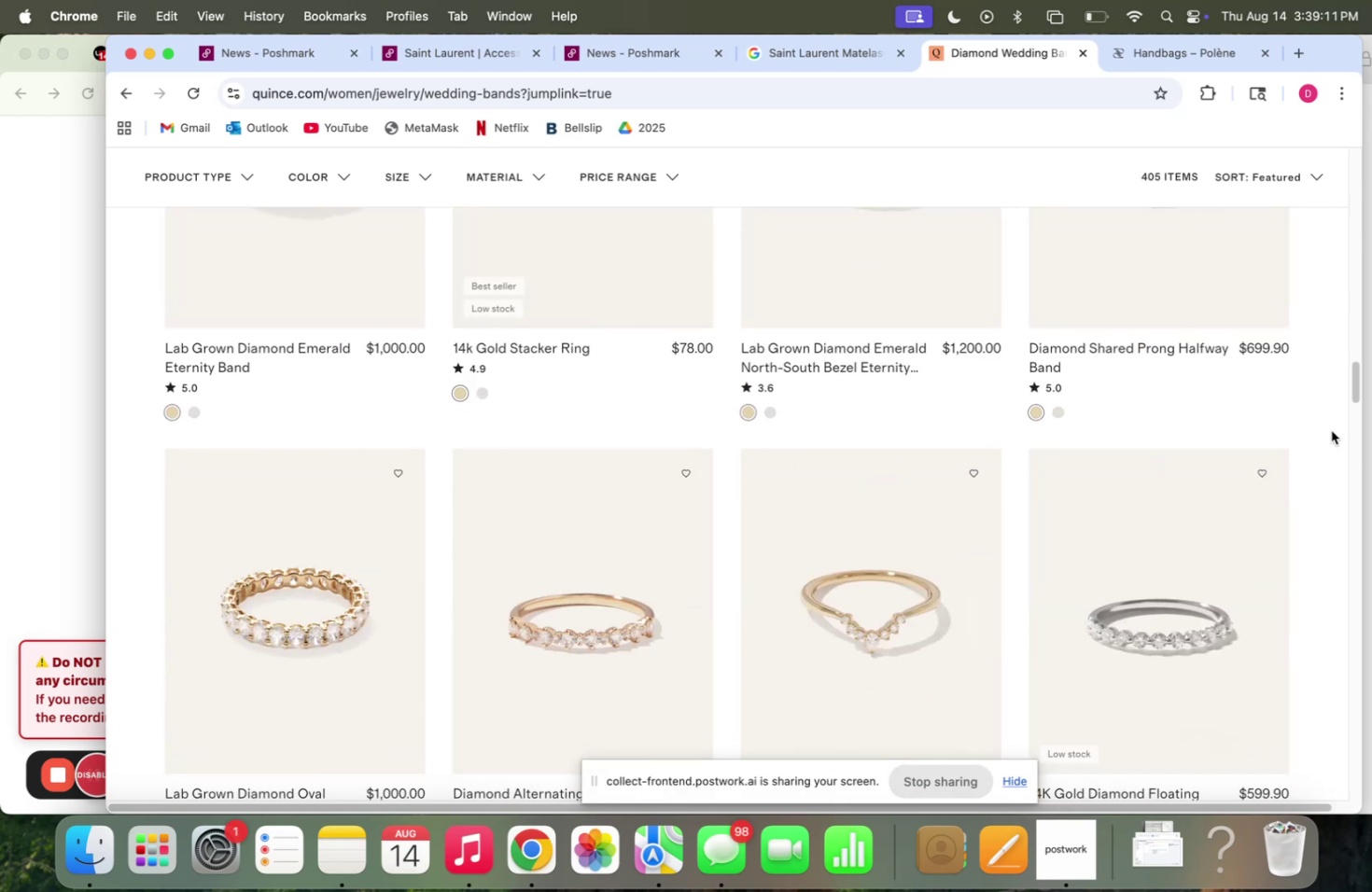 
scroll: coordinate [1330, 430], scroll_direction: up, amount: 10.0
 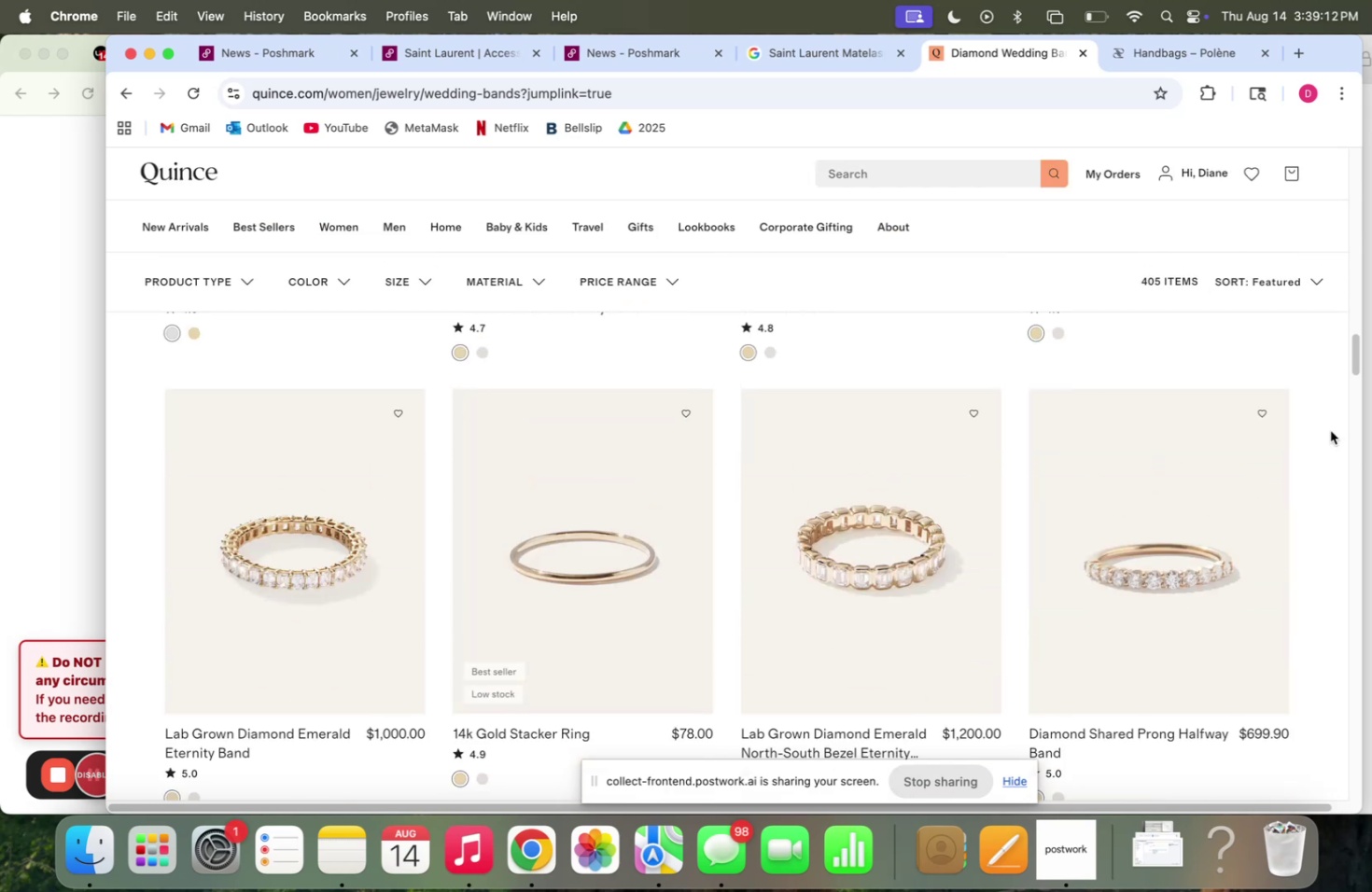 
scroll: coordinate [1151, 328], scroll_direction: down, amount: 40.0
 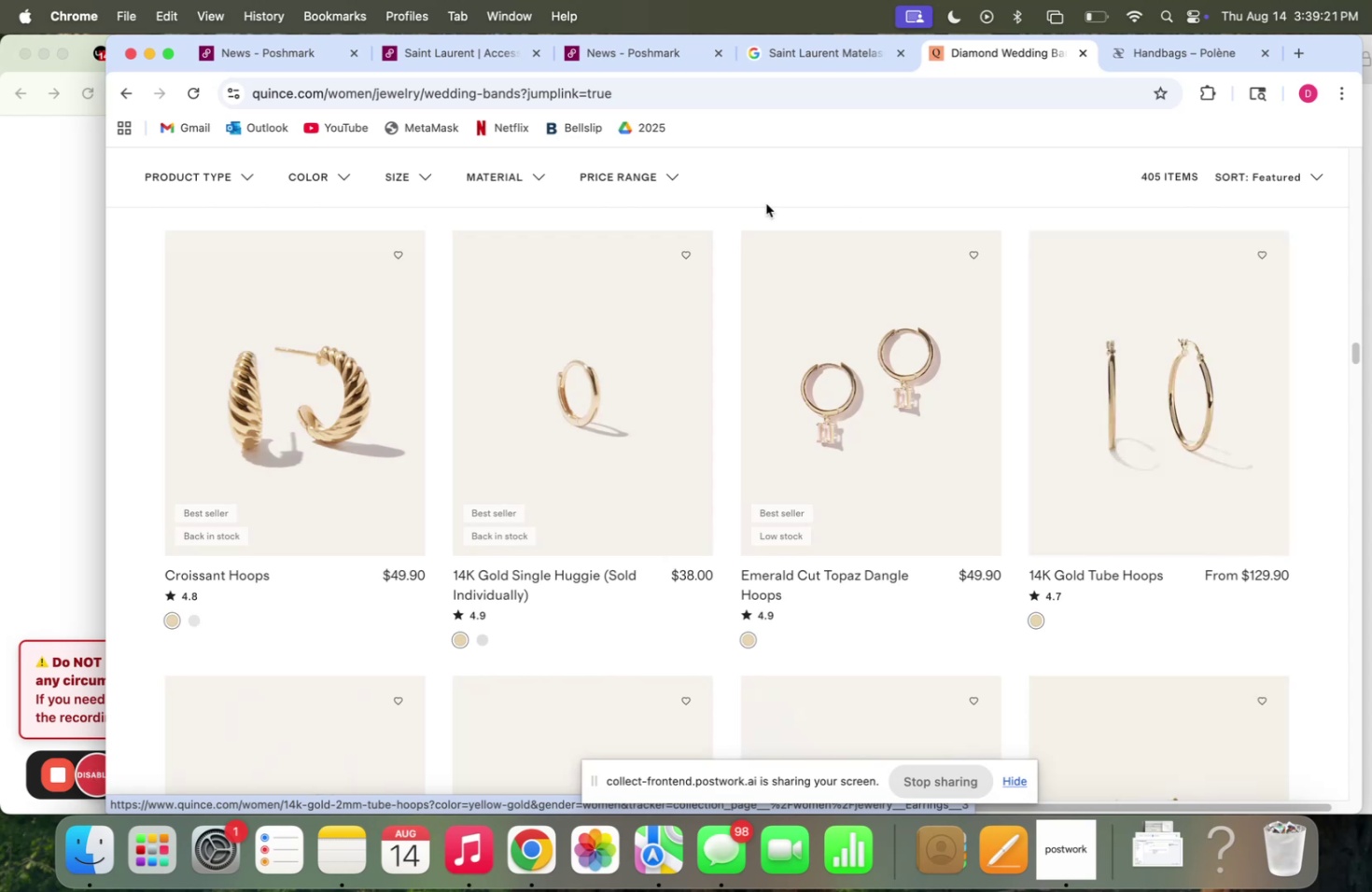 
wait(6.01)
 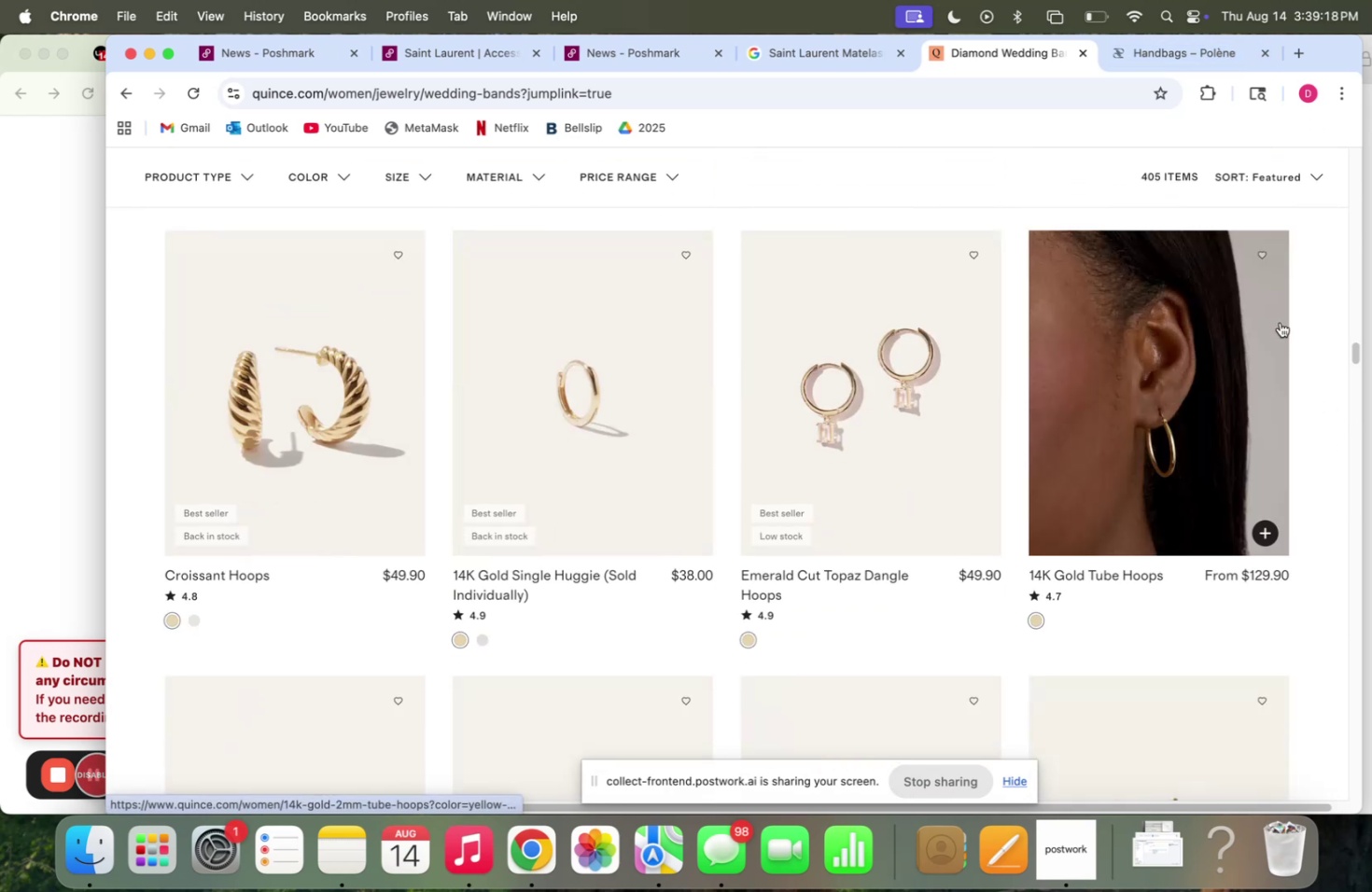 
left_click([331, 175])
 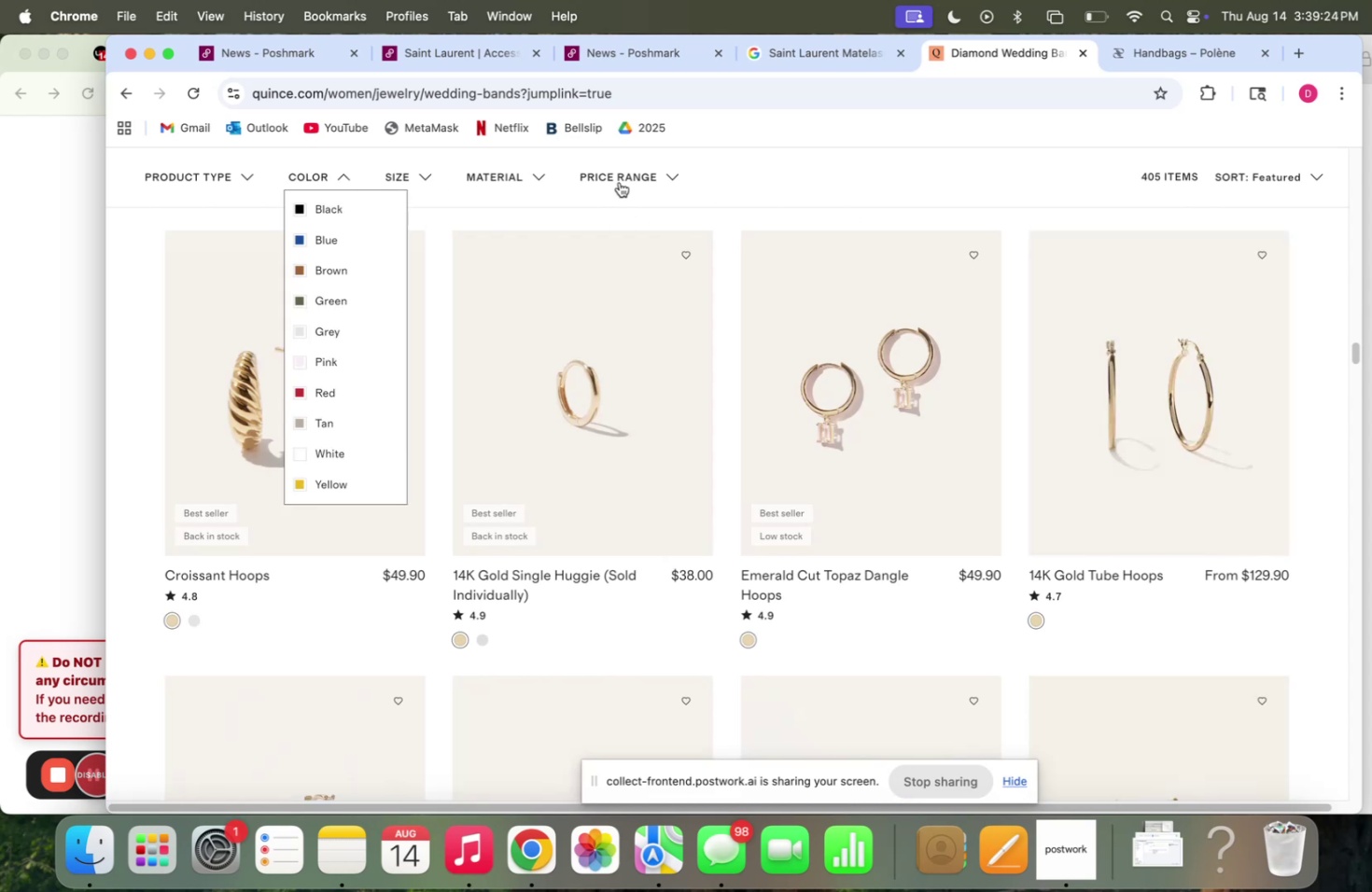 
left_click([509, 177])
 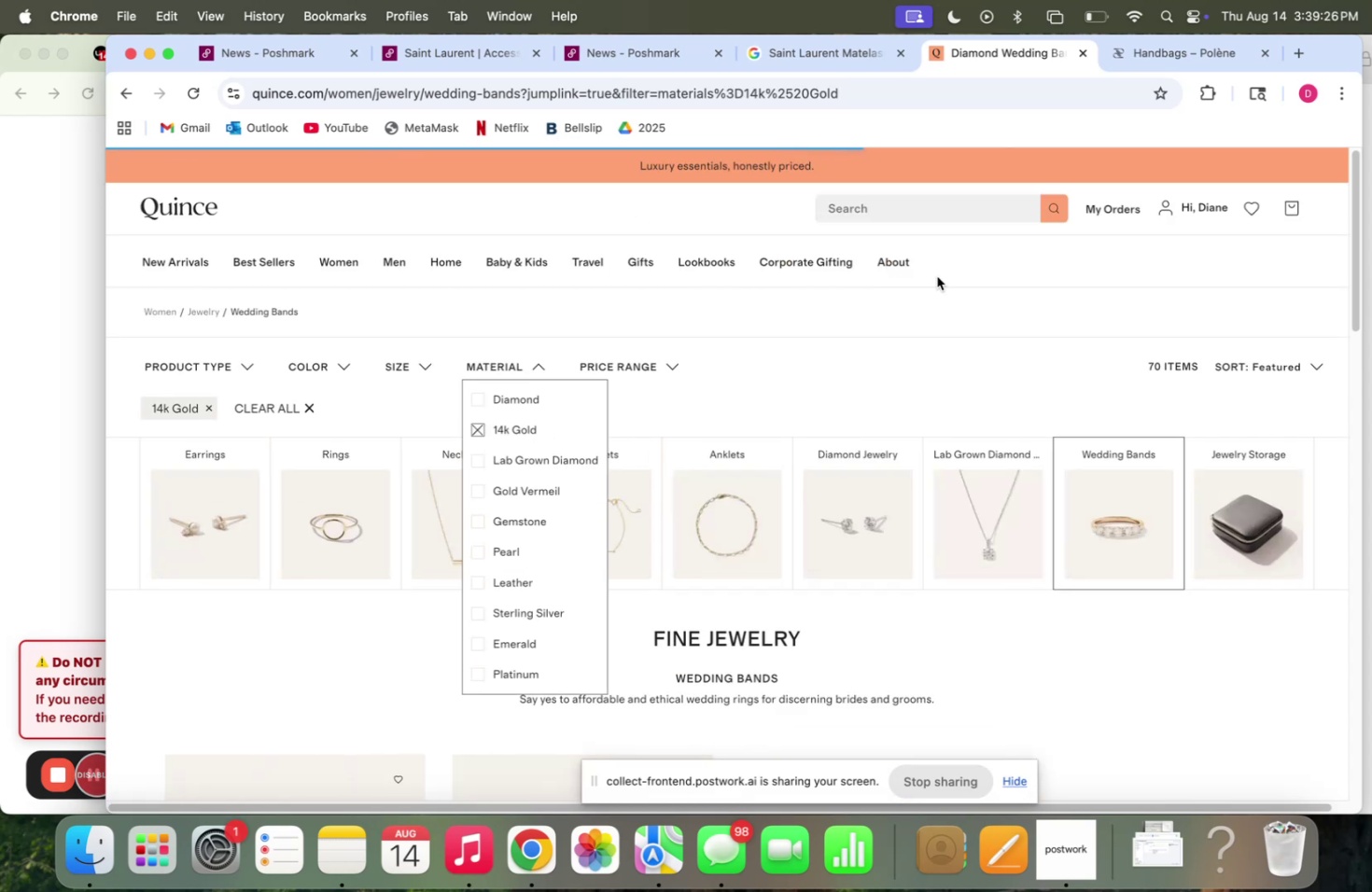 
scroll: coordinate [1171, 414], scroll_direction: down, amount: 15.0
 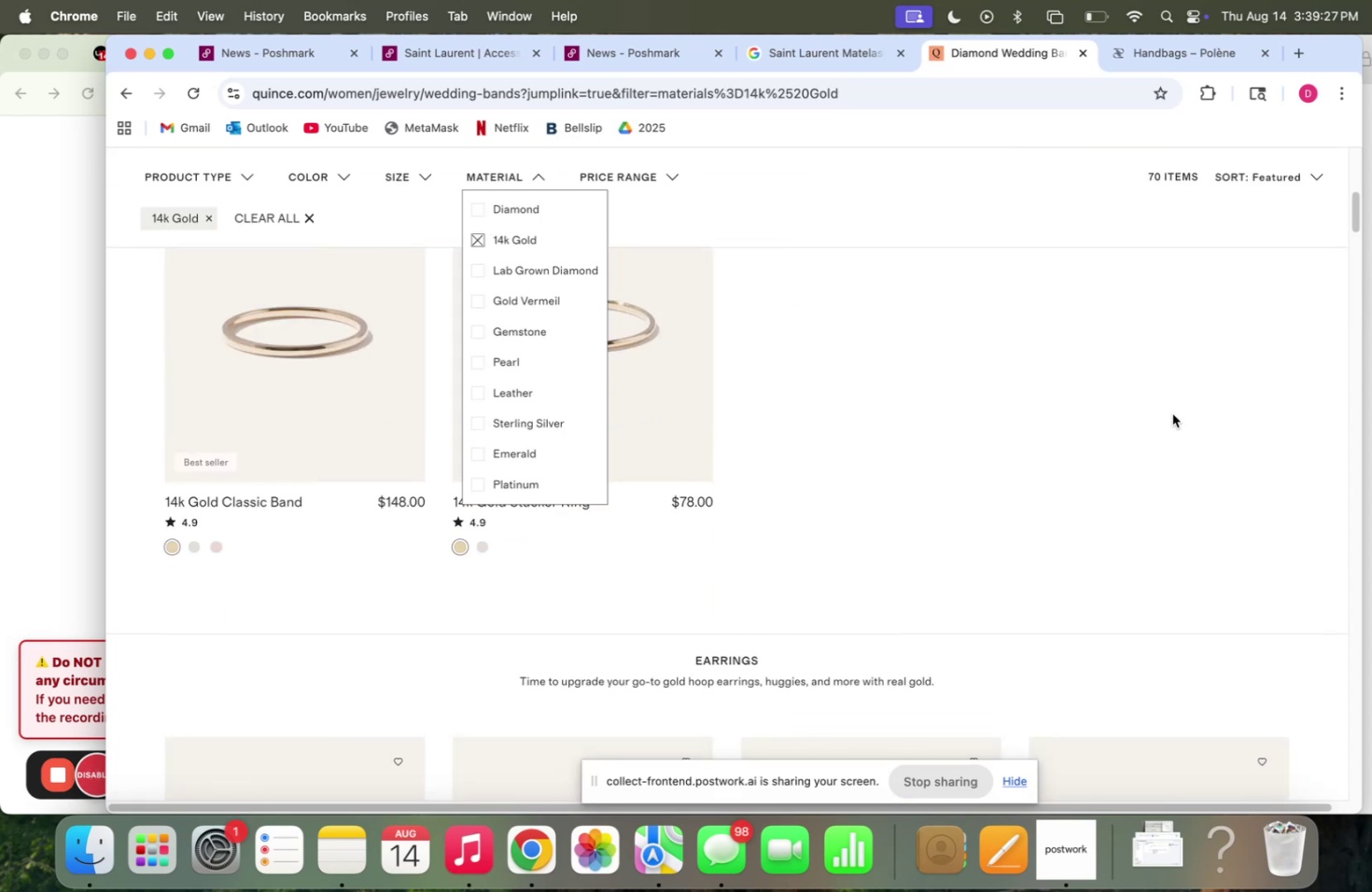 
left_click([1171, 411])
 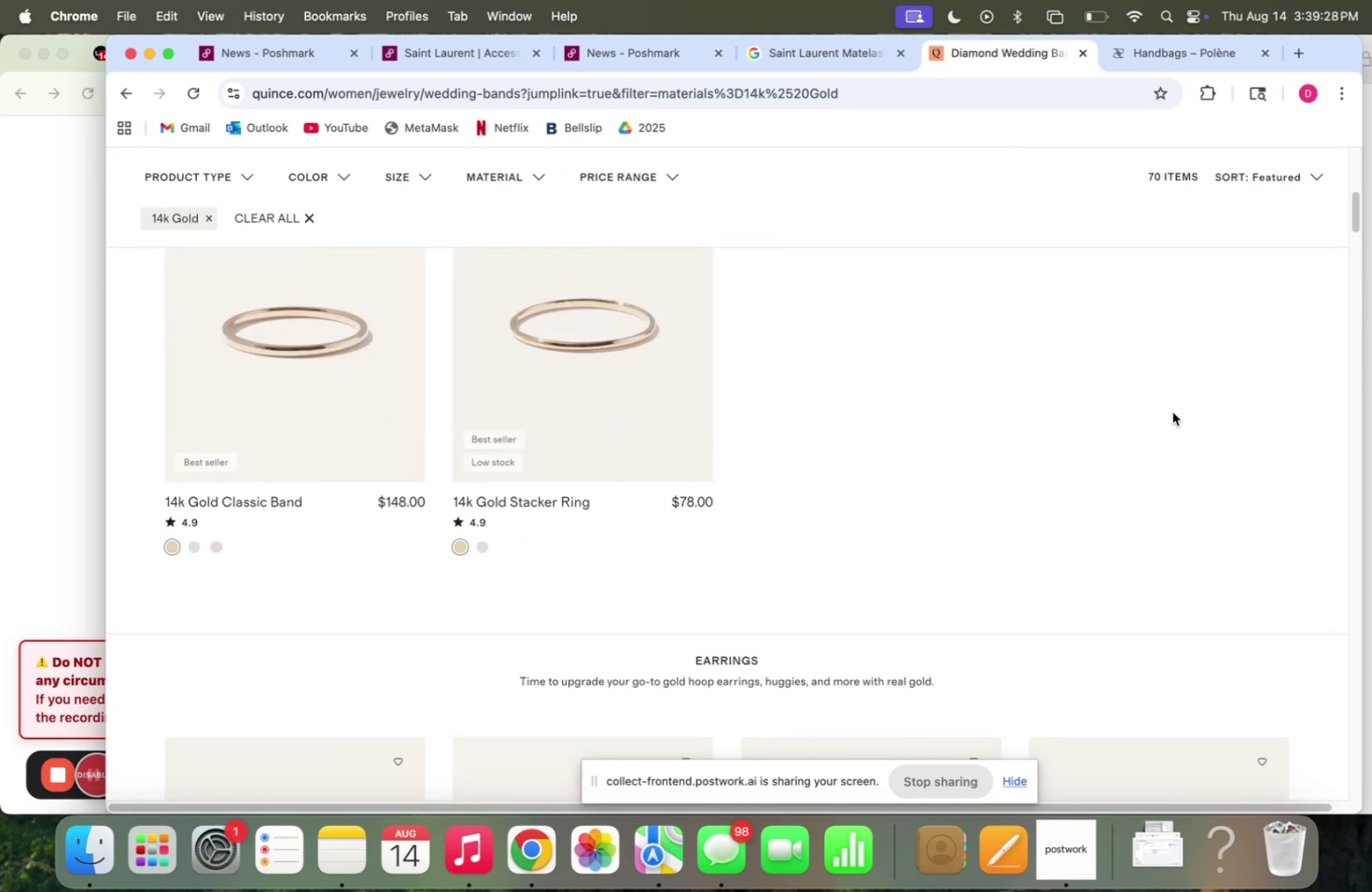 
scroll: coordinate [1171, 412], scroll_direction: down, amount: 16.0
 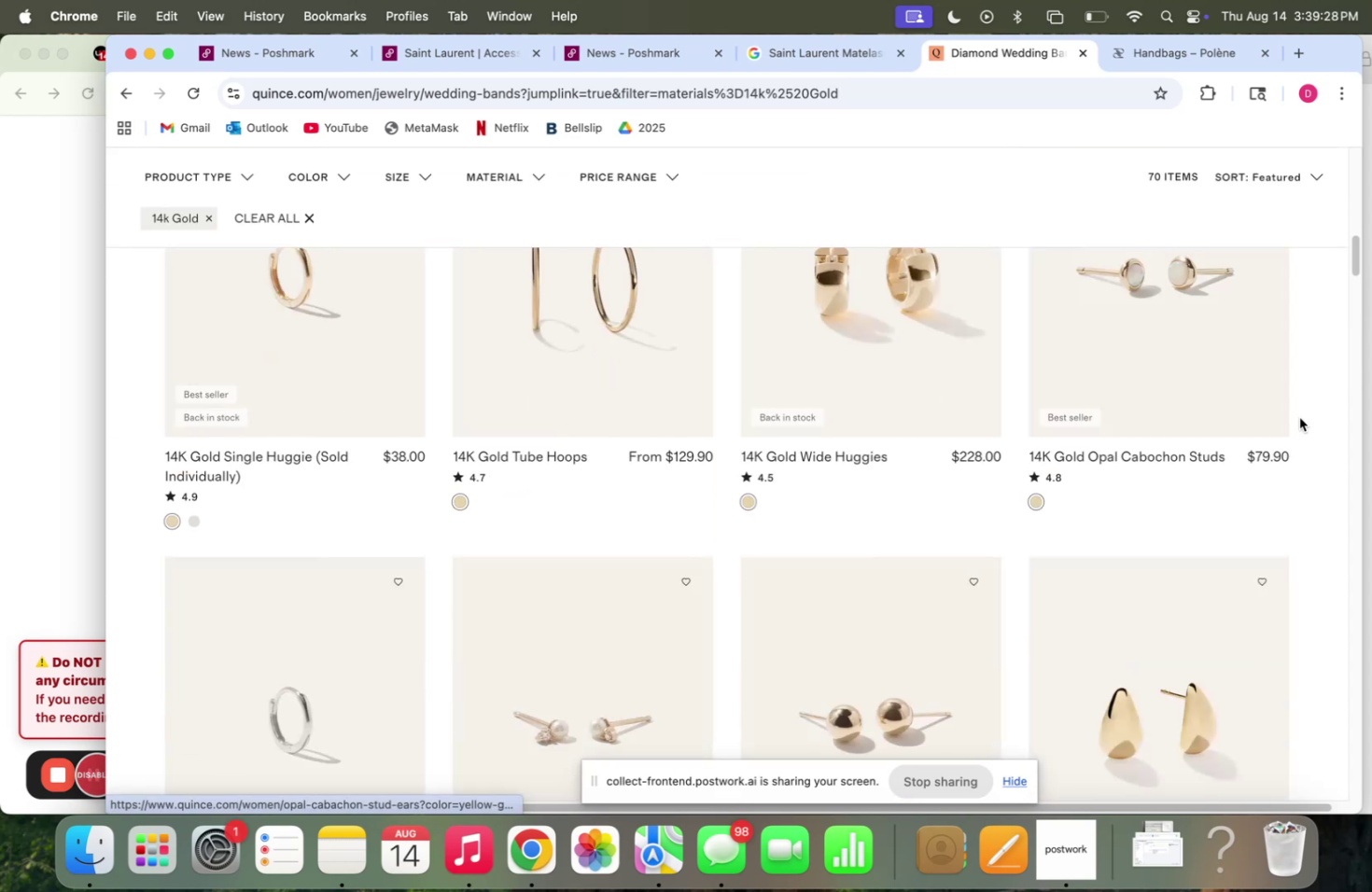 
scroll: coordinate [1339, 416], scroll_direction: up, amount: 2.0
 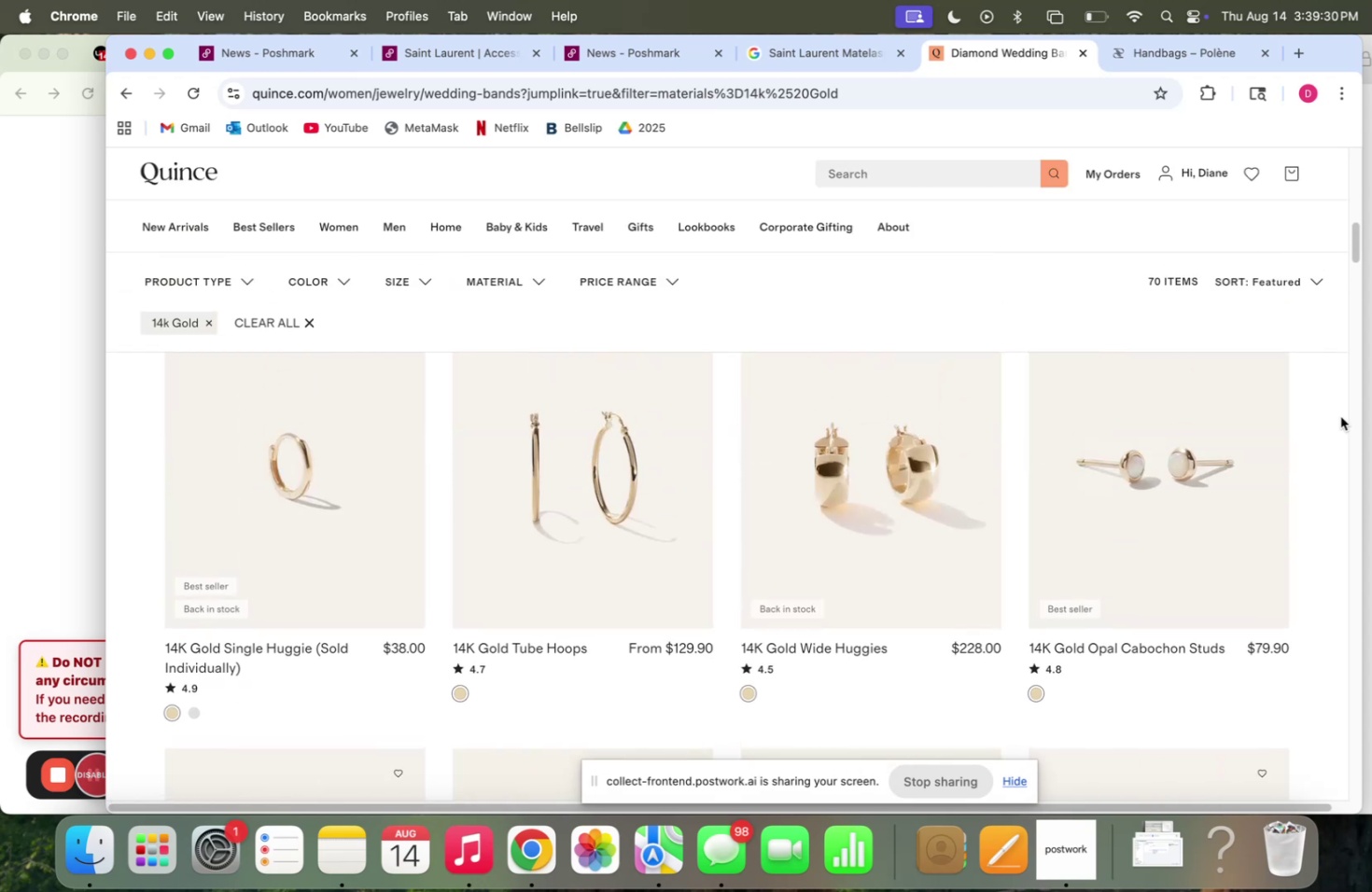 
scroll: coordinate [1339, 415], scroll_direction: down, amount: 19.0
 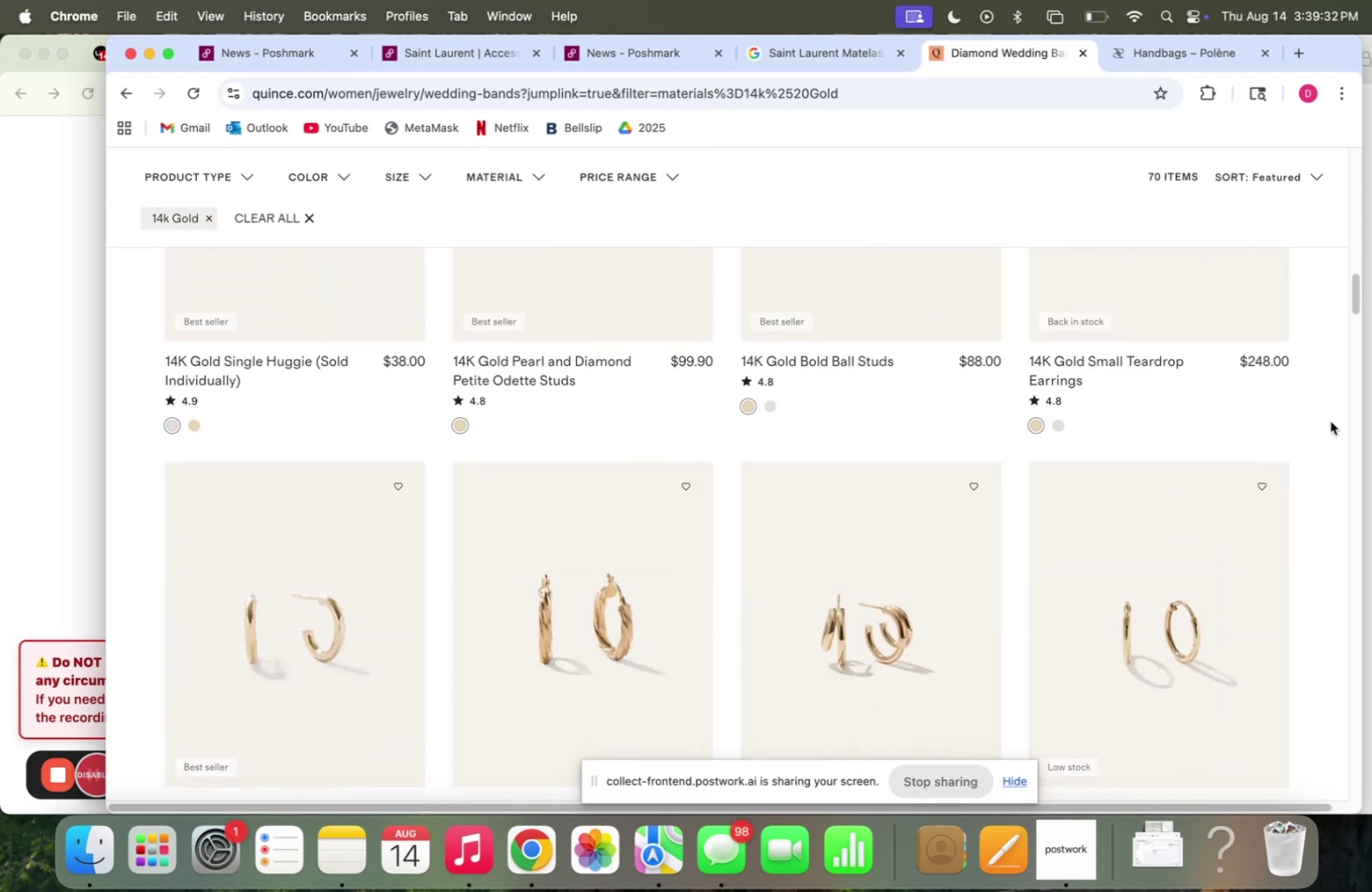 
scroll: coordinate [1282, 410], scroll_direction: up, amount: 9.0
 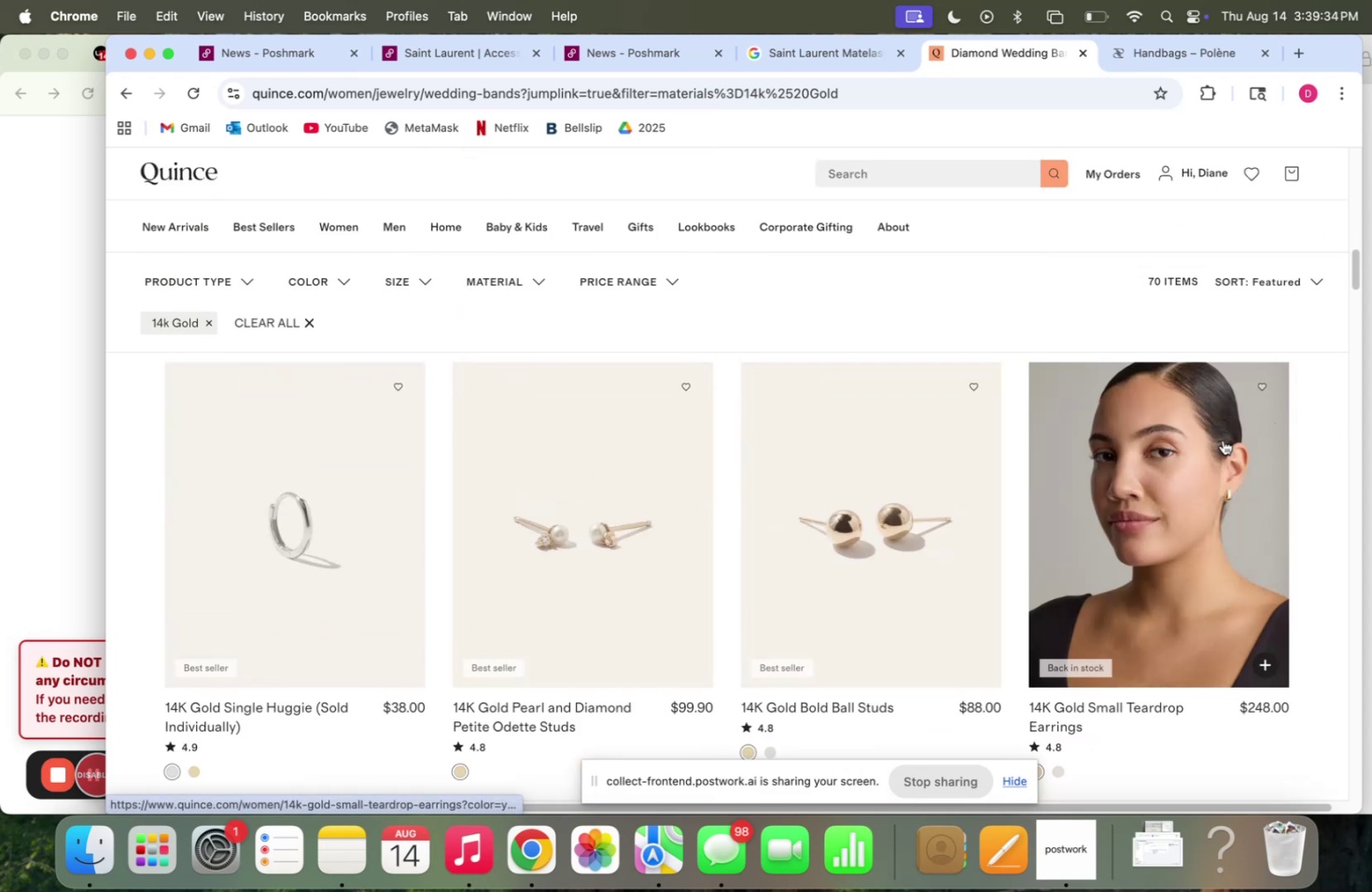 
right_click([1218, 441])
 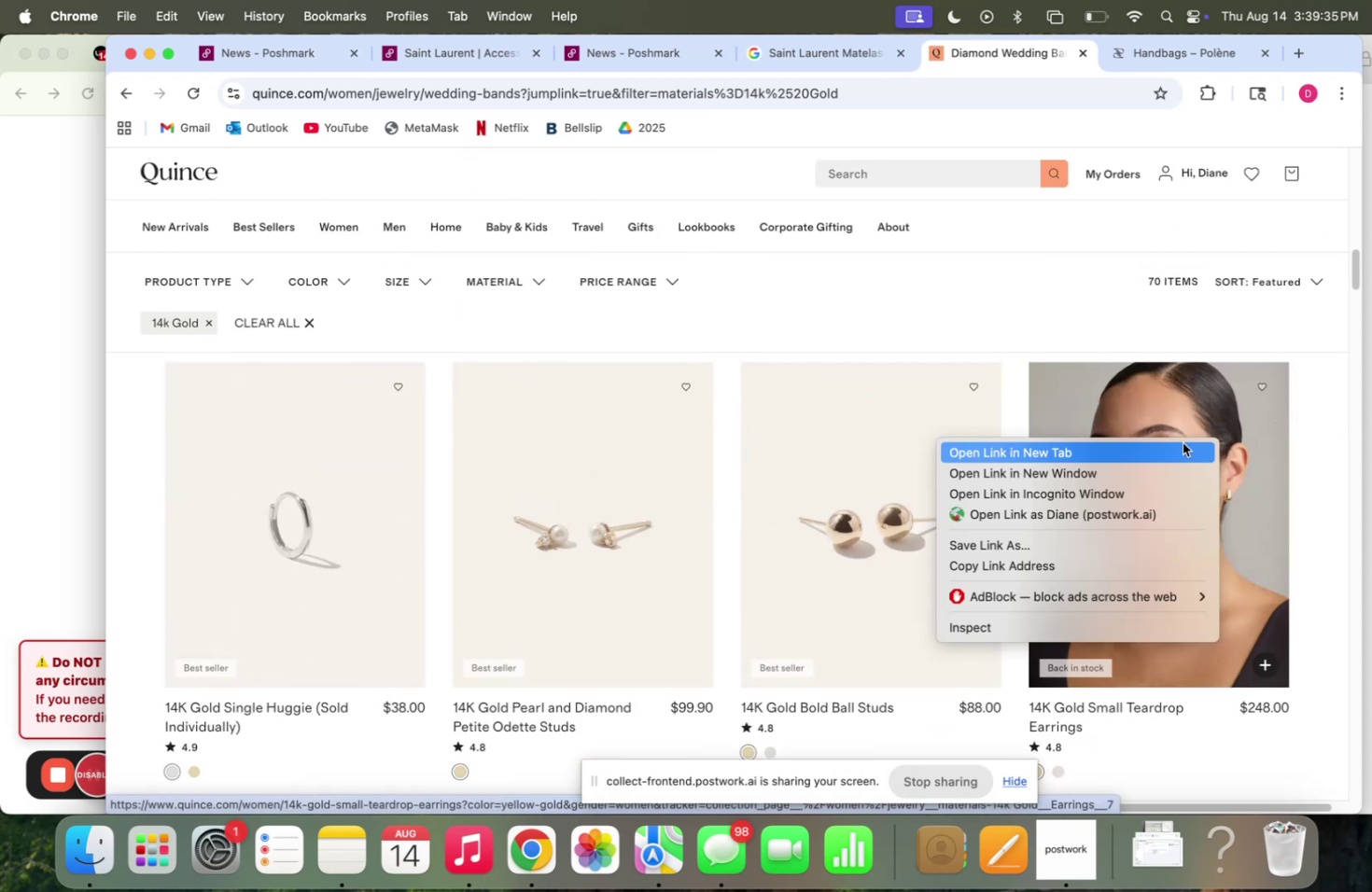 
left_click([1182, 441])
 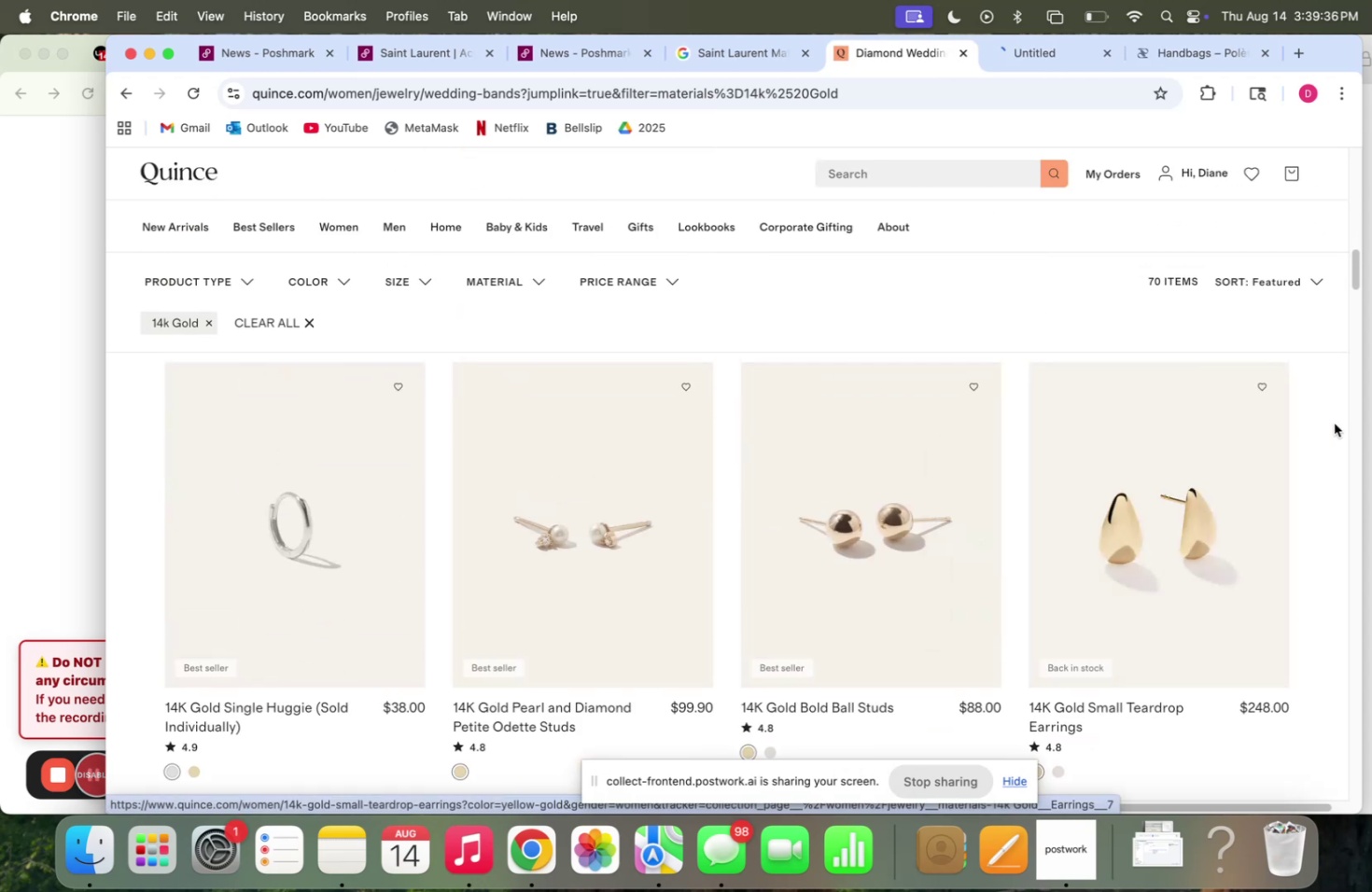 
scroll: coordinate [1312, 424], scroll_direction: down, amount: 19.0
 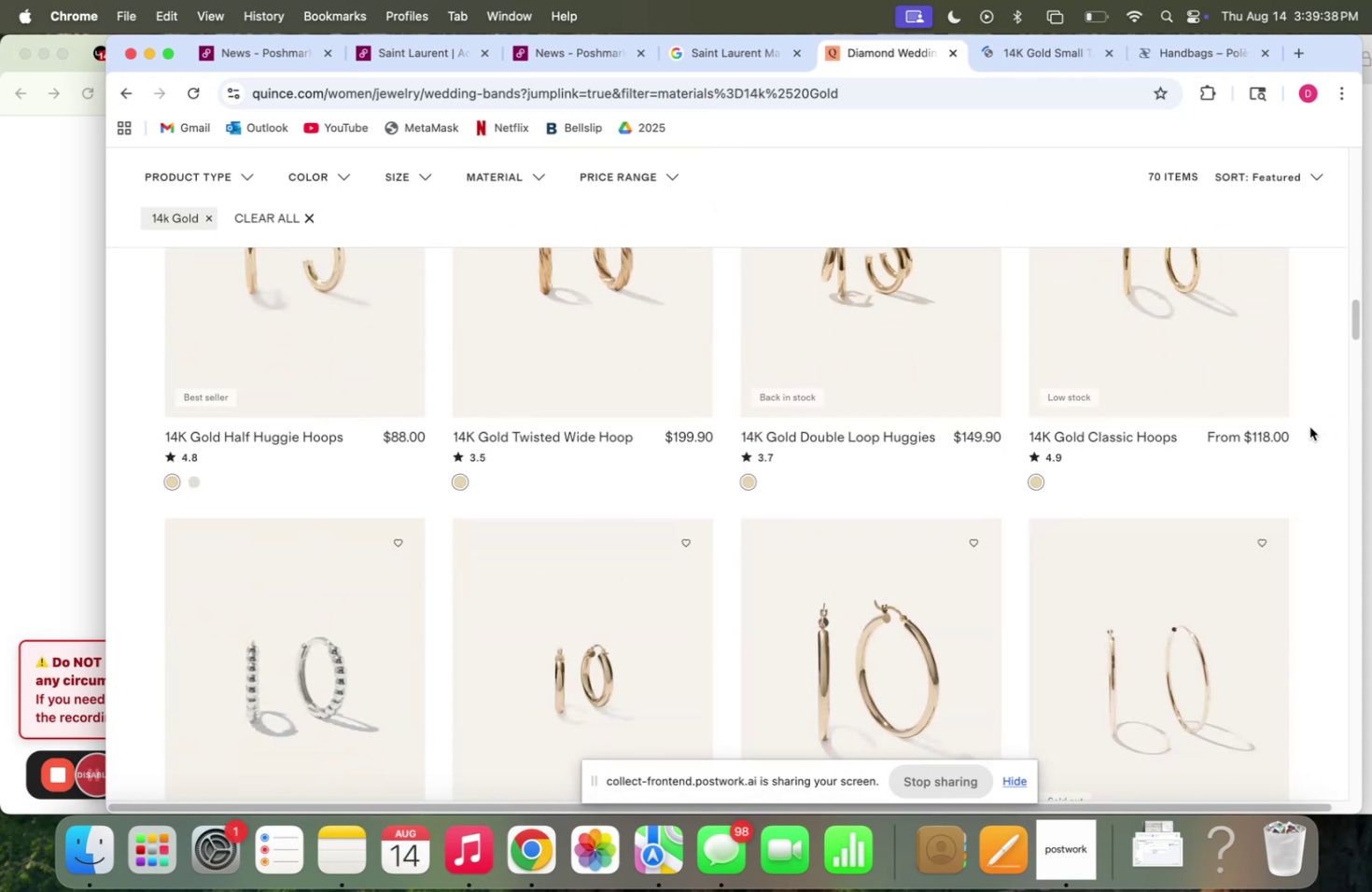 
scroll: coordinate [1301, 425], scroll_direction: up, amount: 5.0
 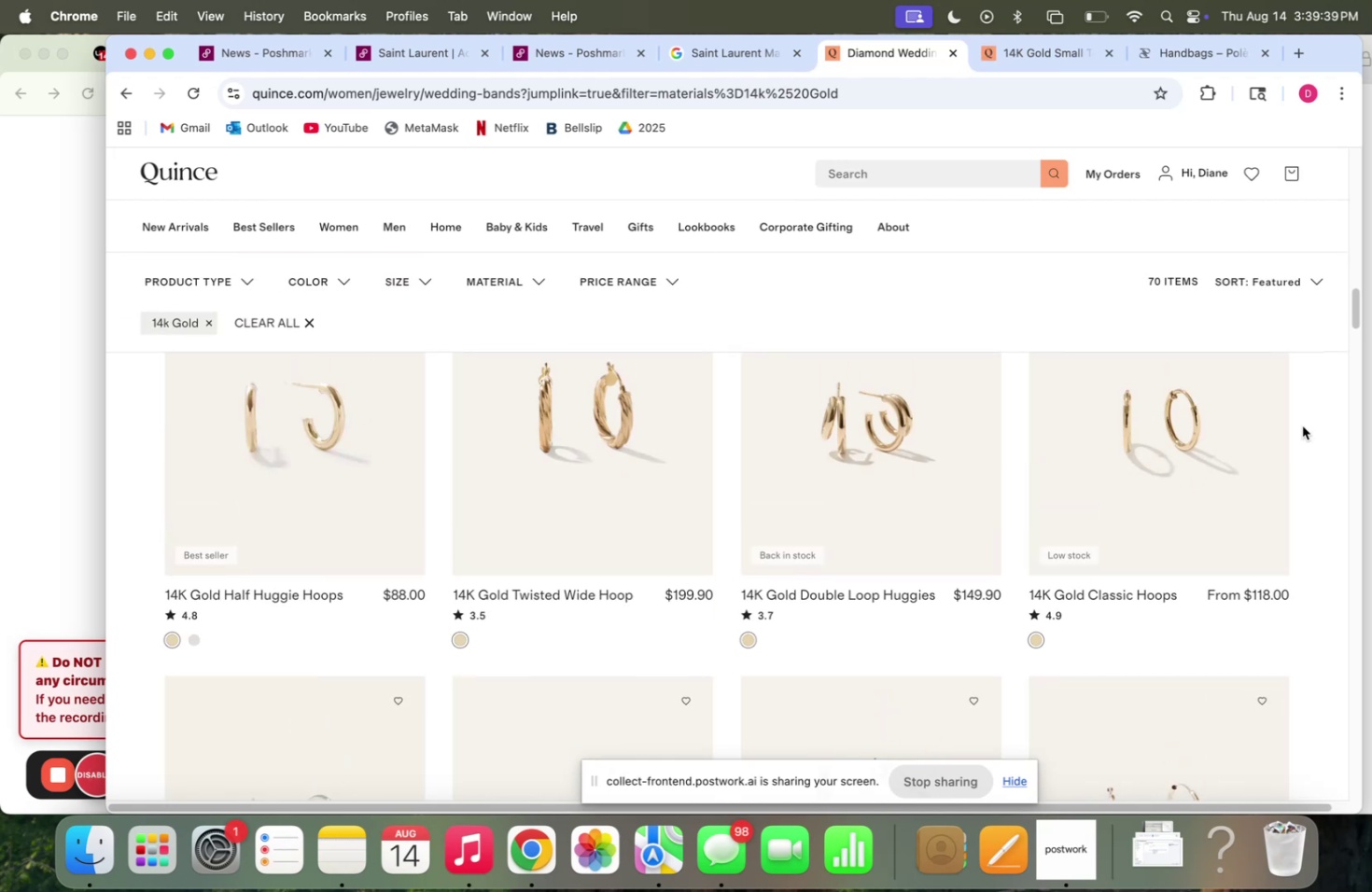 
scroll: coordinate [809, 260], scroll_direction: down, amount: 92.0
 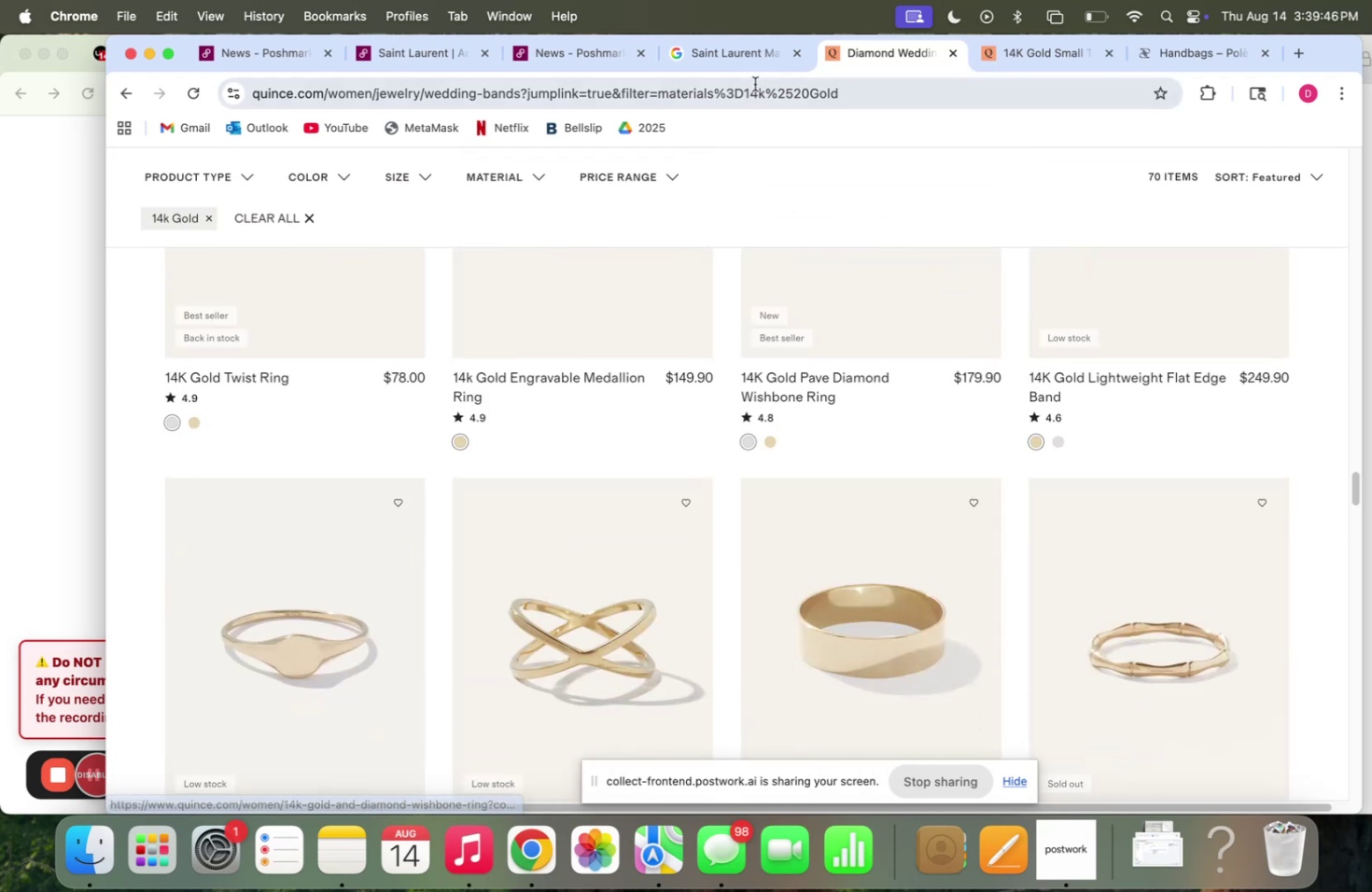 
left_click([754, 84])
 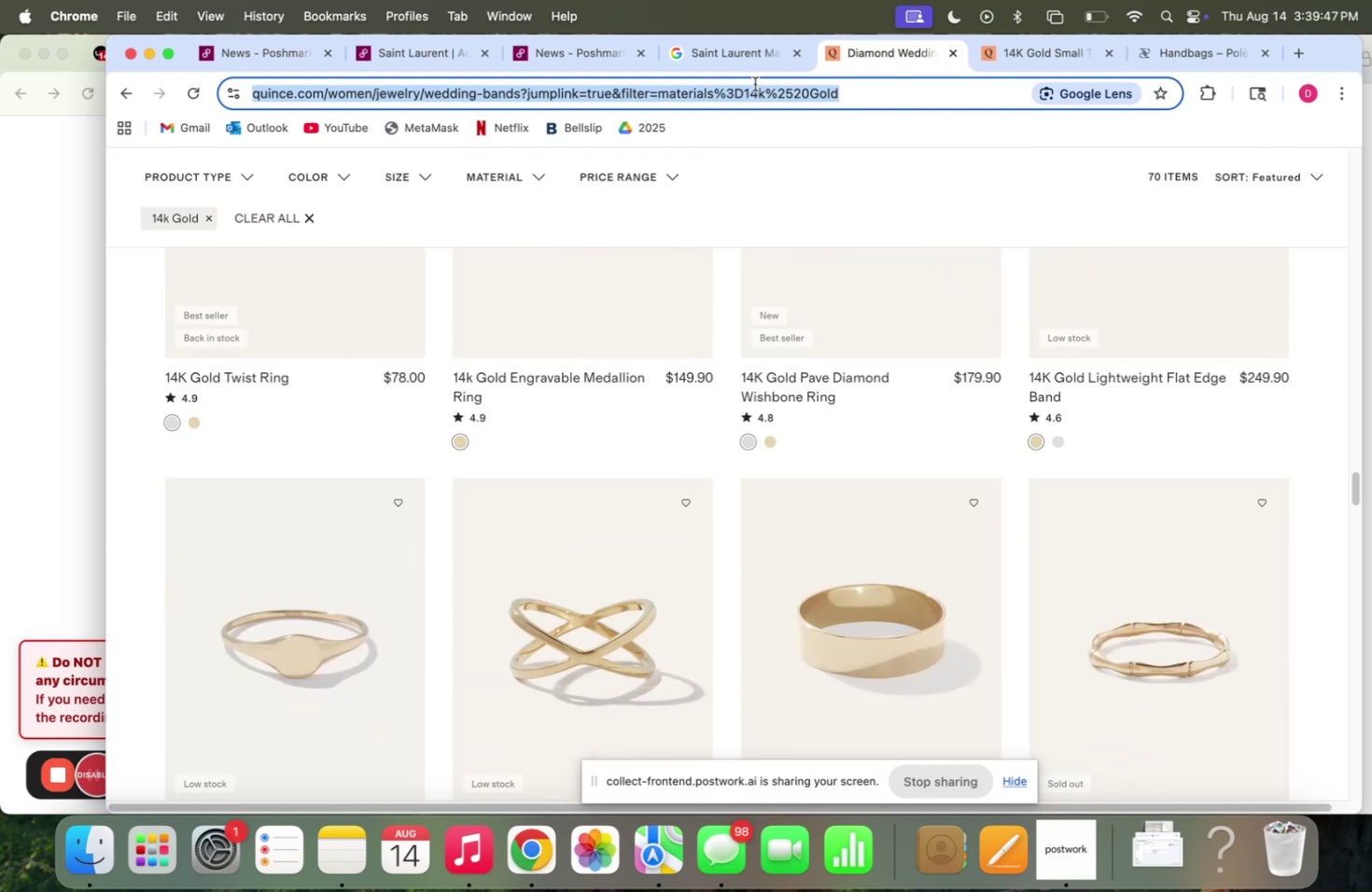 
type(kinn)
 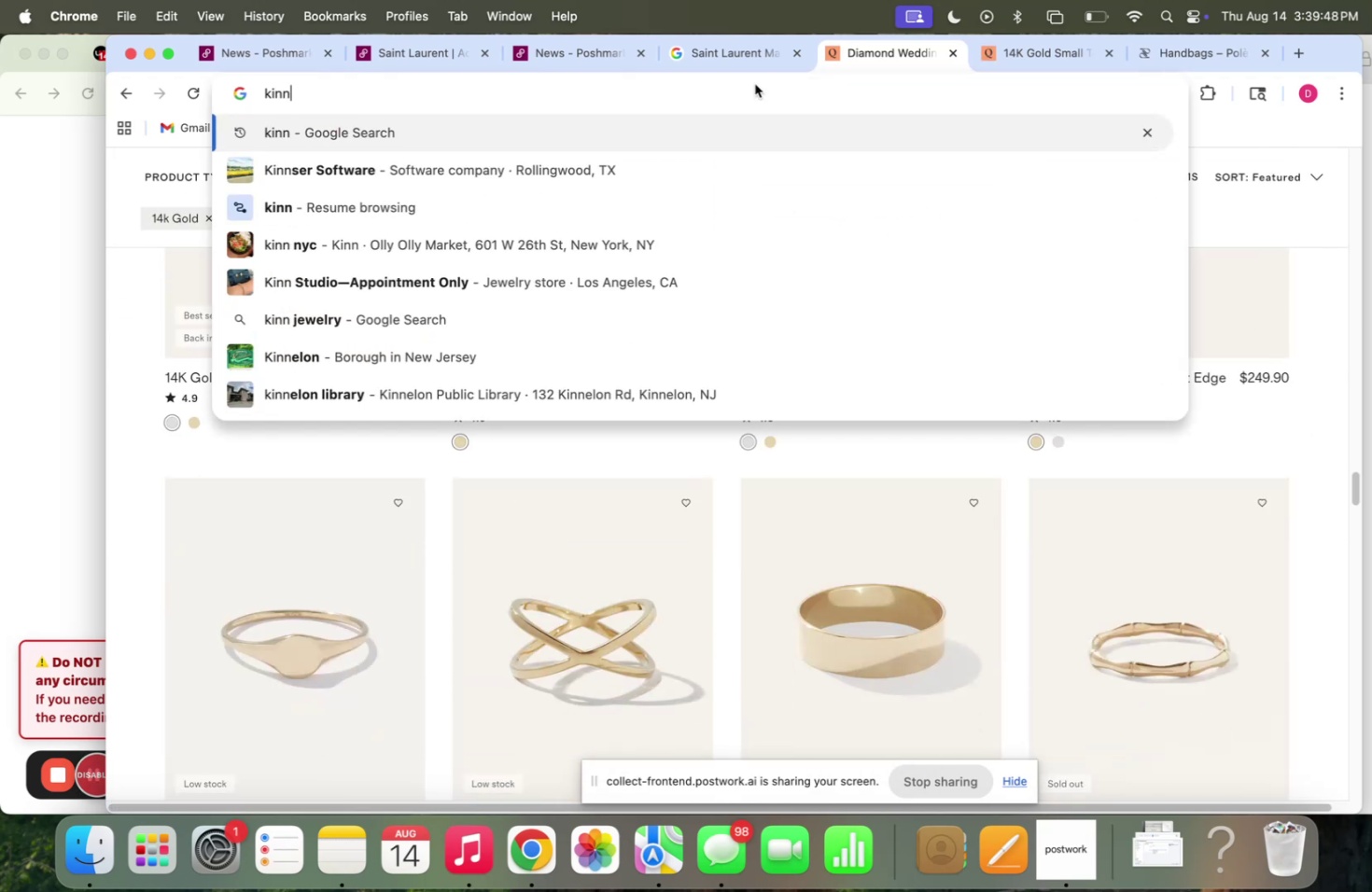 
key(Enter)
 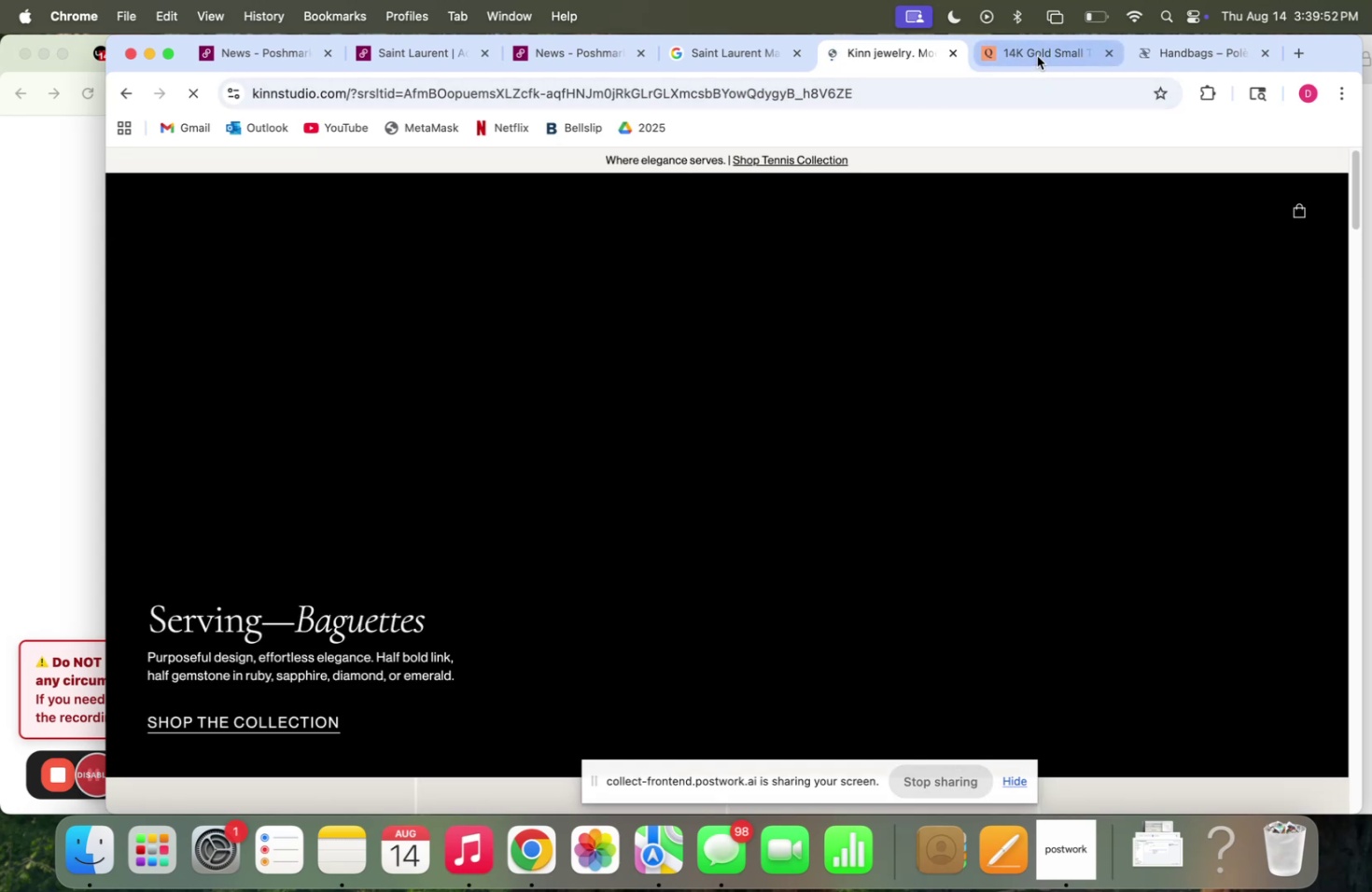 
wait(5.15)
 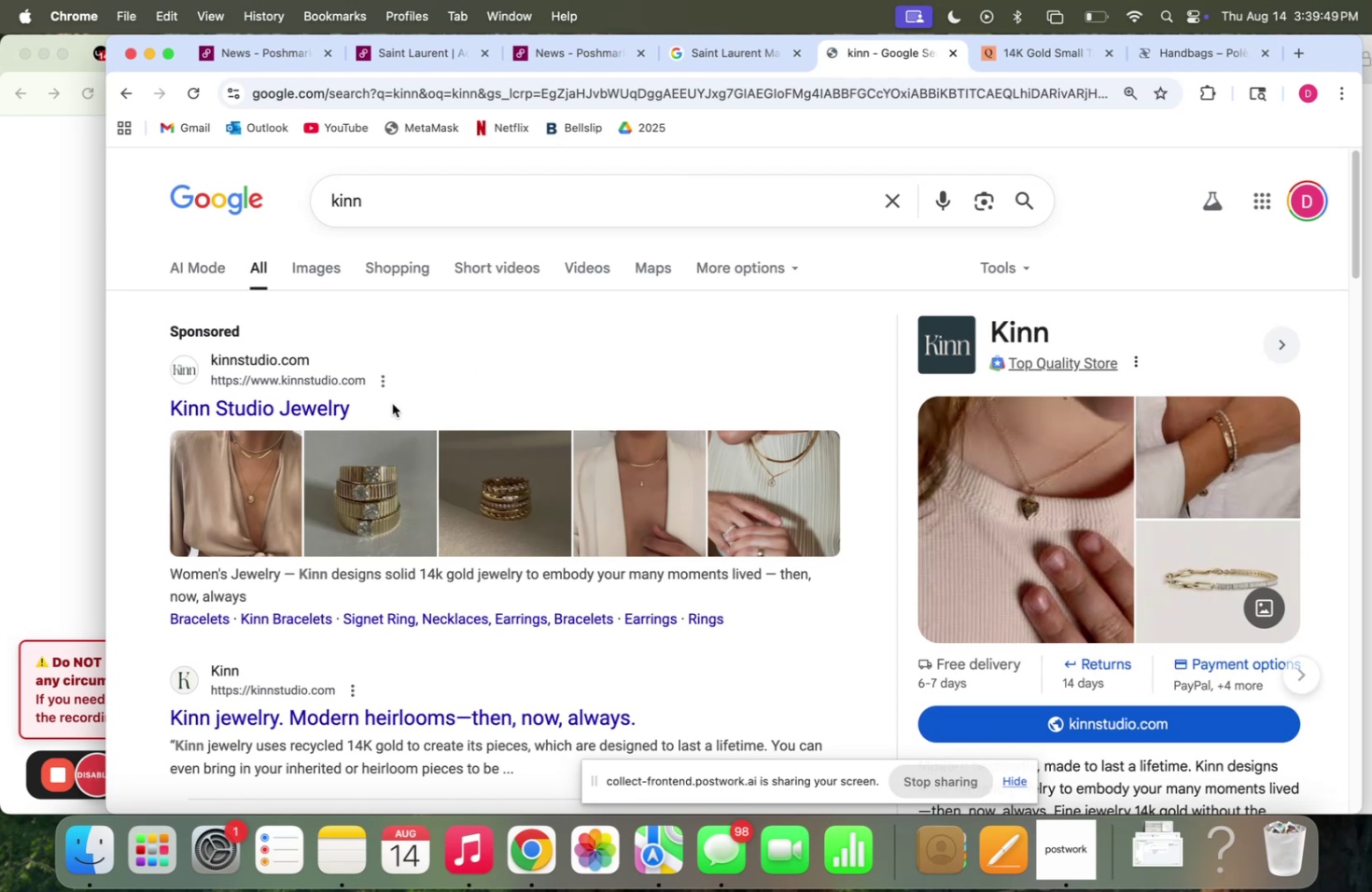 
left_click([329, 55])
 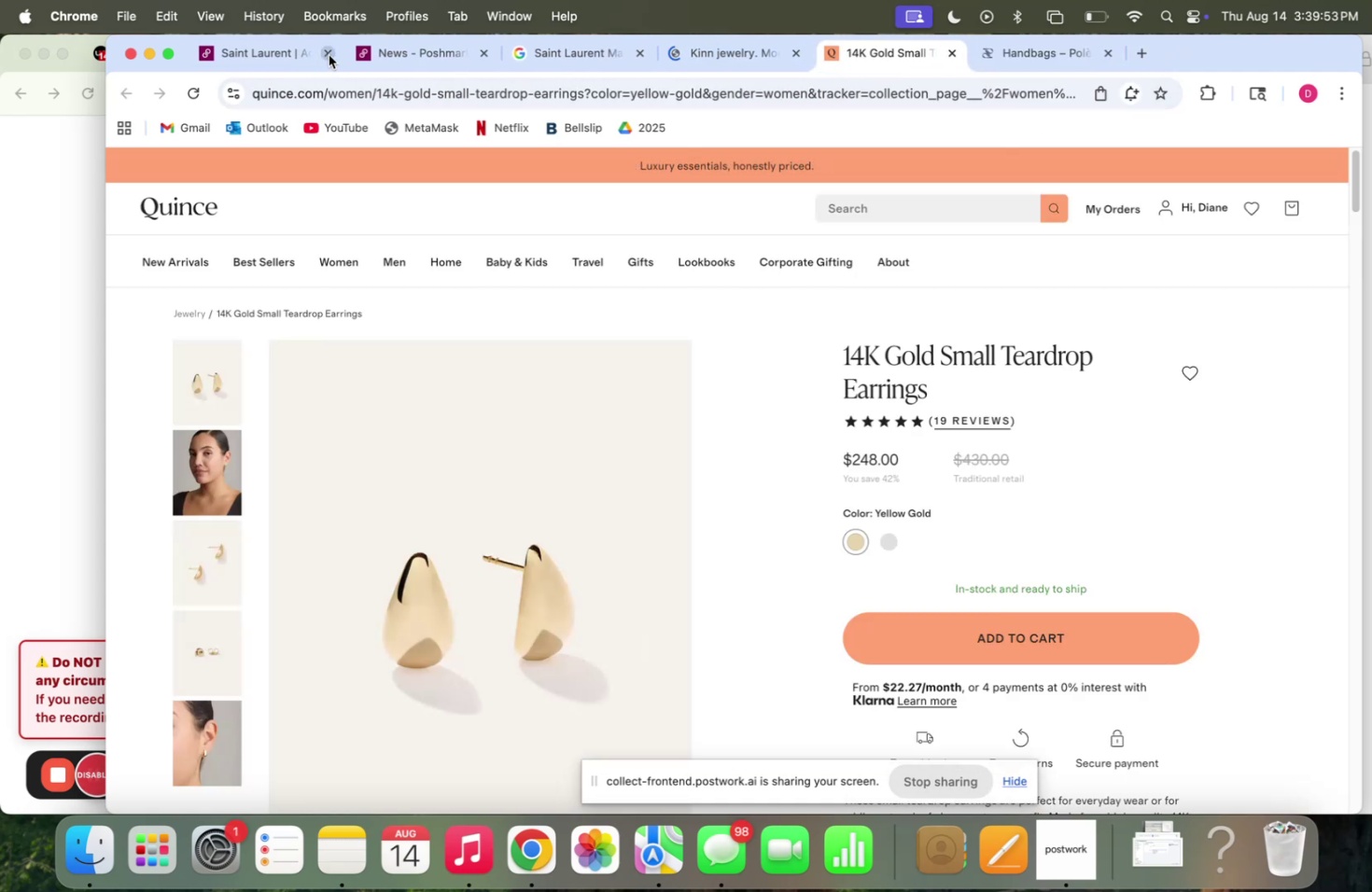 
double_click([329, 55])
 